 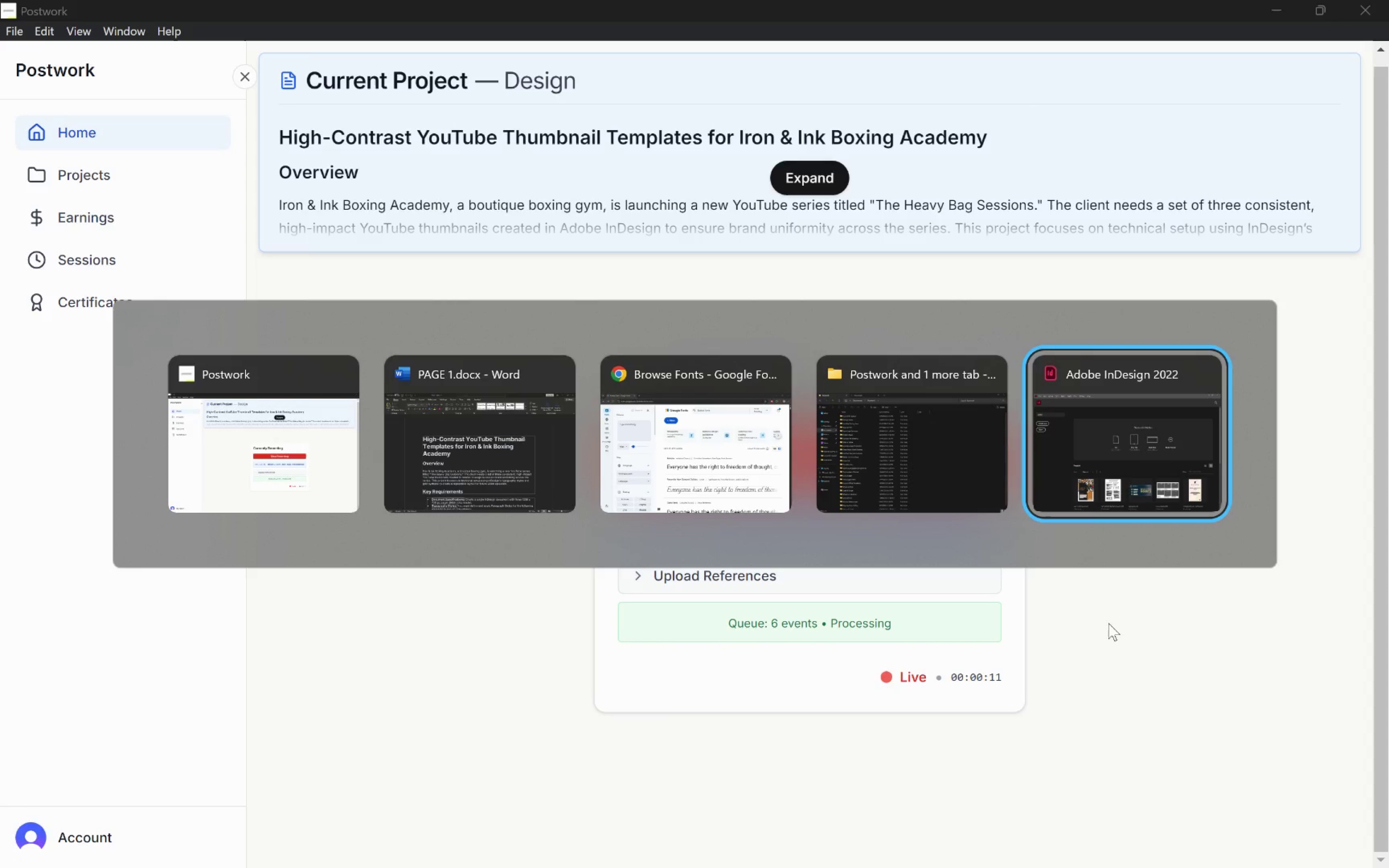 
left_click([100, 224])
 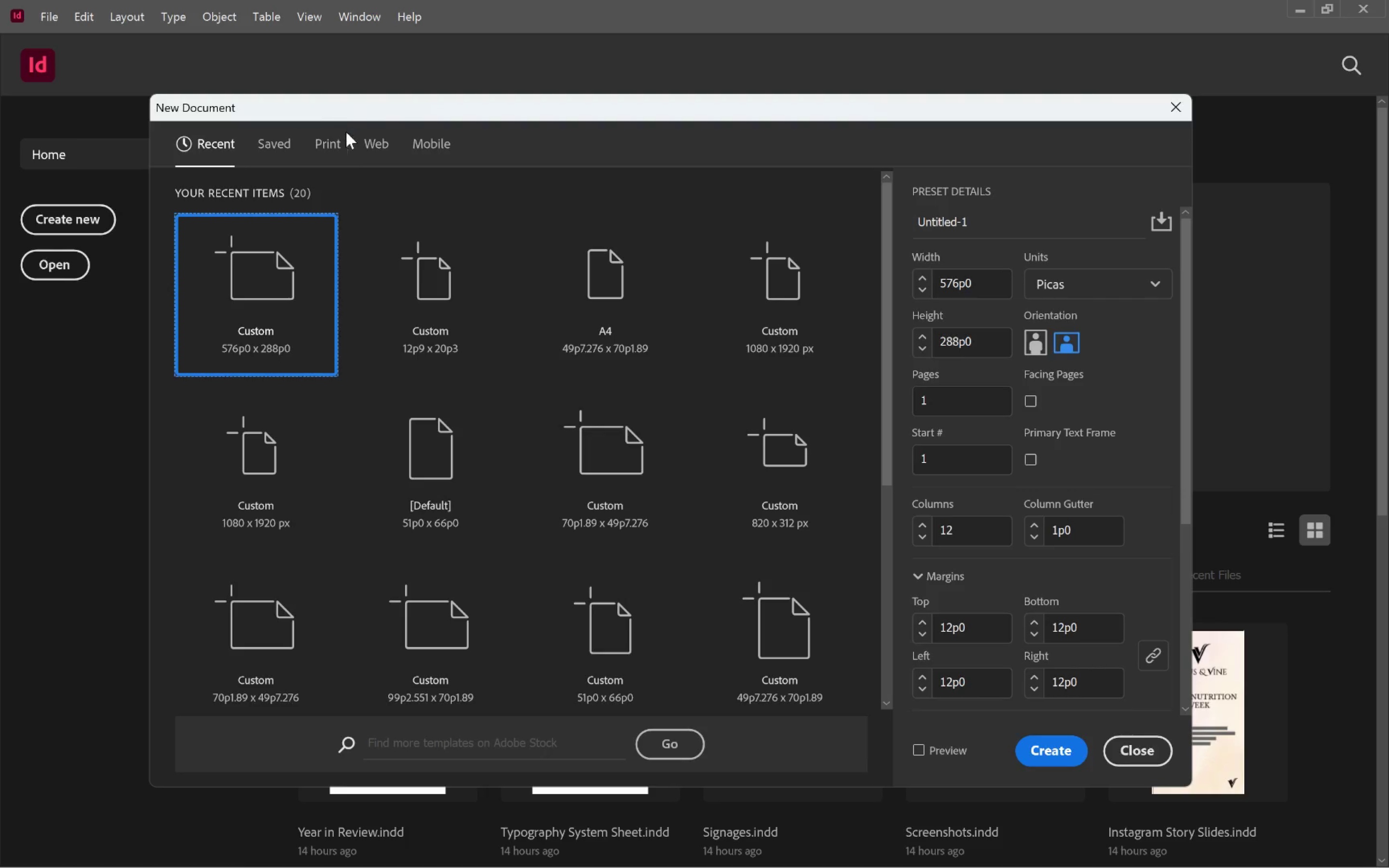 
left_click([375, 146])
 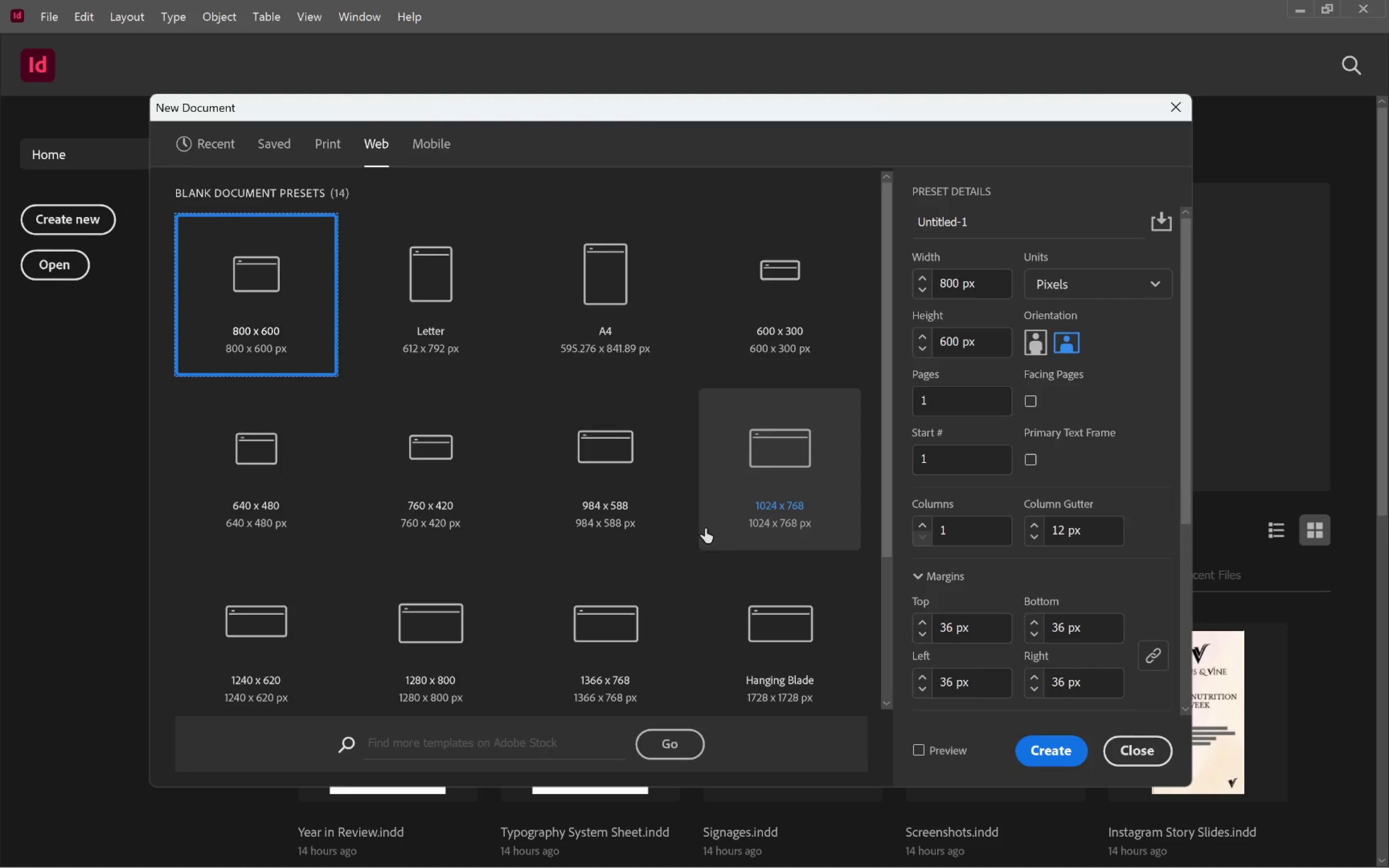 
key(Alt+Tab)
 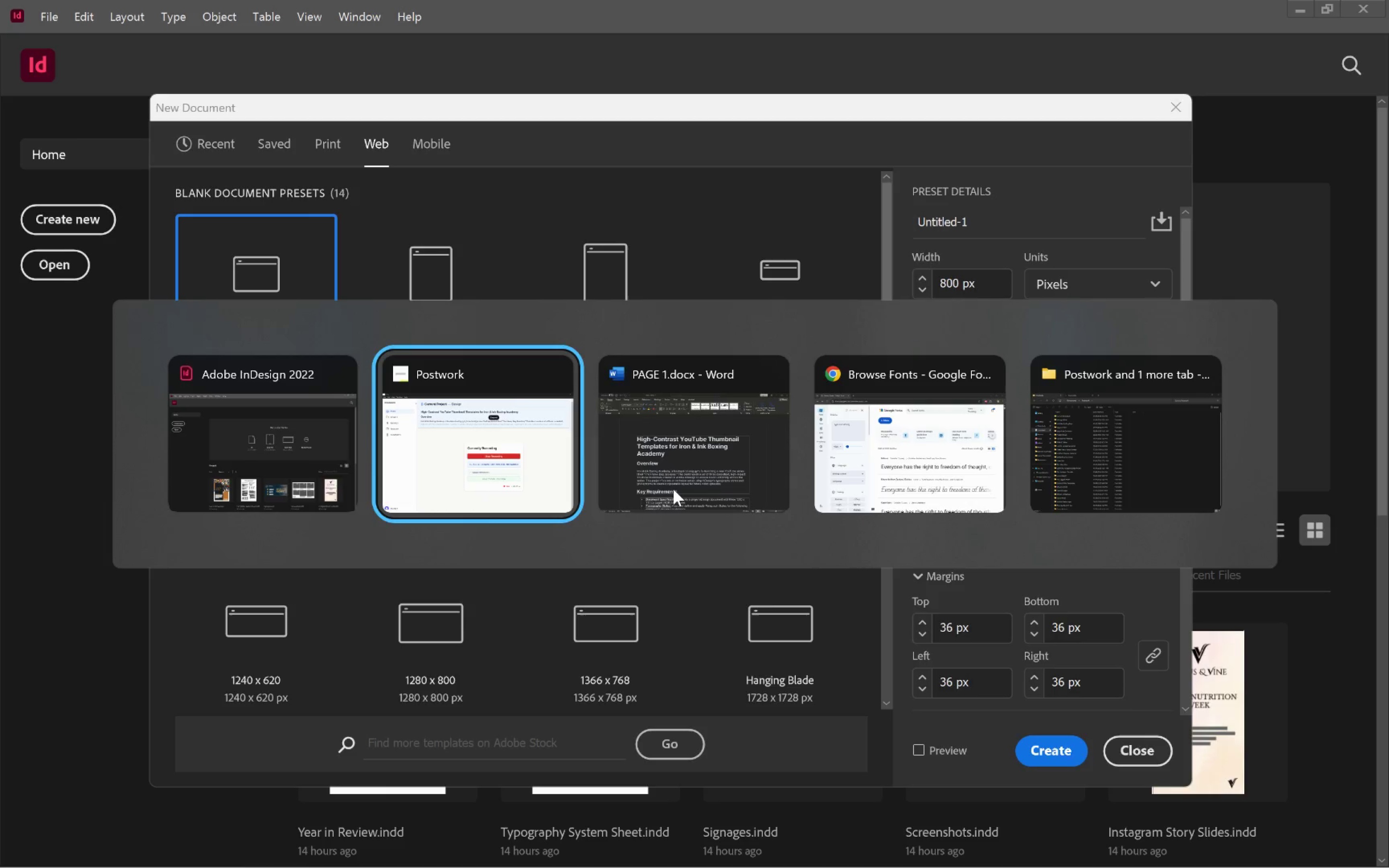 
key(Alt+Tab)
 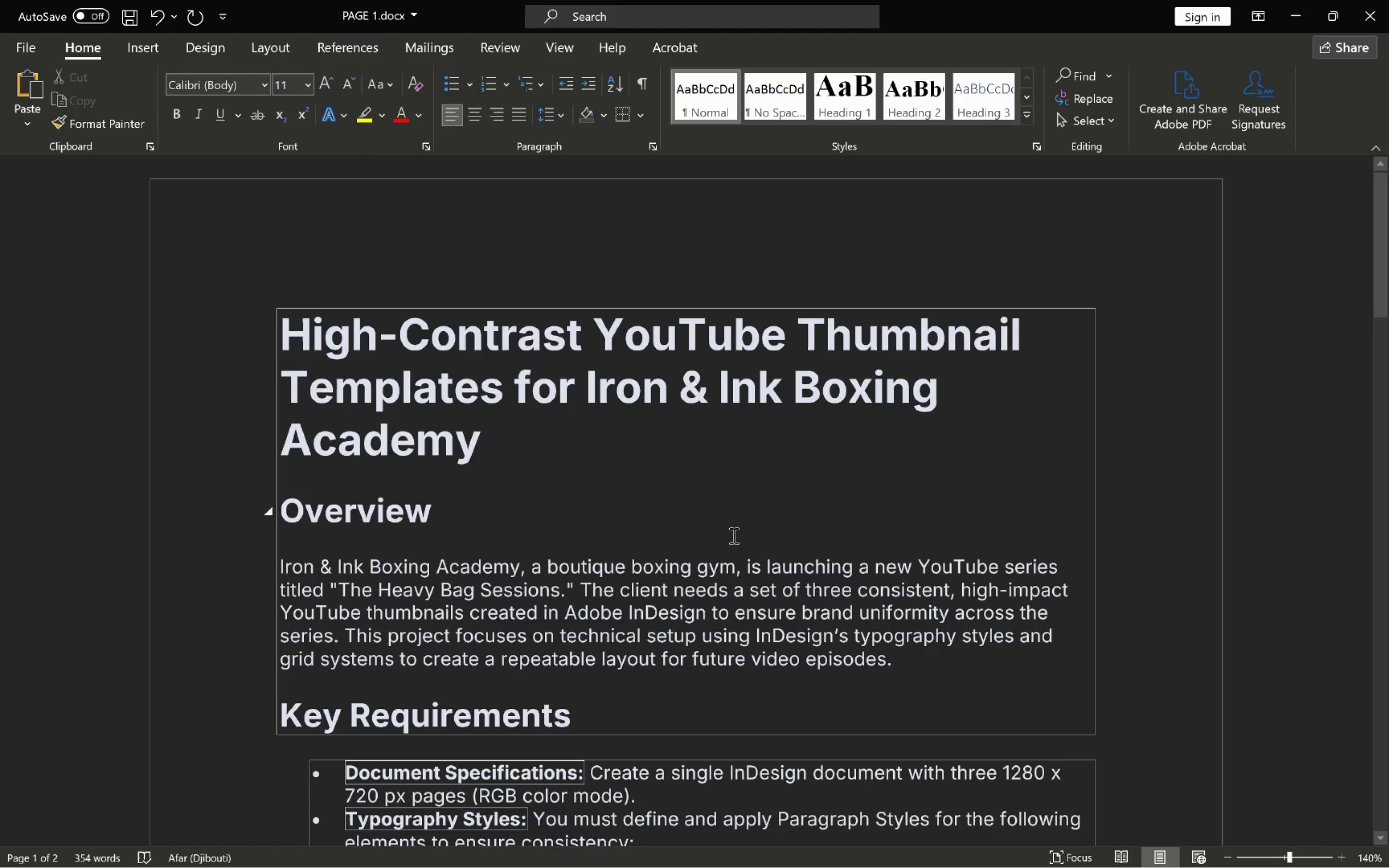 
scroll: coordinate [738, 533], scroll_direction: down, amount: 3.0
 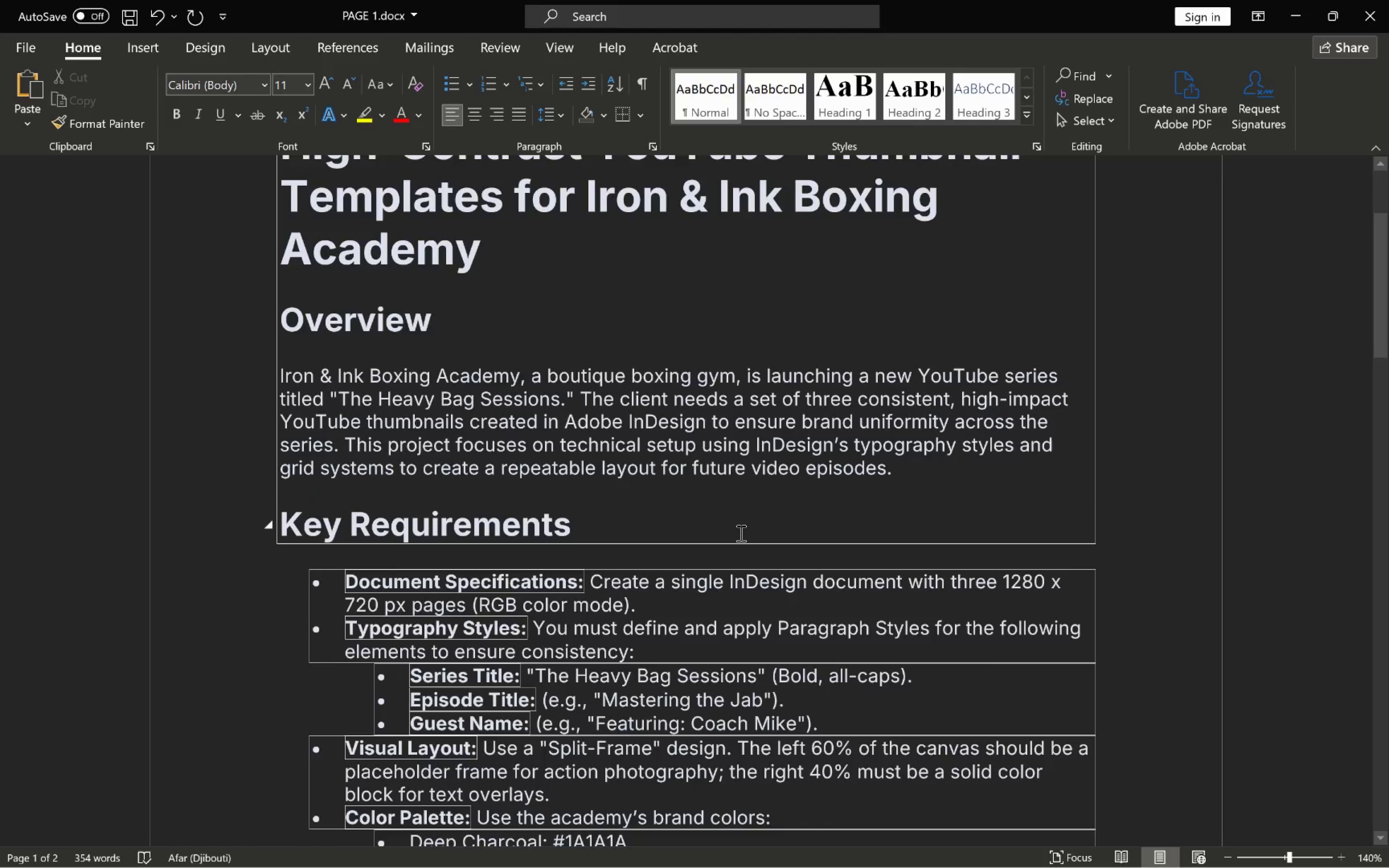 
key(Alt+Tab)
 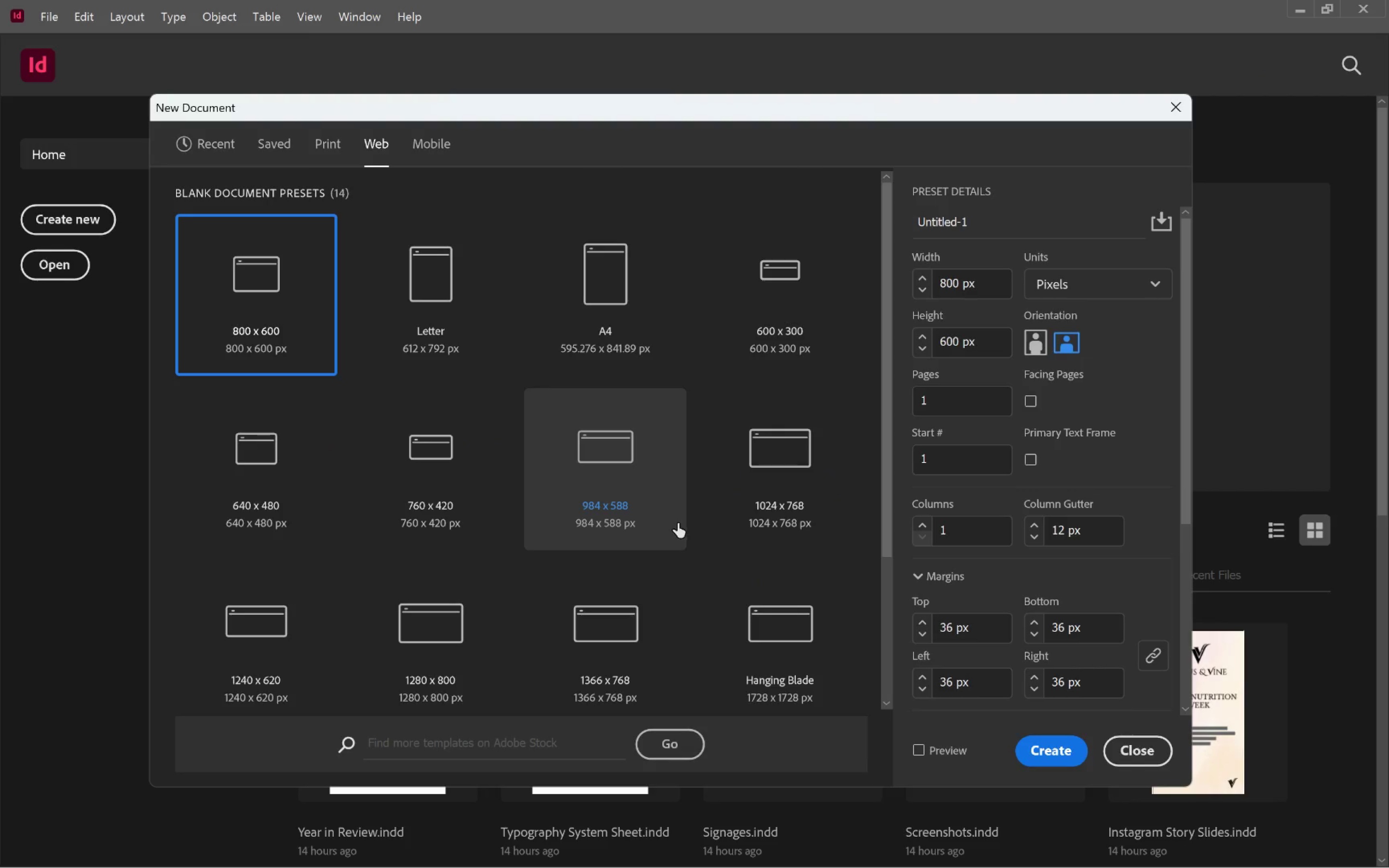 
scroll: coordinate [678, 523], scroll_direction: down, amount: 3.0
 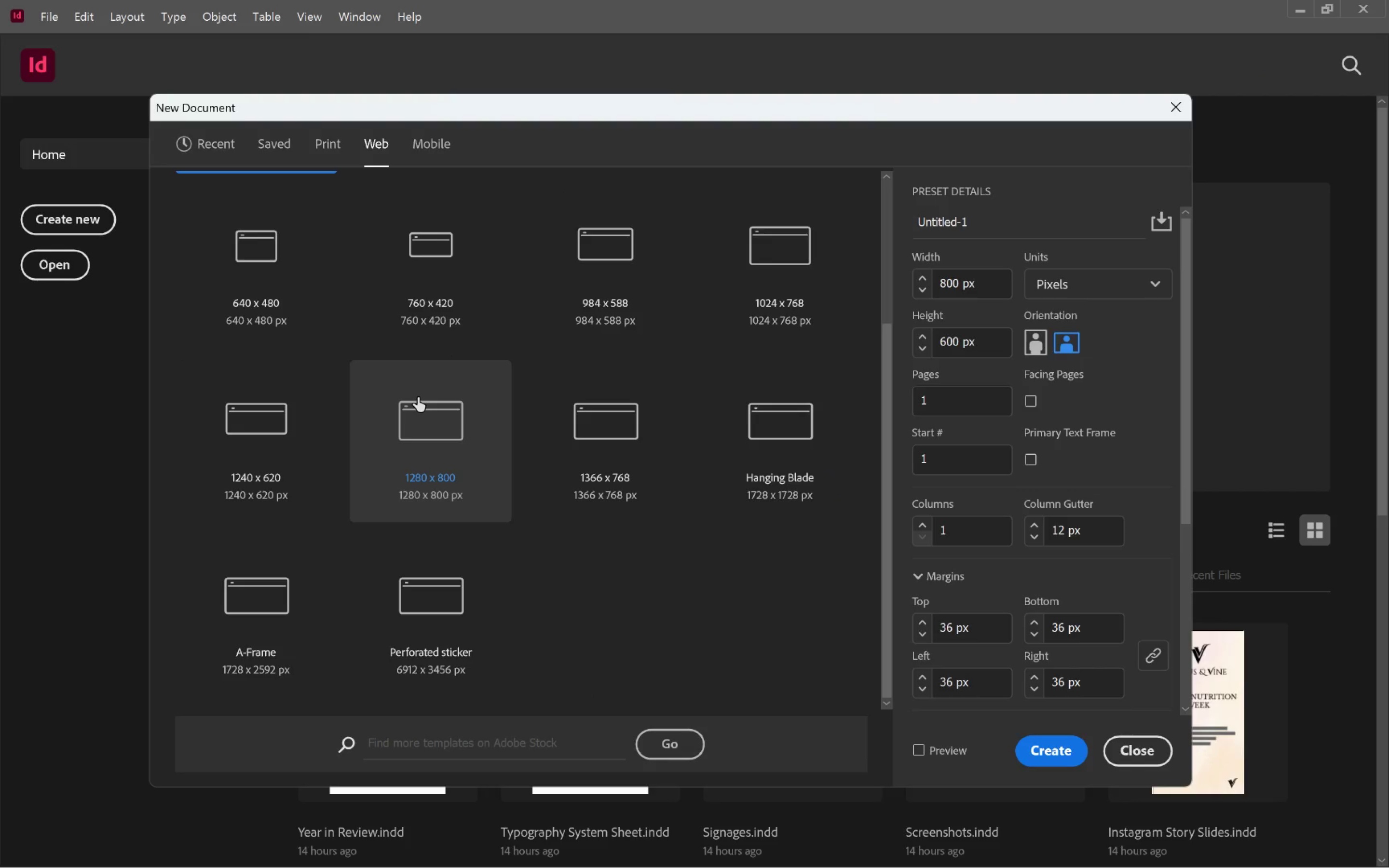 
left_click([439, 433])
 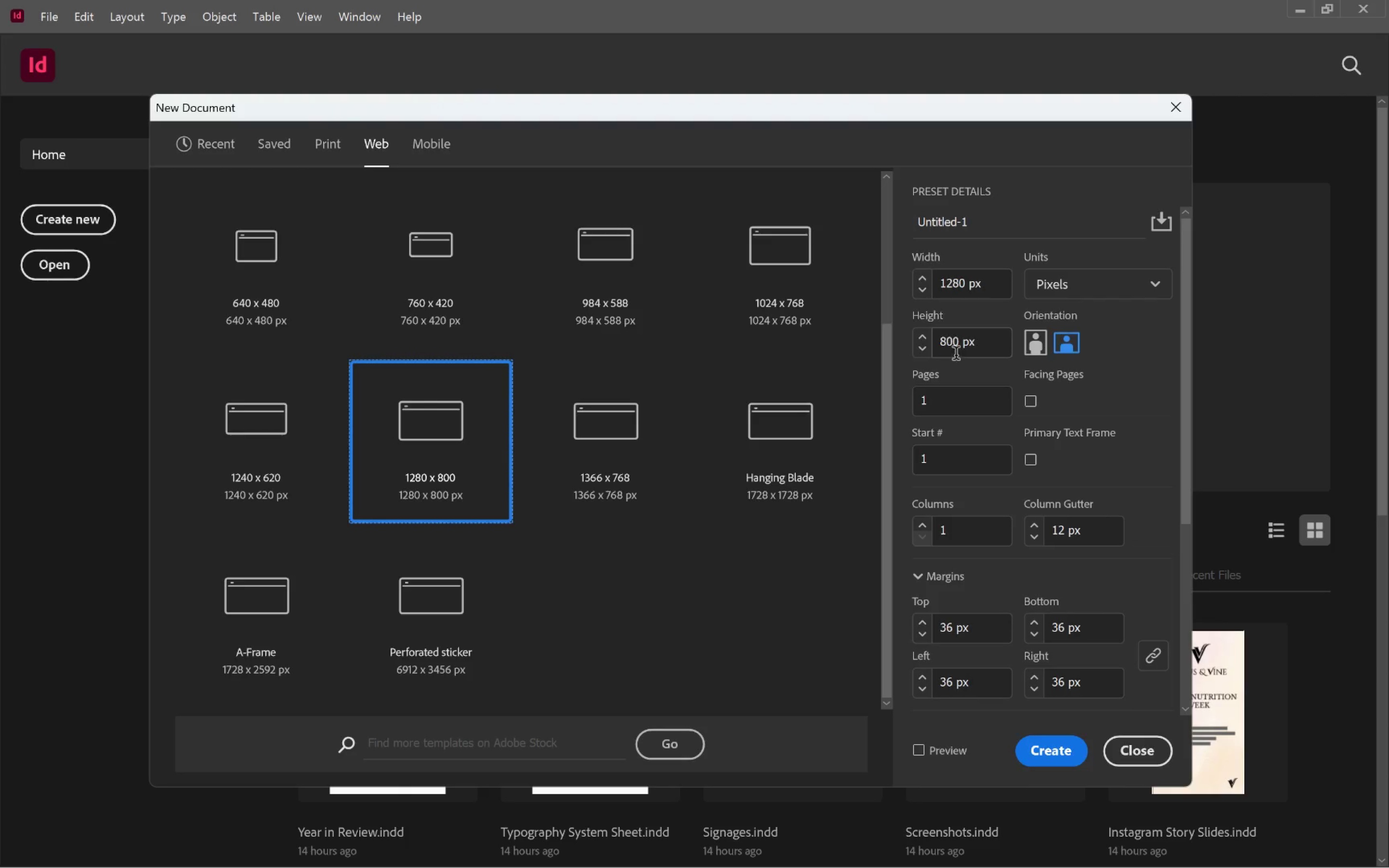 
wait(5.98)
 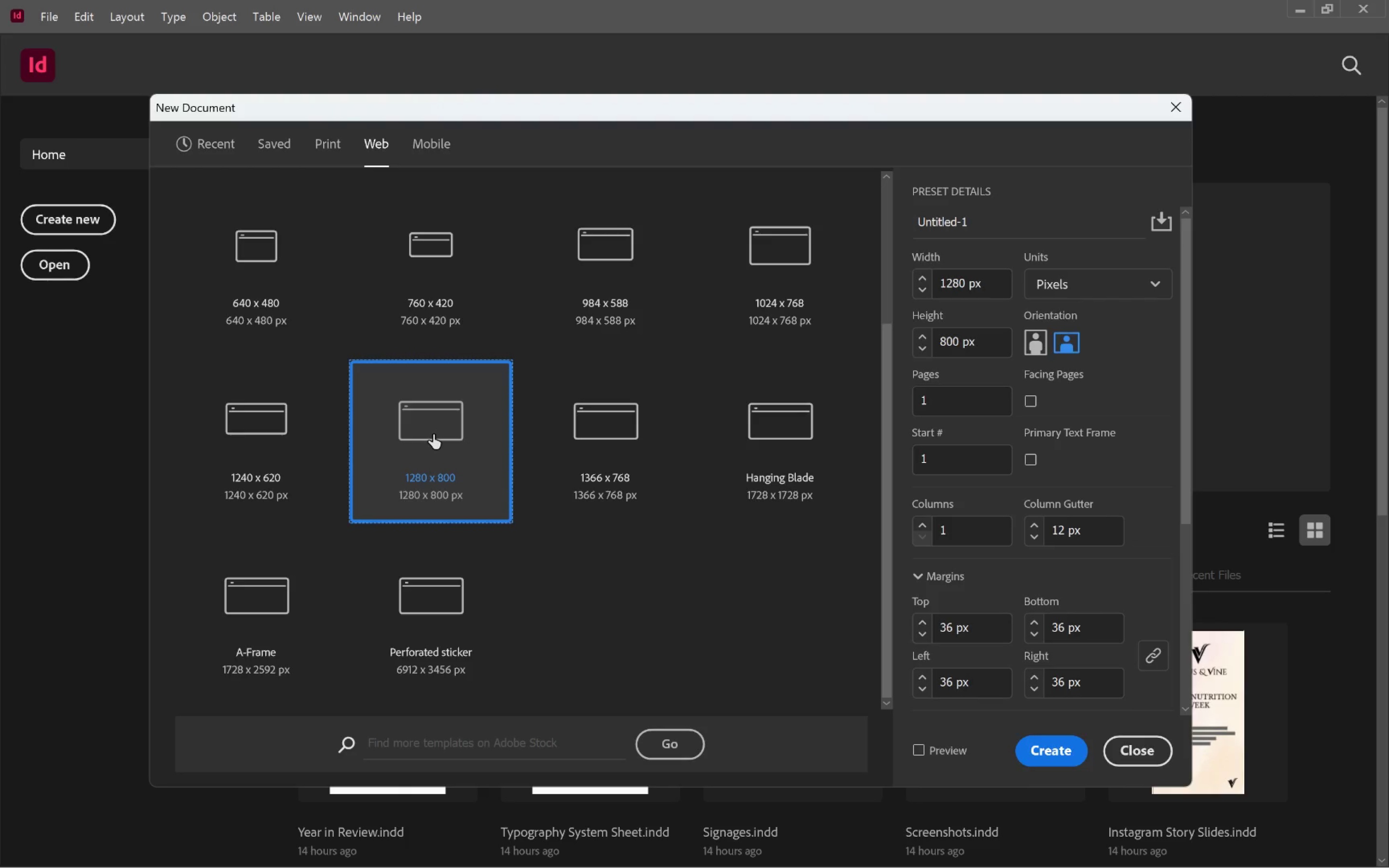 
left_click([952, 342])
 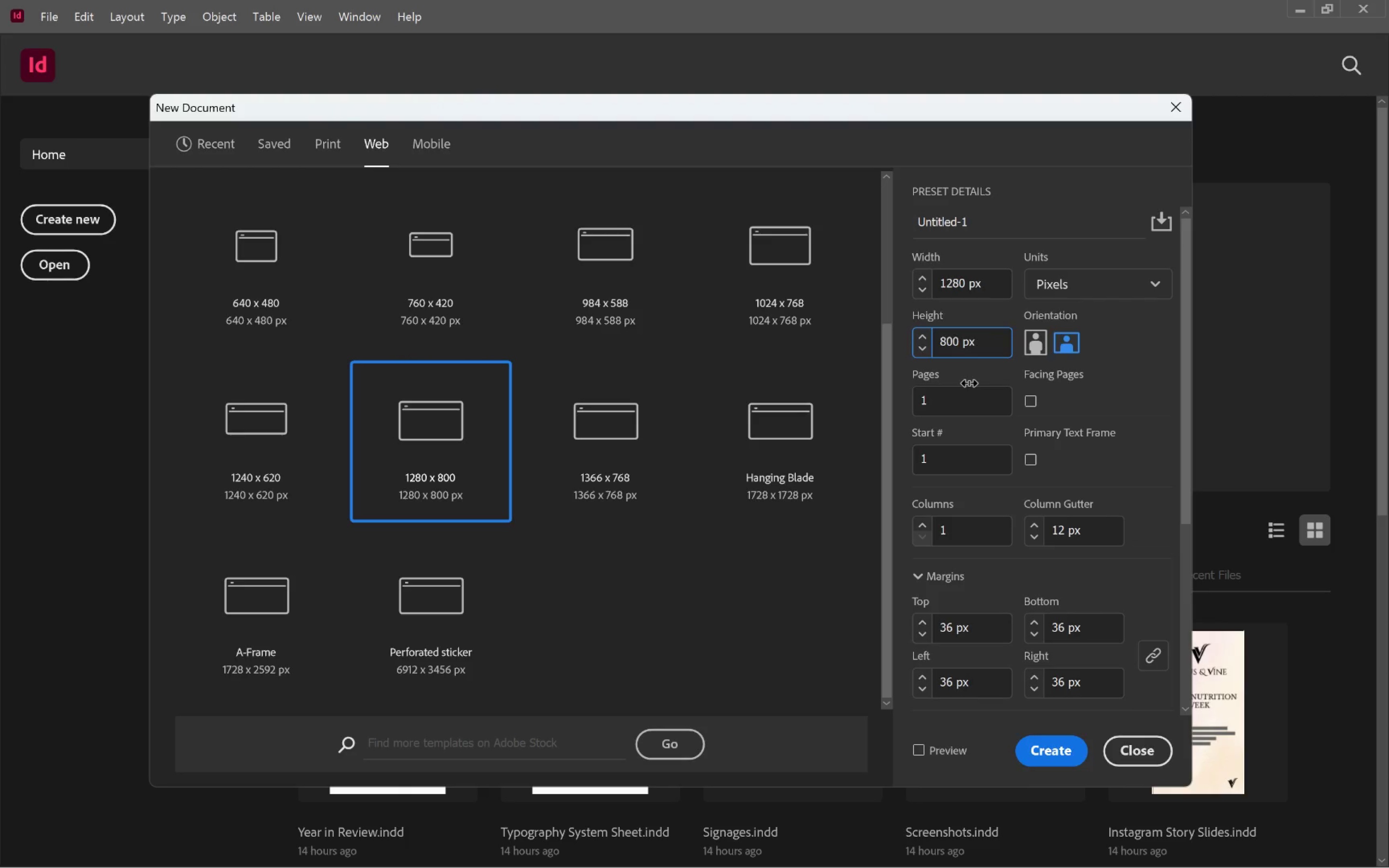 
key(Backspace)
key(Backspace)
type(72)
 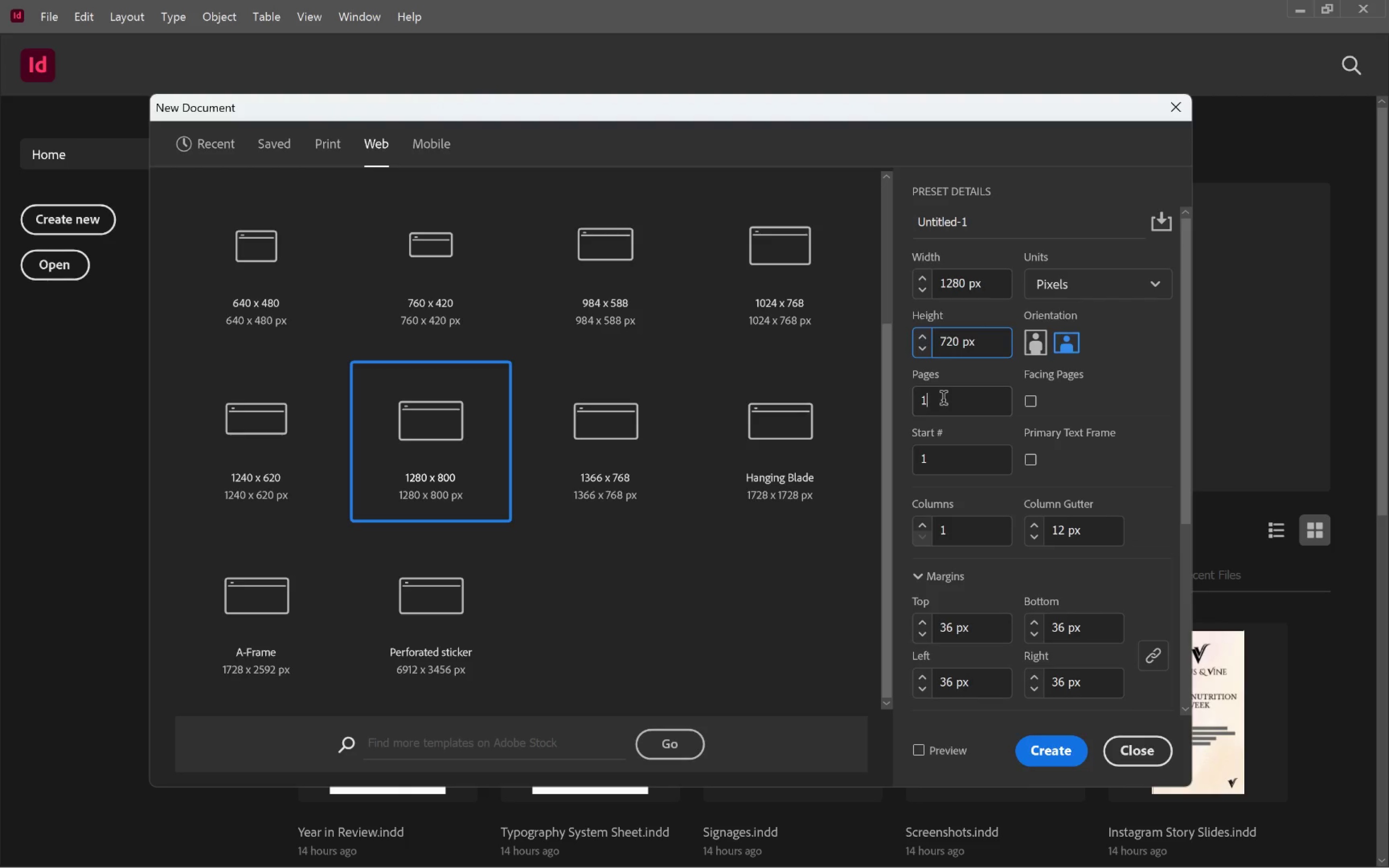 
key(Backspace)
 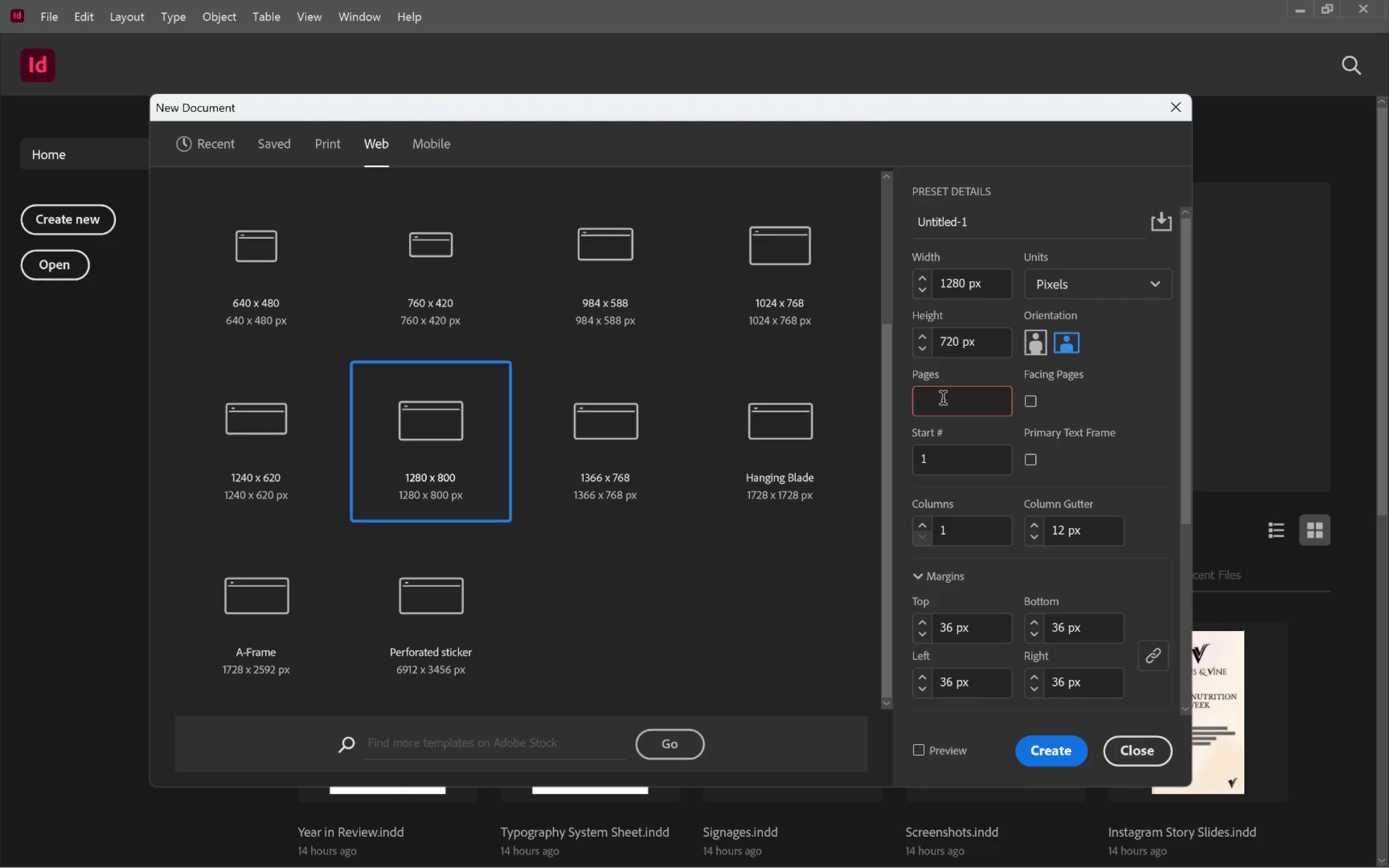 
key(3)
 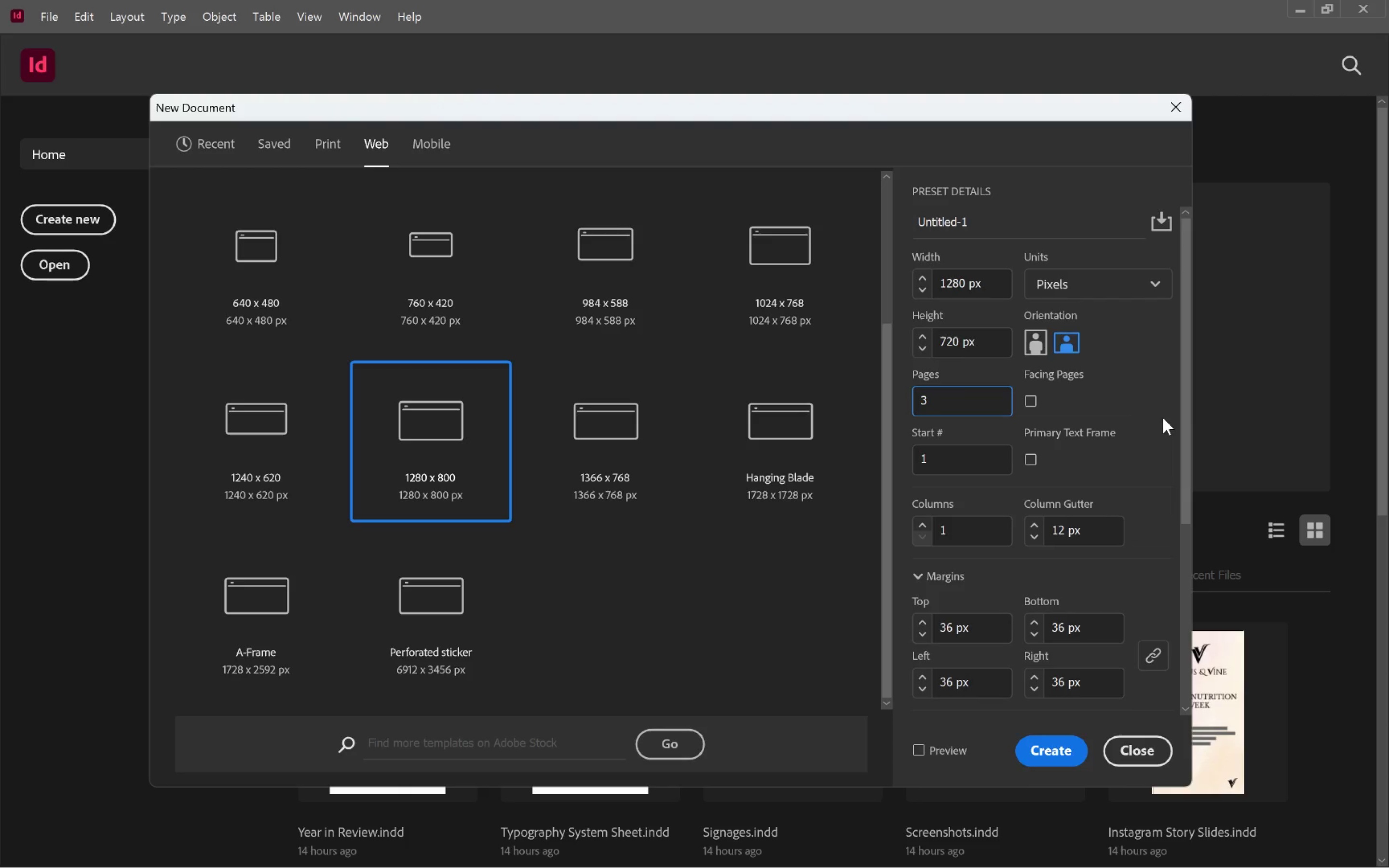 
key(Alt+Tab)
 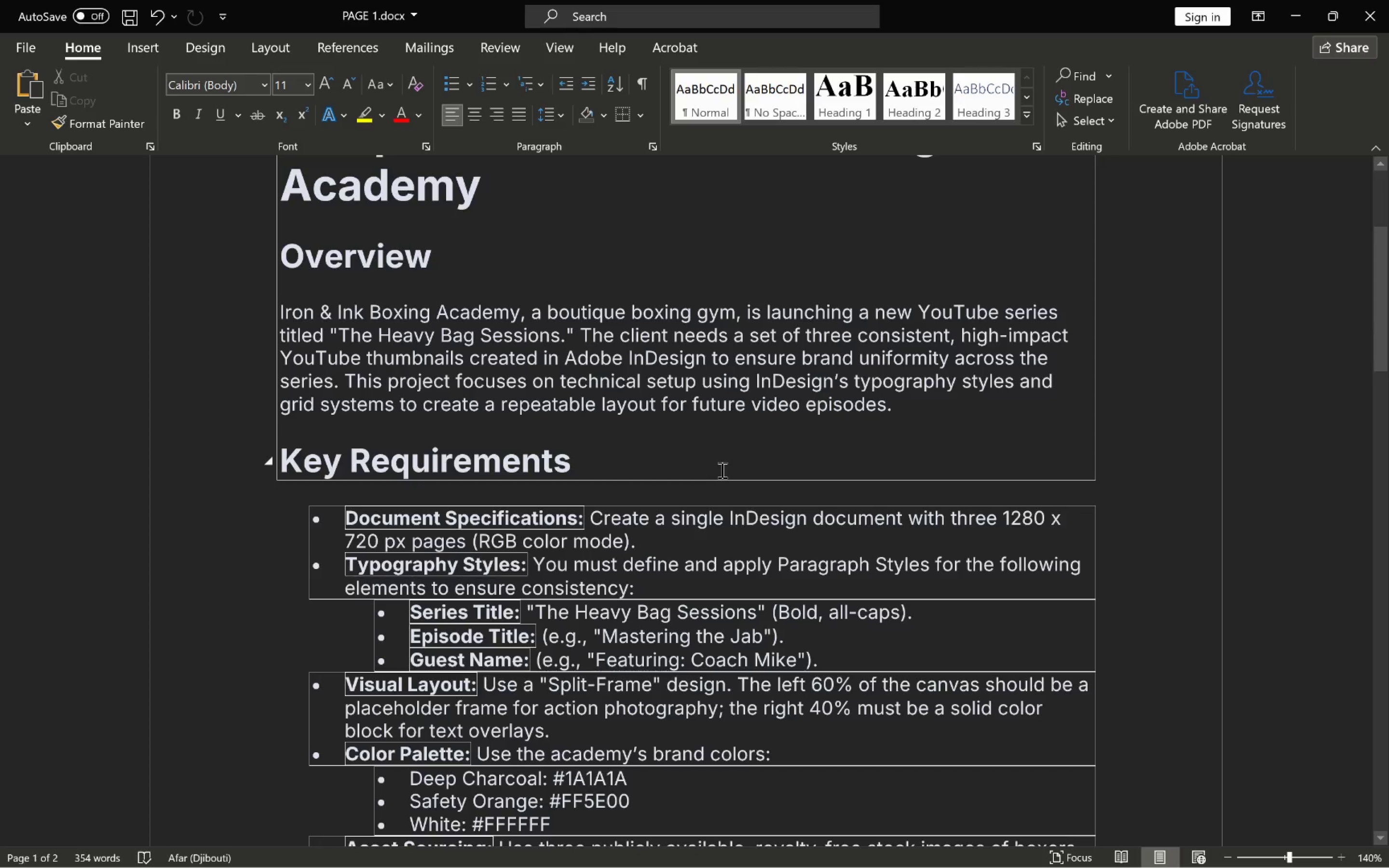 
wait(53.67)
 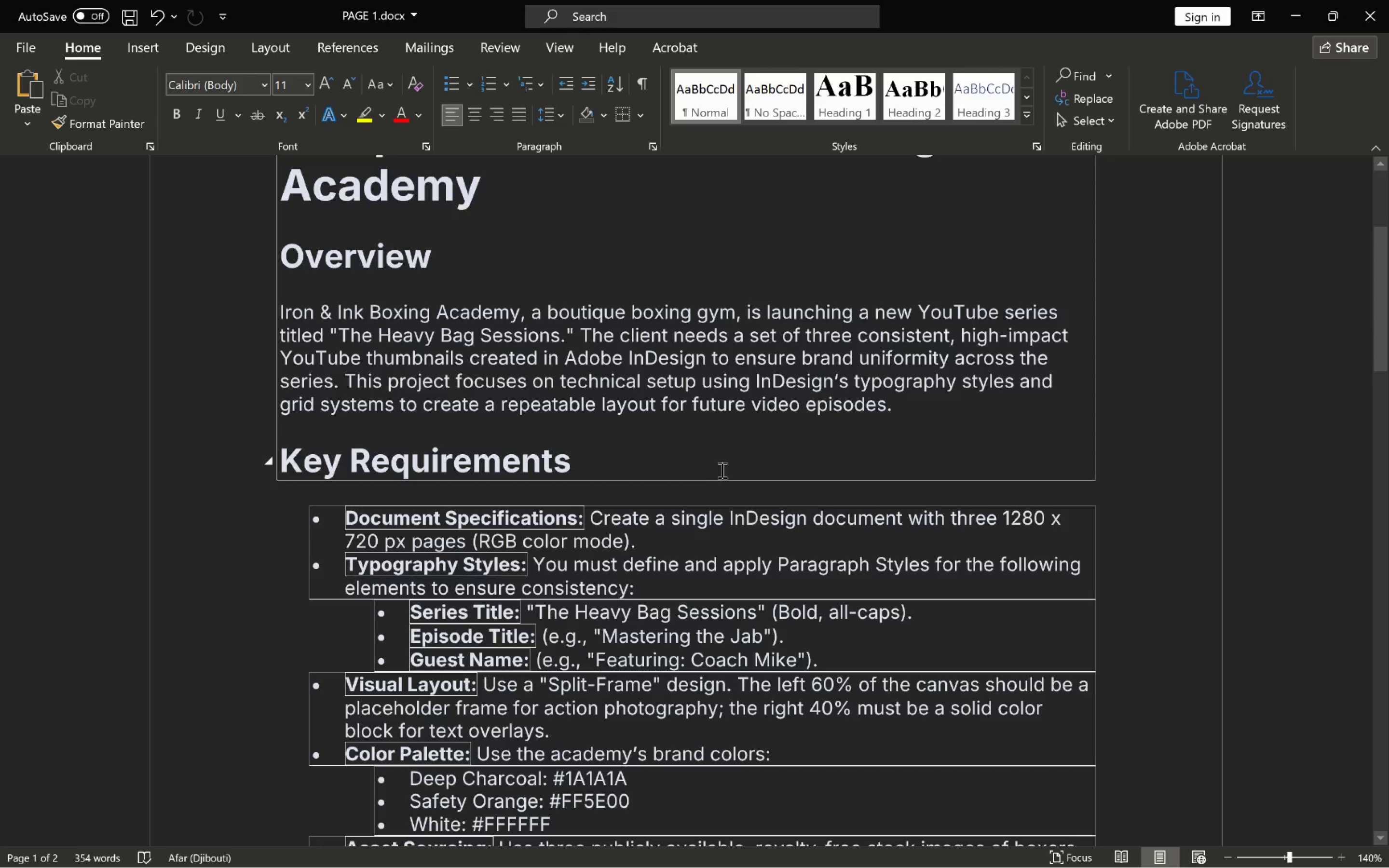 
scroll: coordinate [721, 470], scroll_direction: down, amount: 2.0
 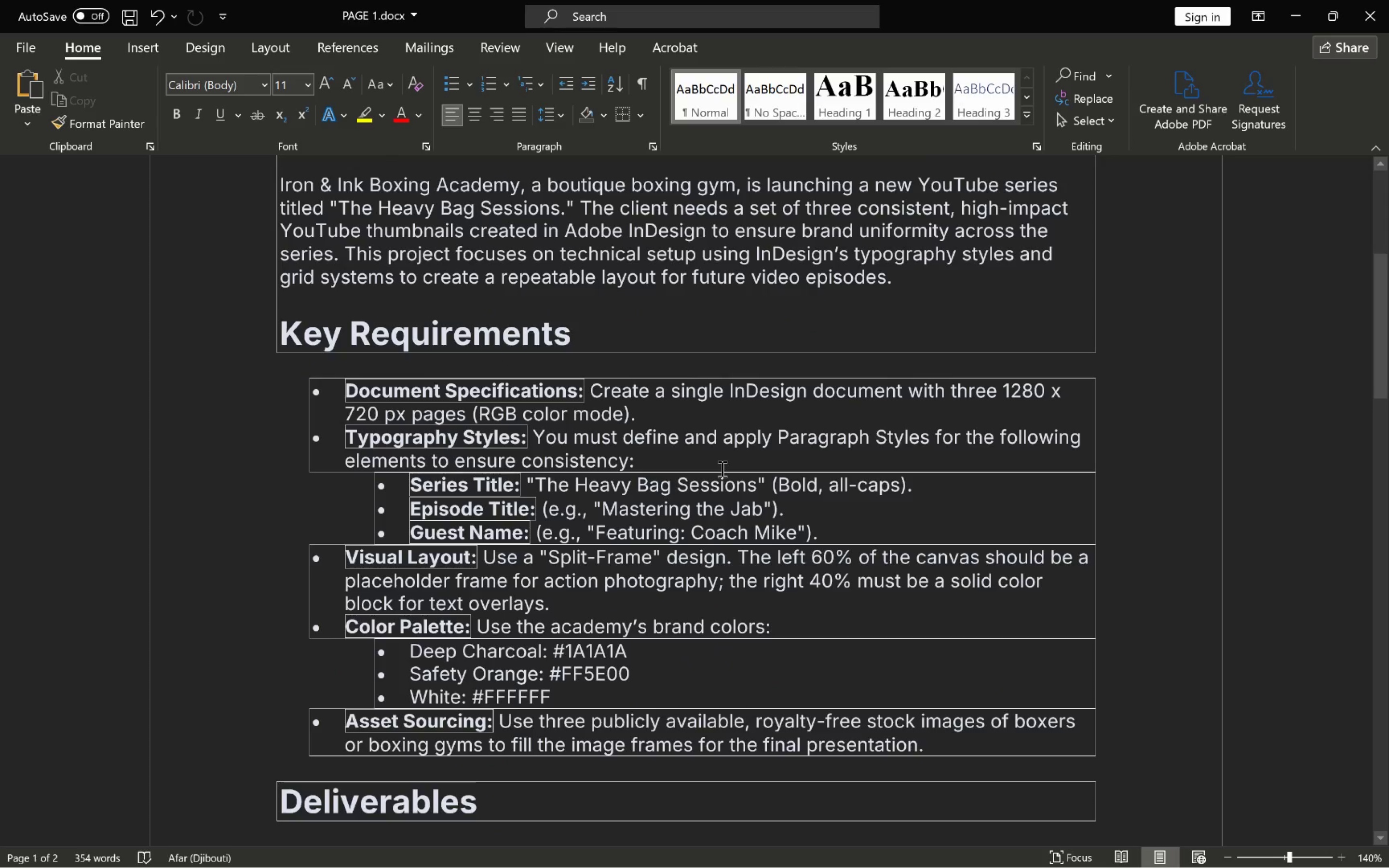 
wait(7.8)
 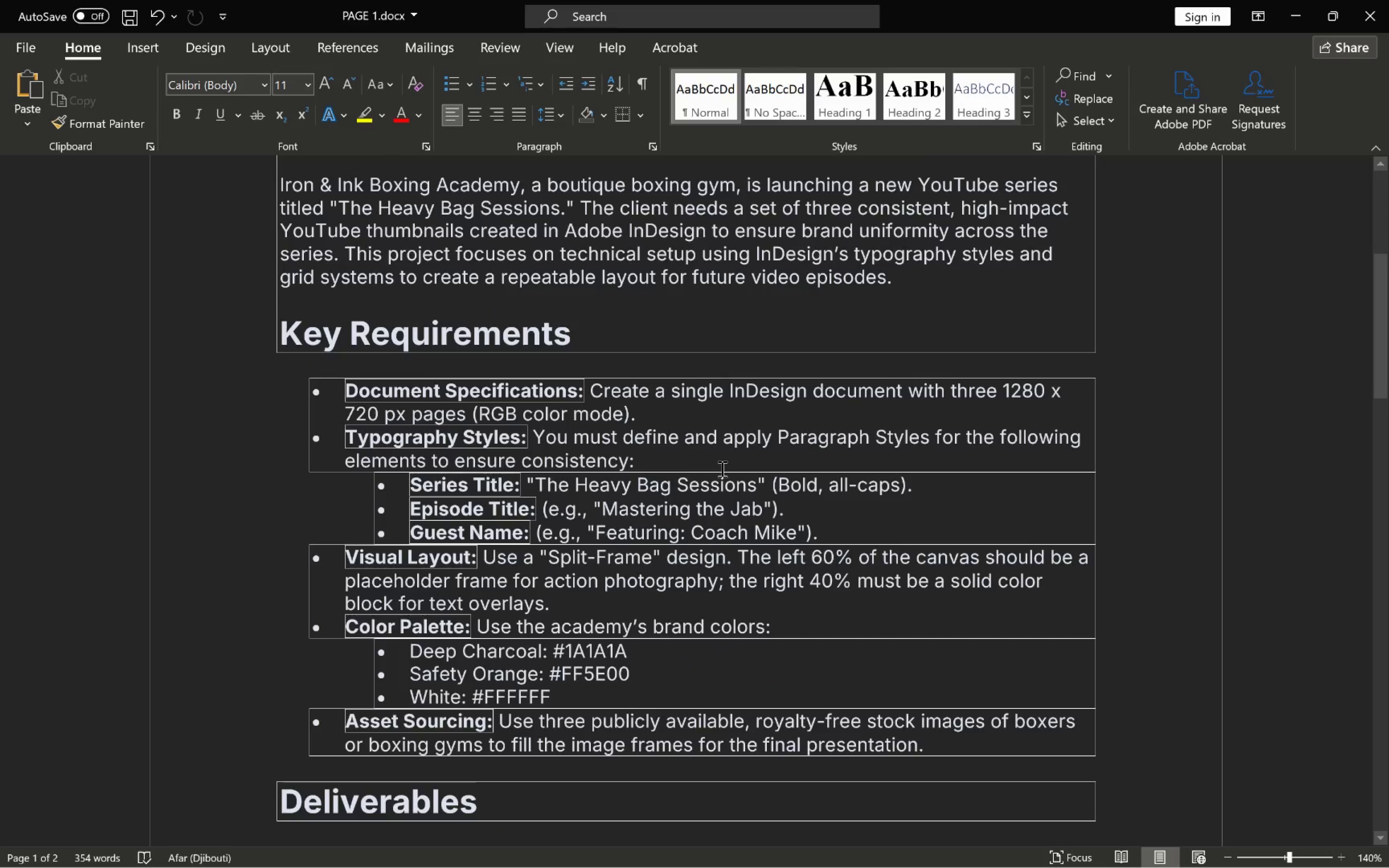 
scroll: coordinate [721, 469], scroll_direction: down, amount: 3.0
 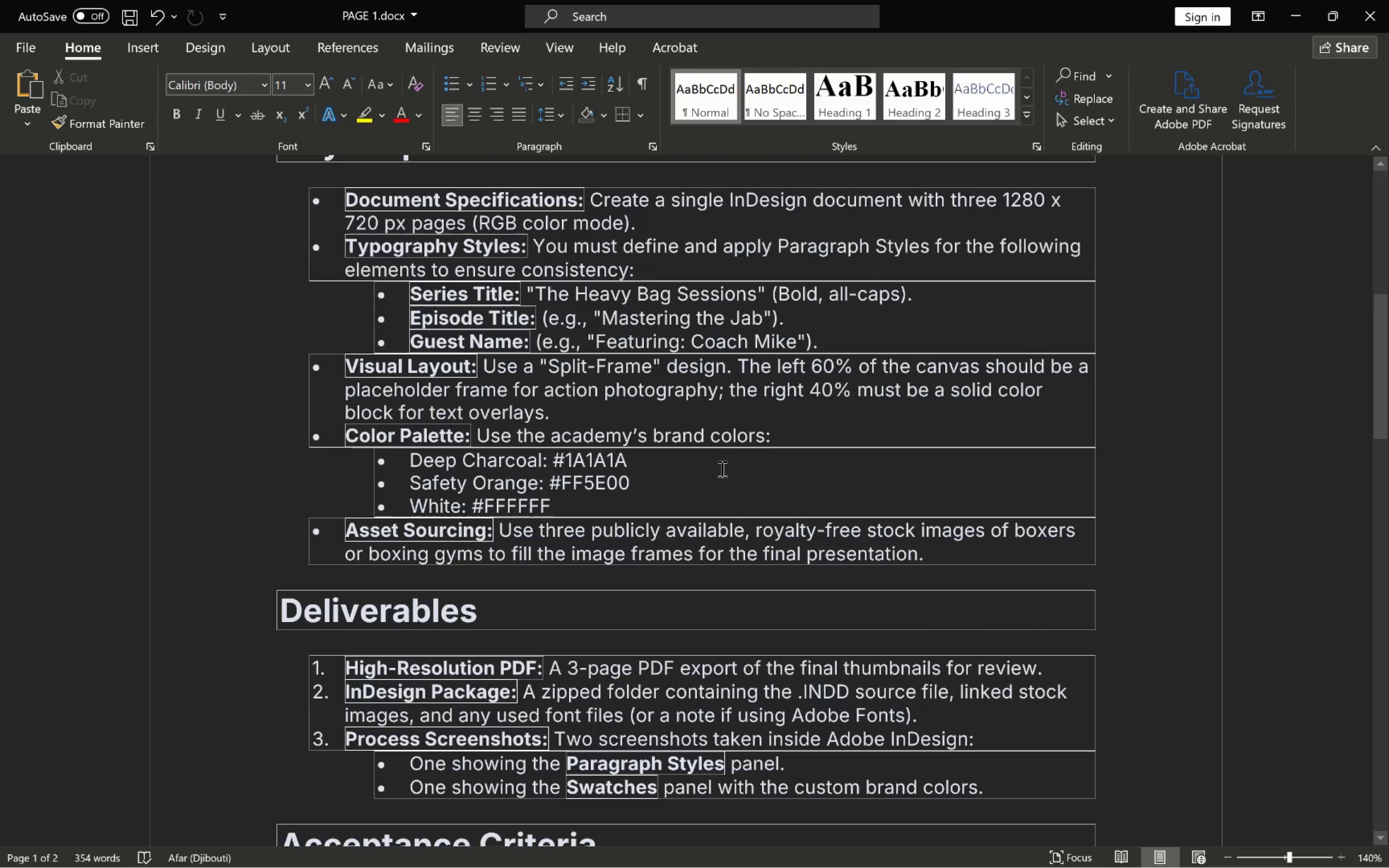 
key(Alt+Tab)
 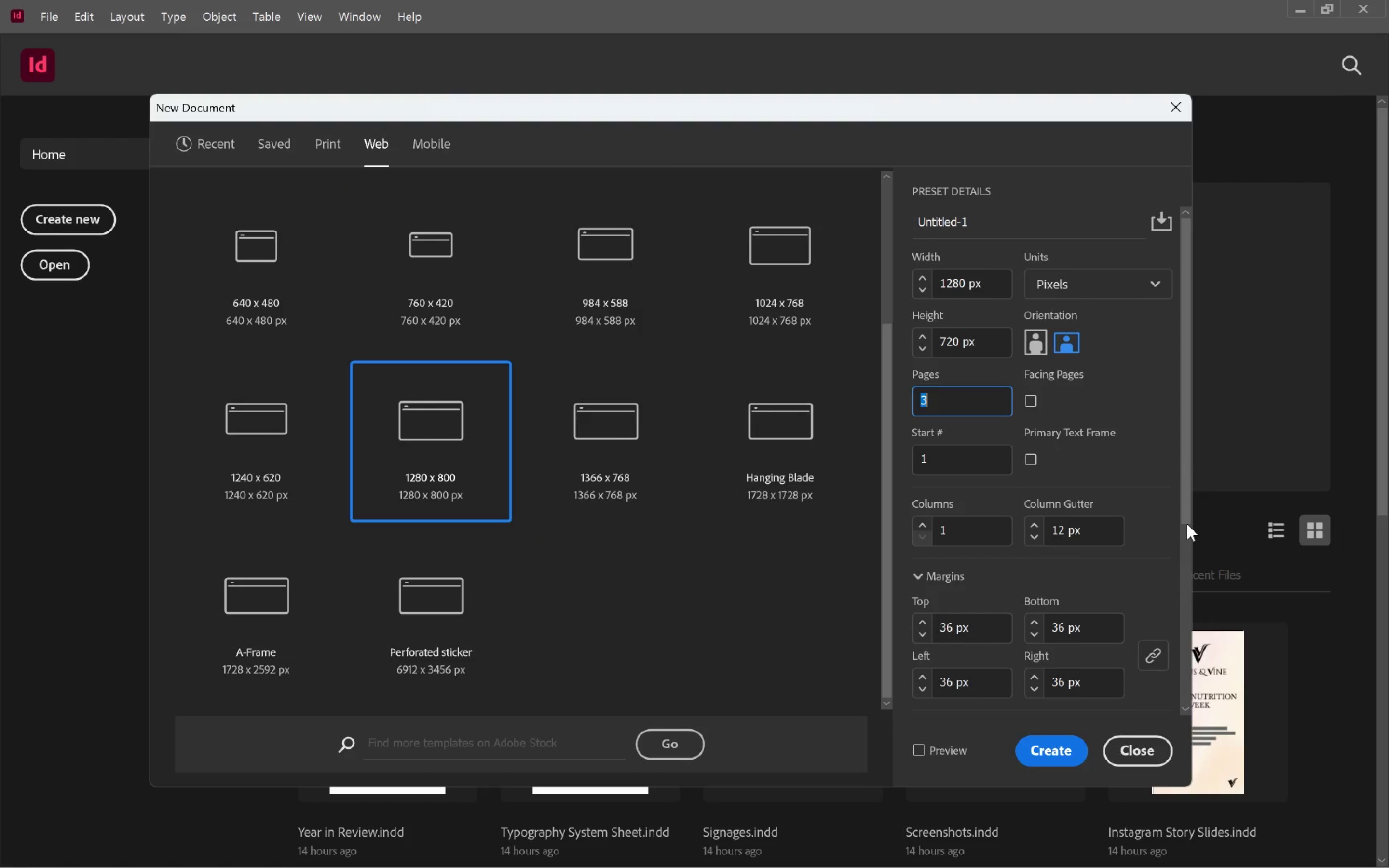 
left_click_drag(start_coordinate=[1185, 478], to_coordinate=[1182, 709])
 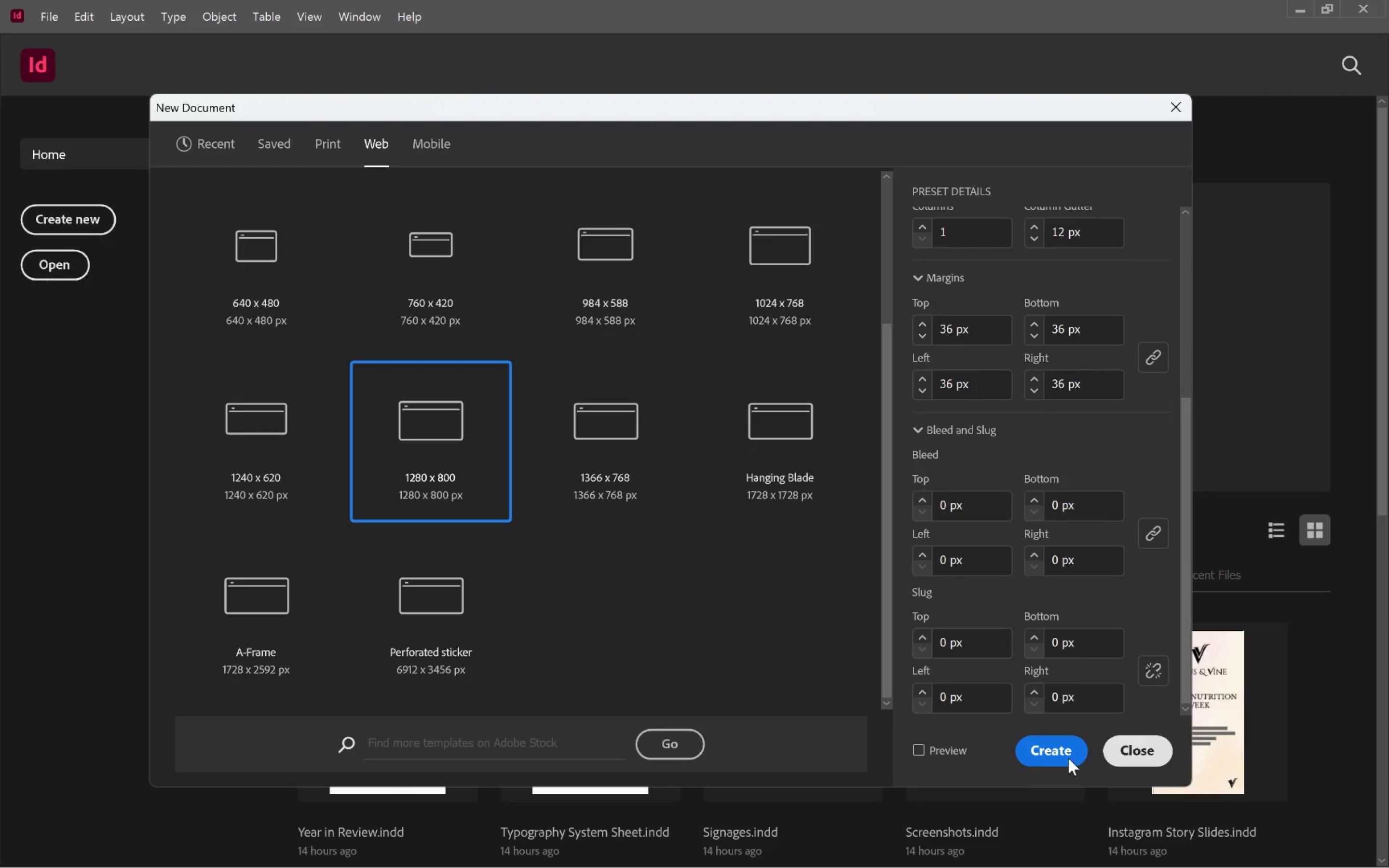 
left_click([1066, 755])
 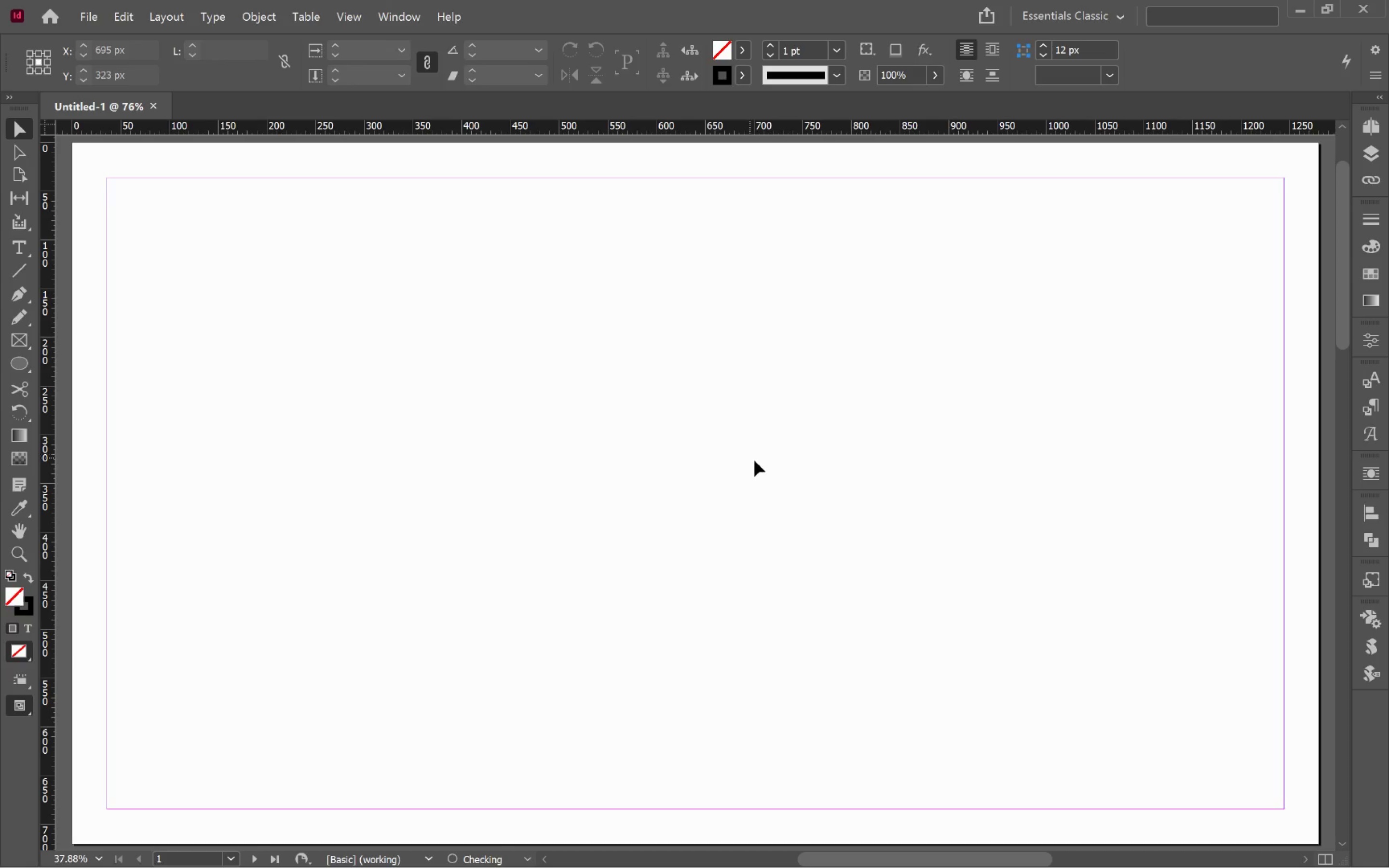 
hold_key(key=AltLeft, duration=2.31)
scroll: coordinate [758, 463], scroll_direction: down, amount: 4.0
 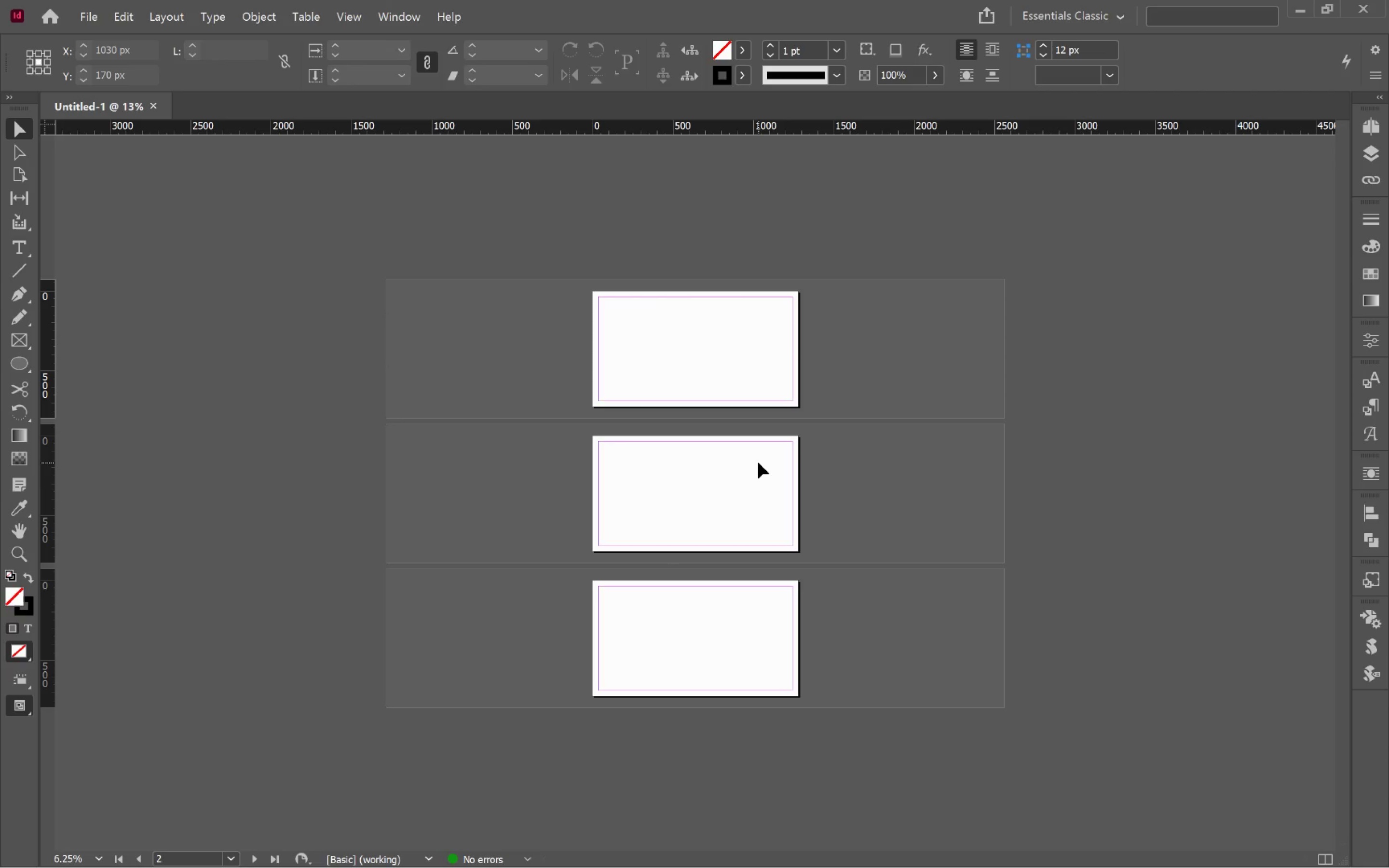 
scroll: coordinate [758, 462], scroll_direction: none, amount: 0.0
 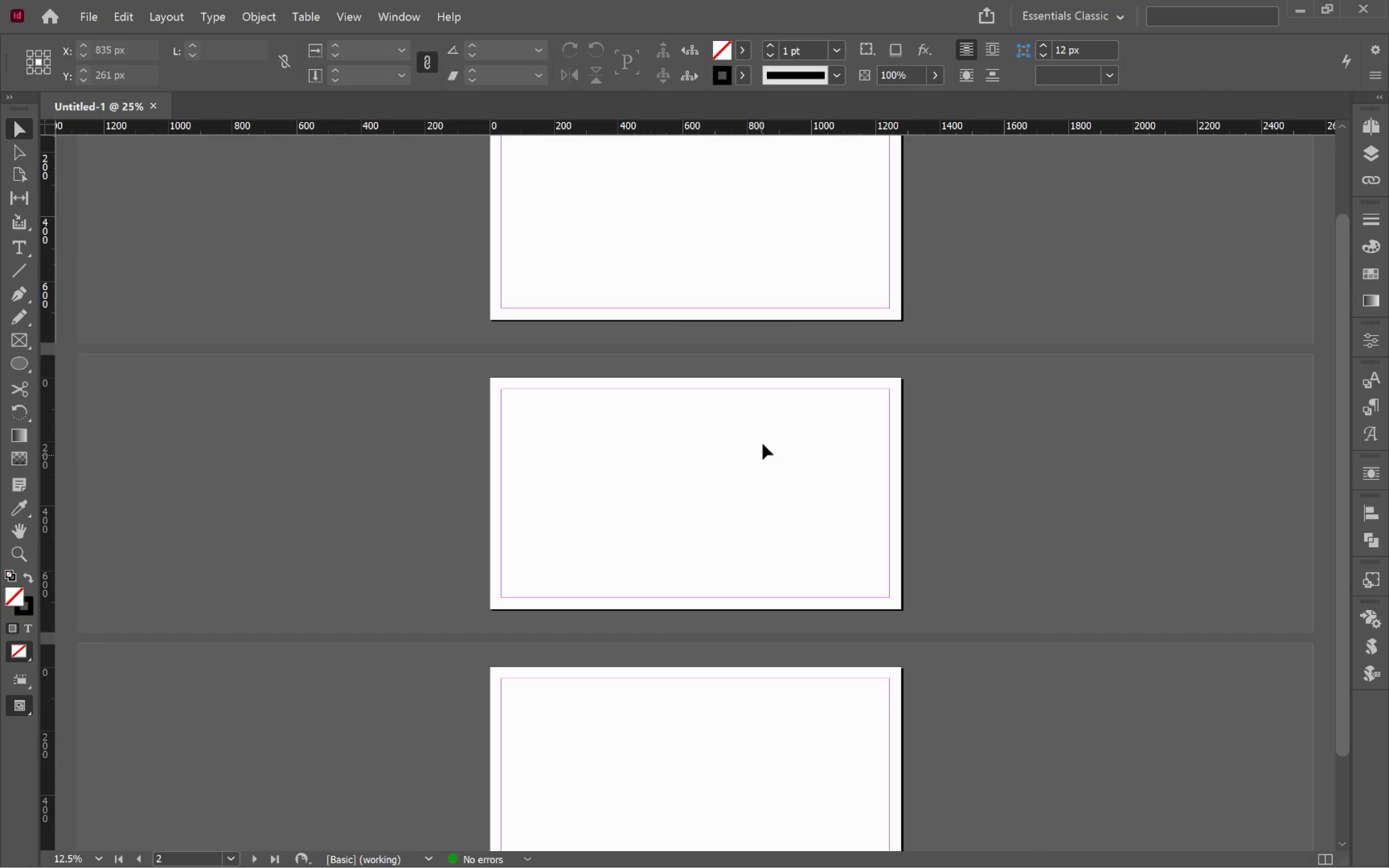 
hold_key(key=Space, duration=1.53)
 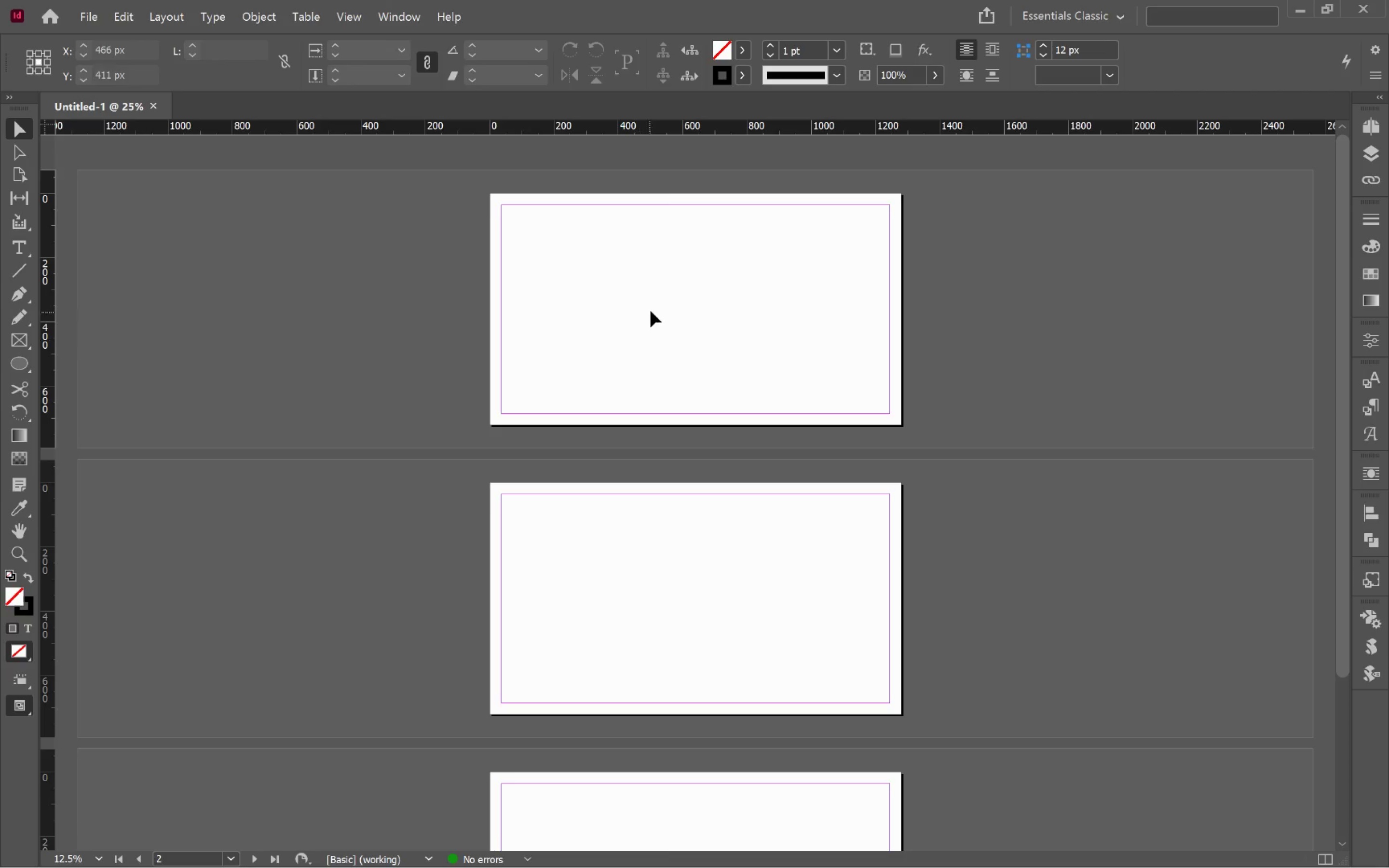 
left_click_drag(start_coordinate=[749, 399], to_coordinate=[694, 588])
 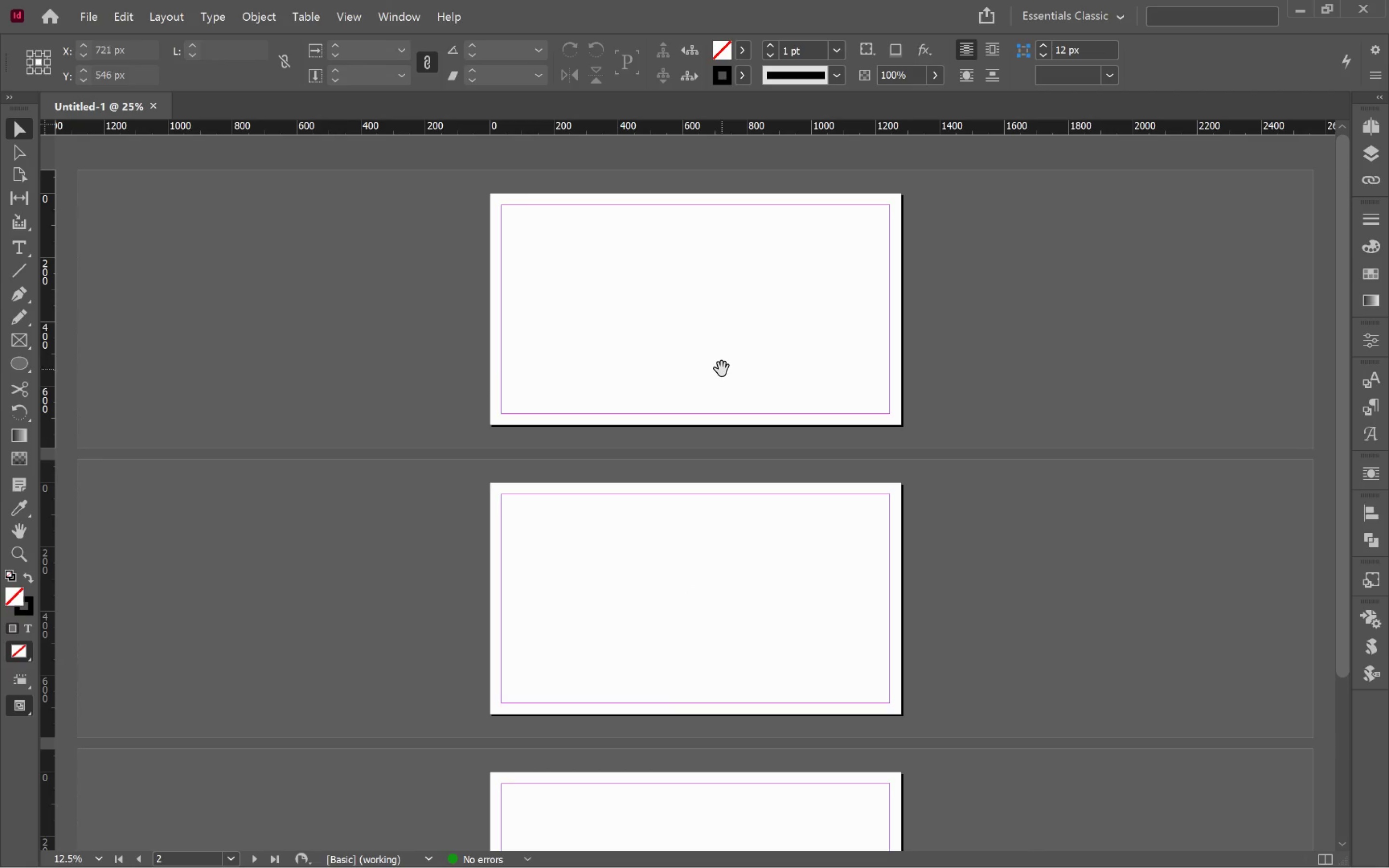 
left_click_drag(start_coordinate=[724, 362], to_coordinate=[729, 408])
 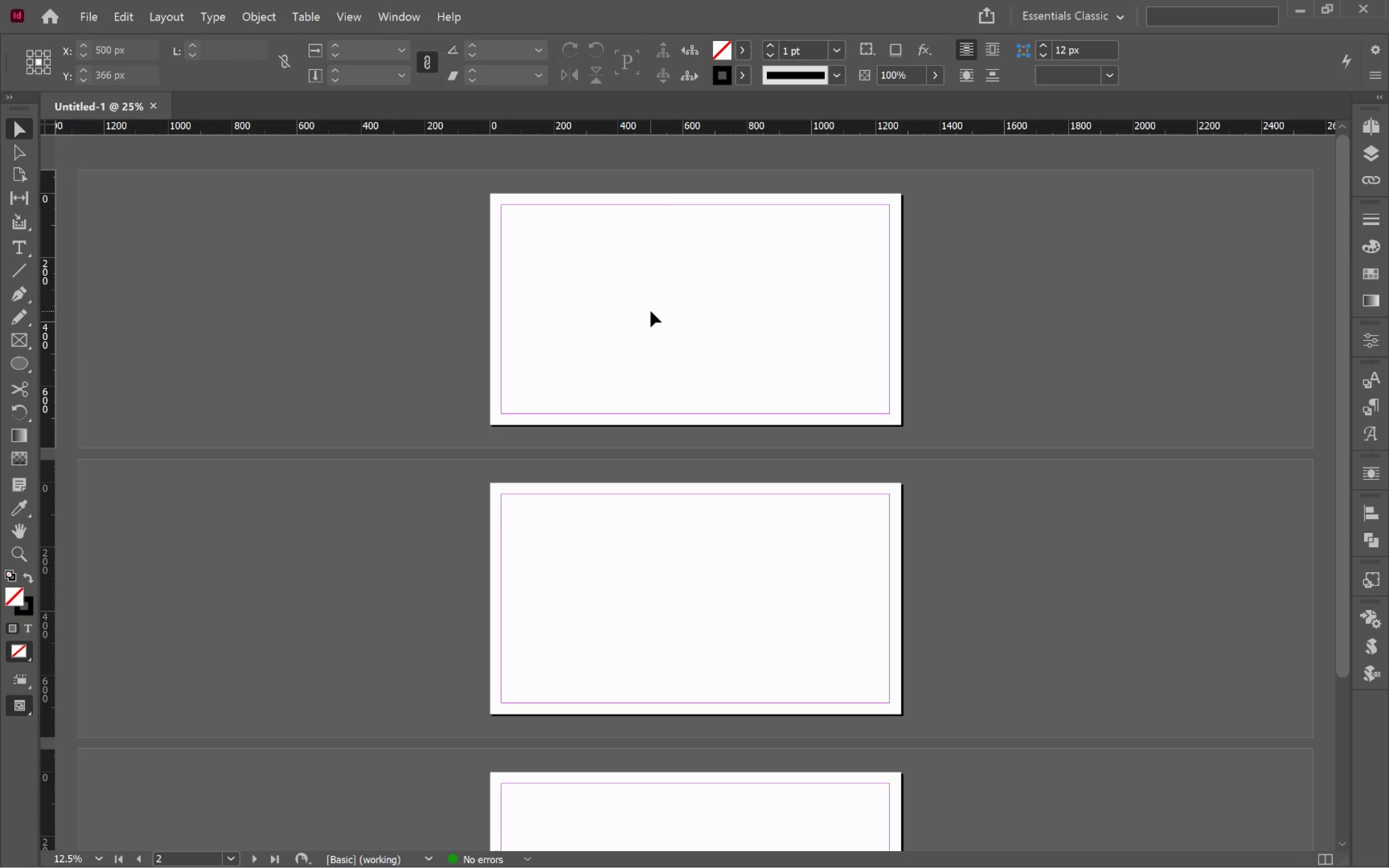 
key(Space)
 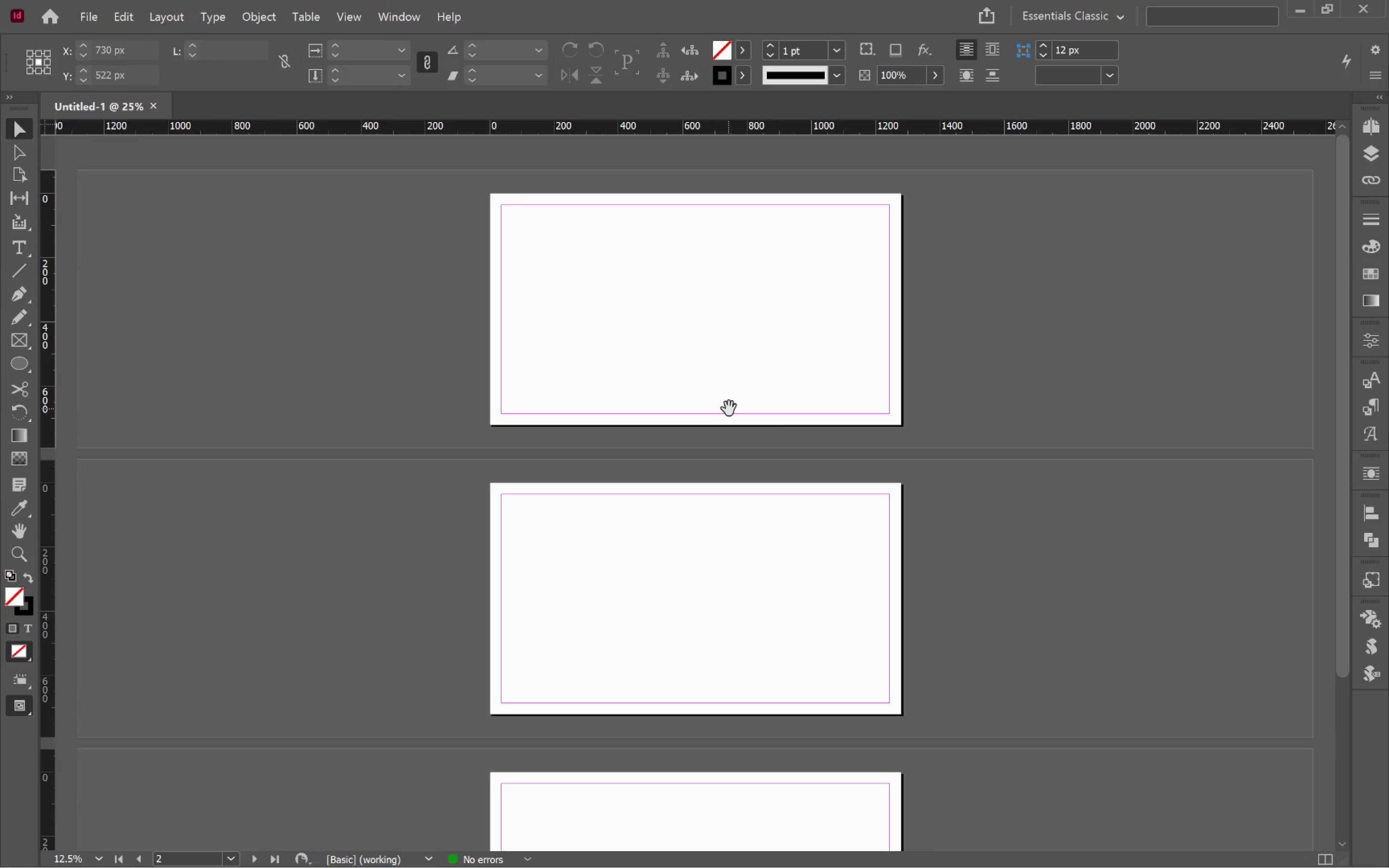 
key(Space)
 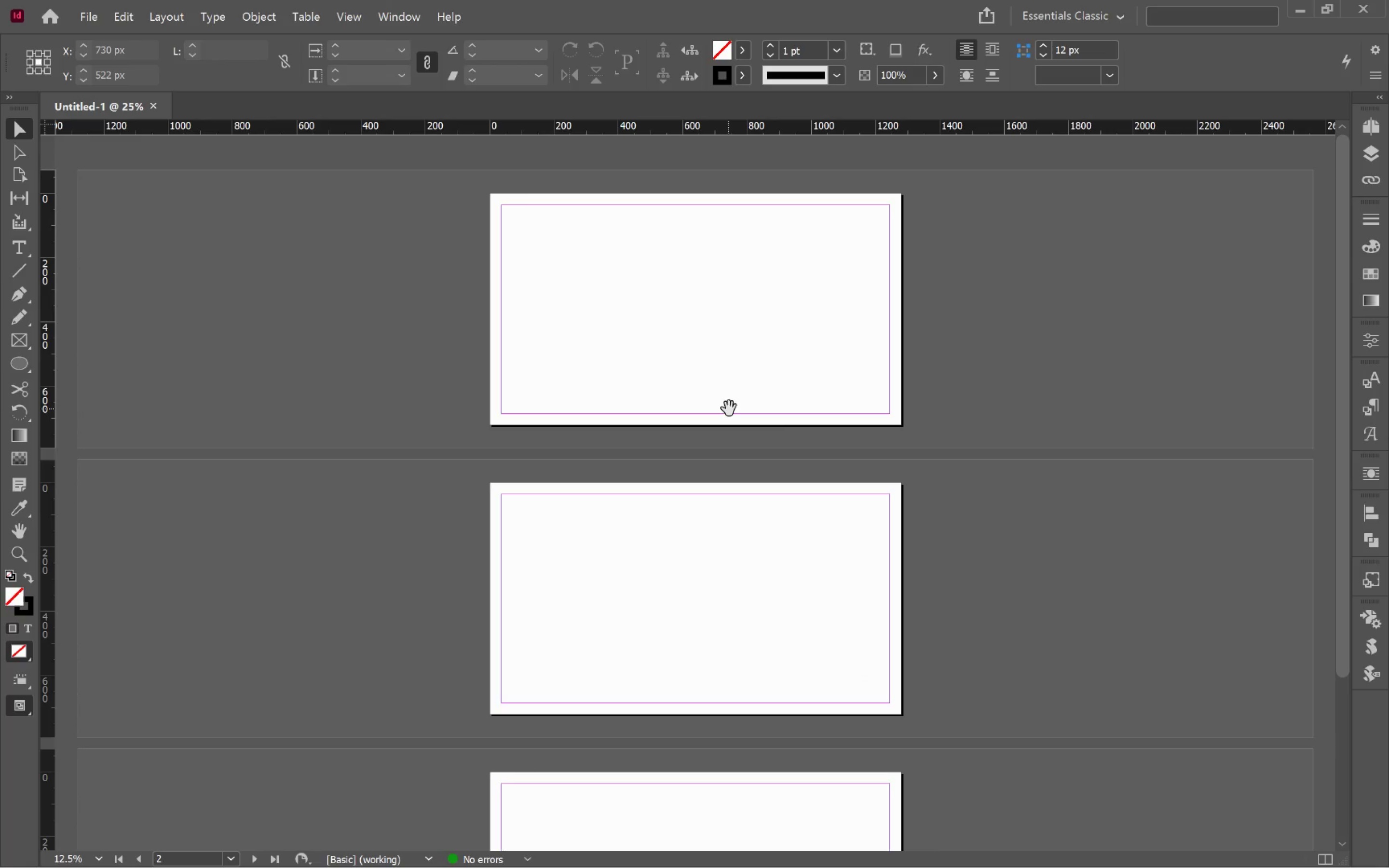 
key(Space)
 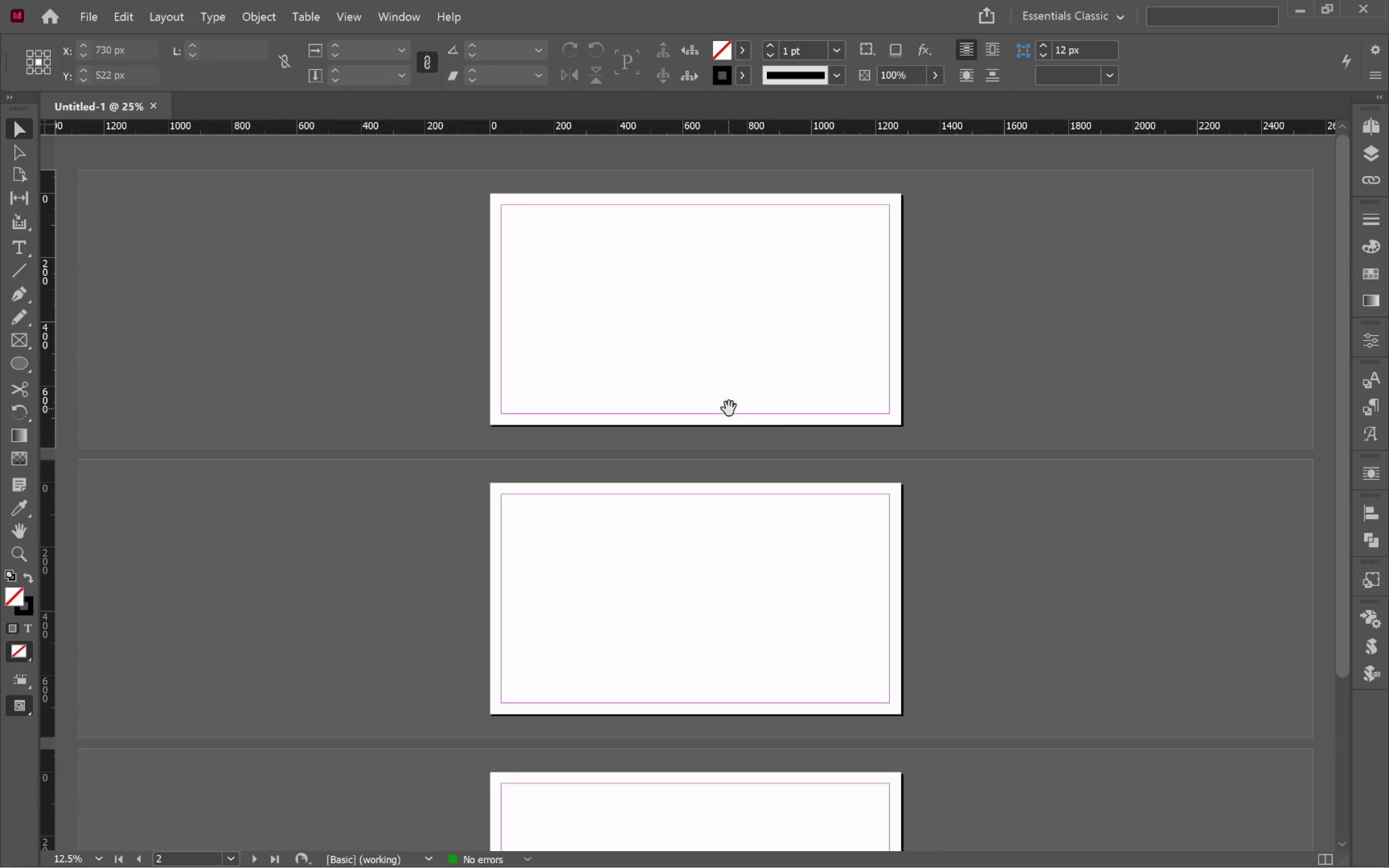 
key(Space)
 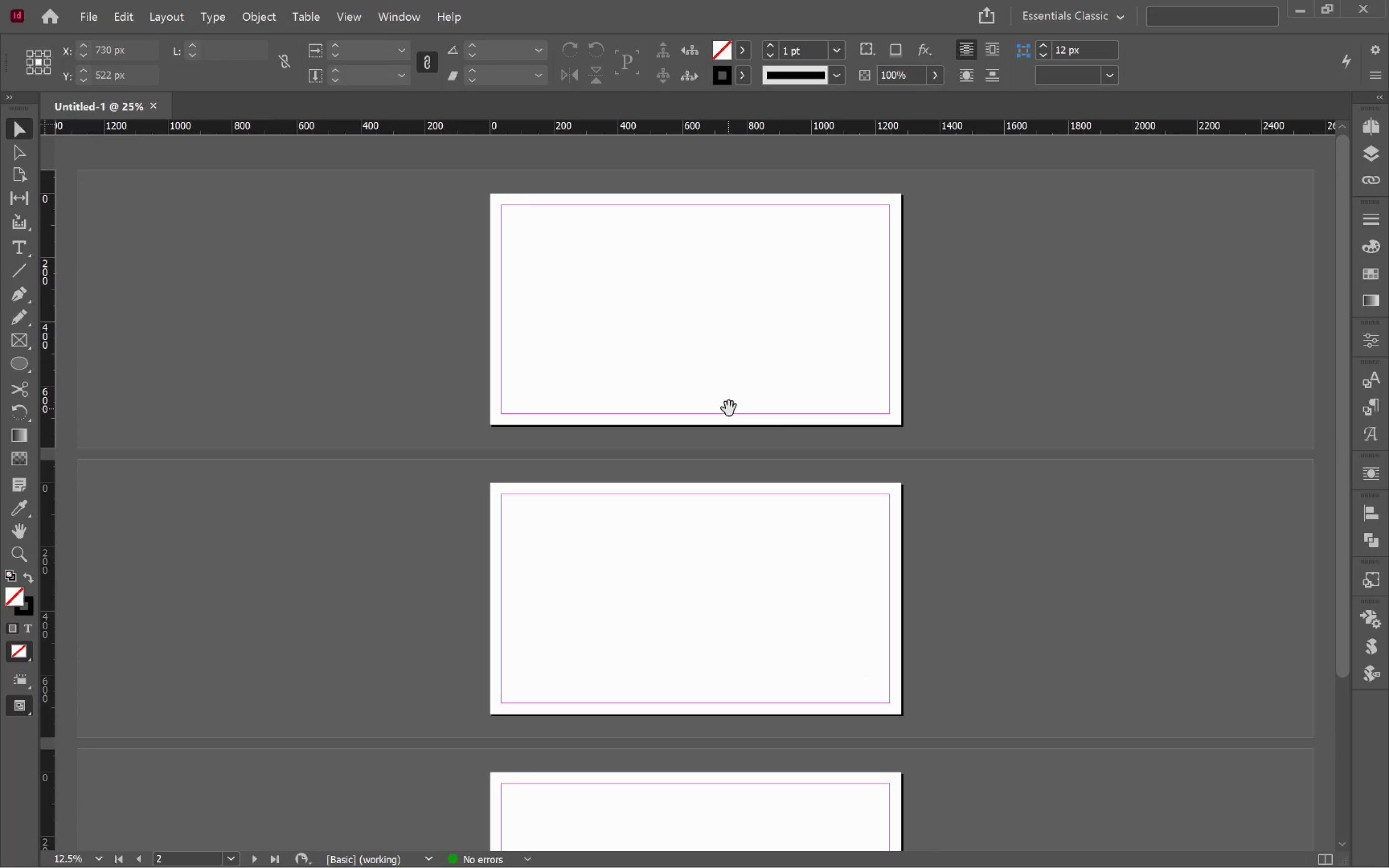 
key(Space)
 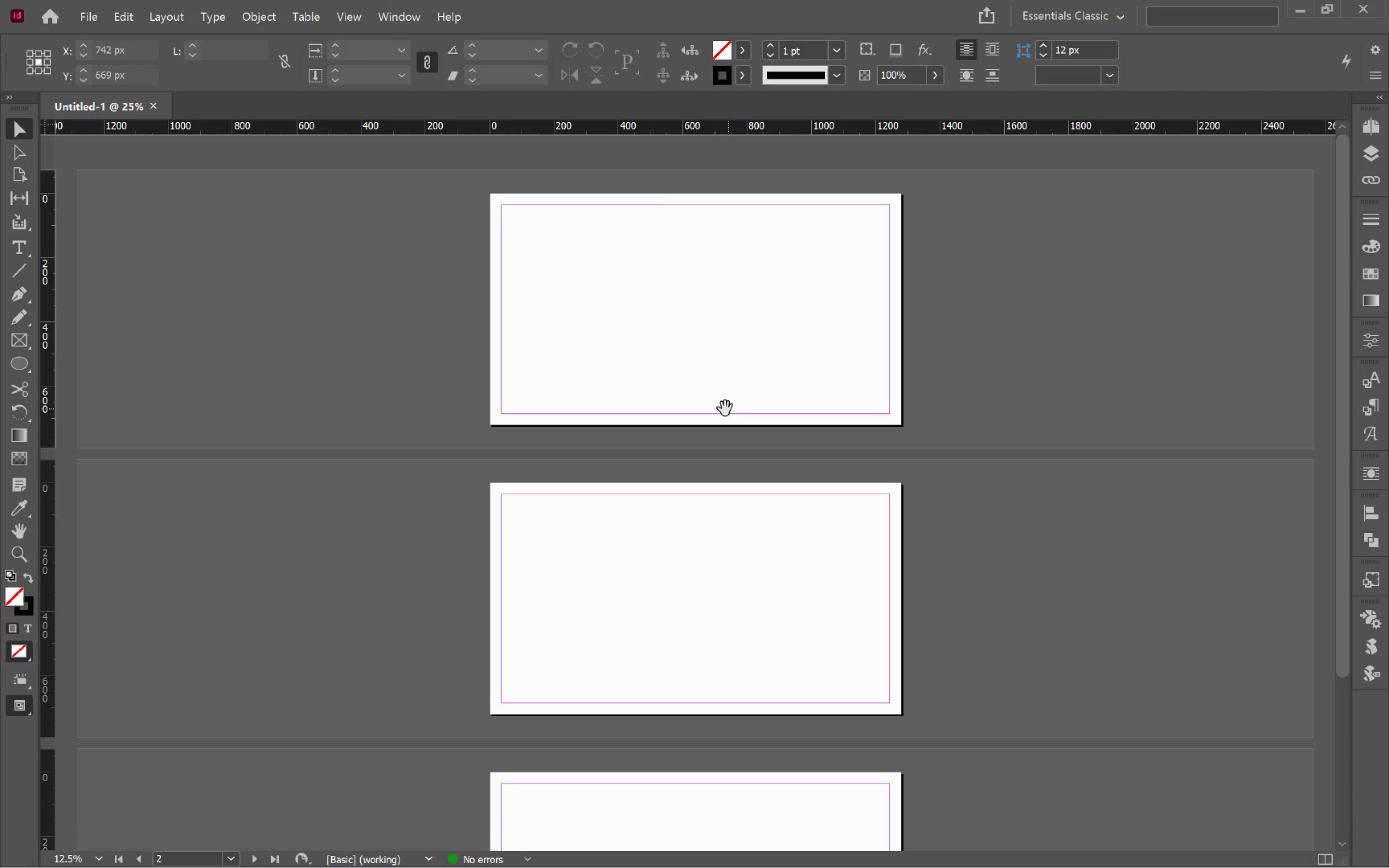 
key(Space)
 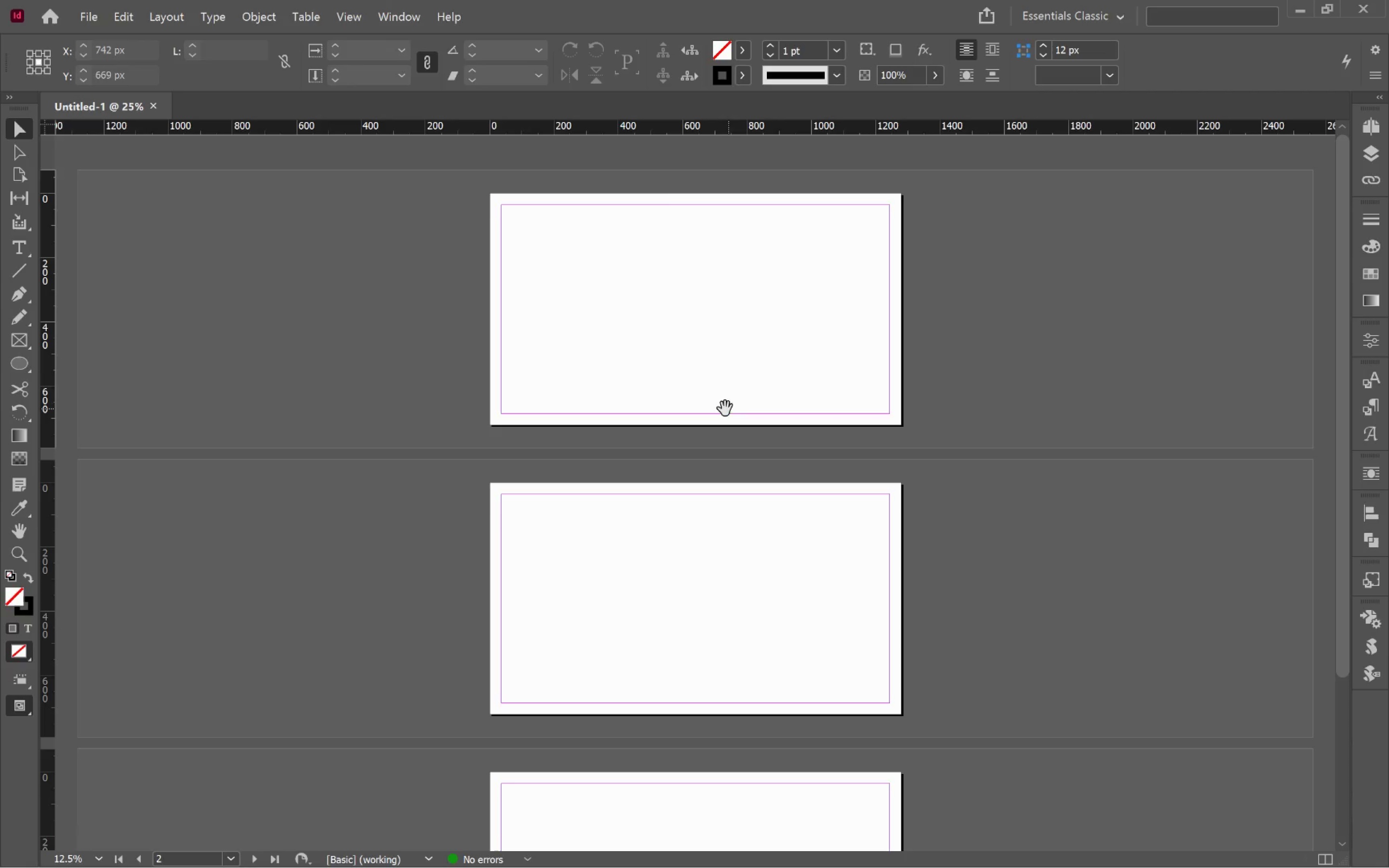 
key(Space)
 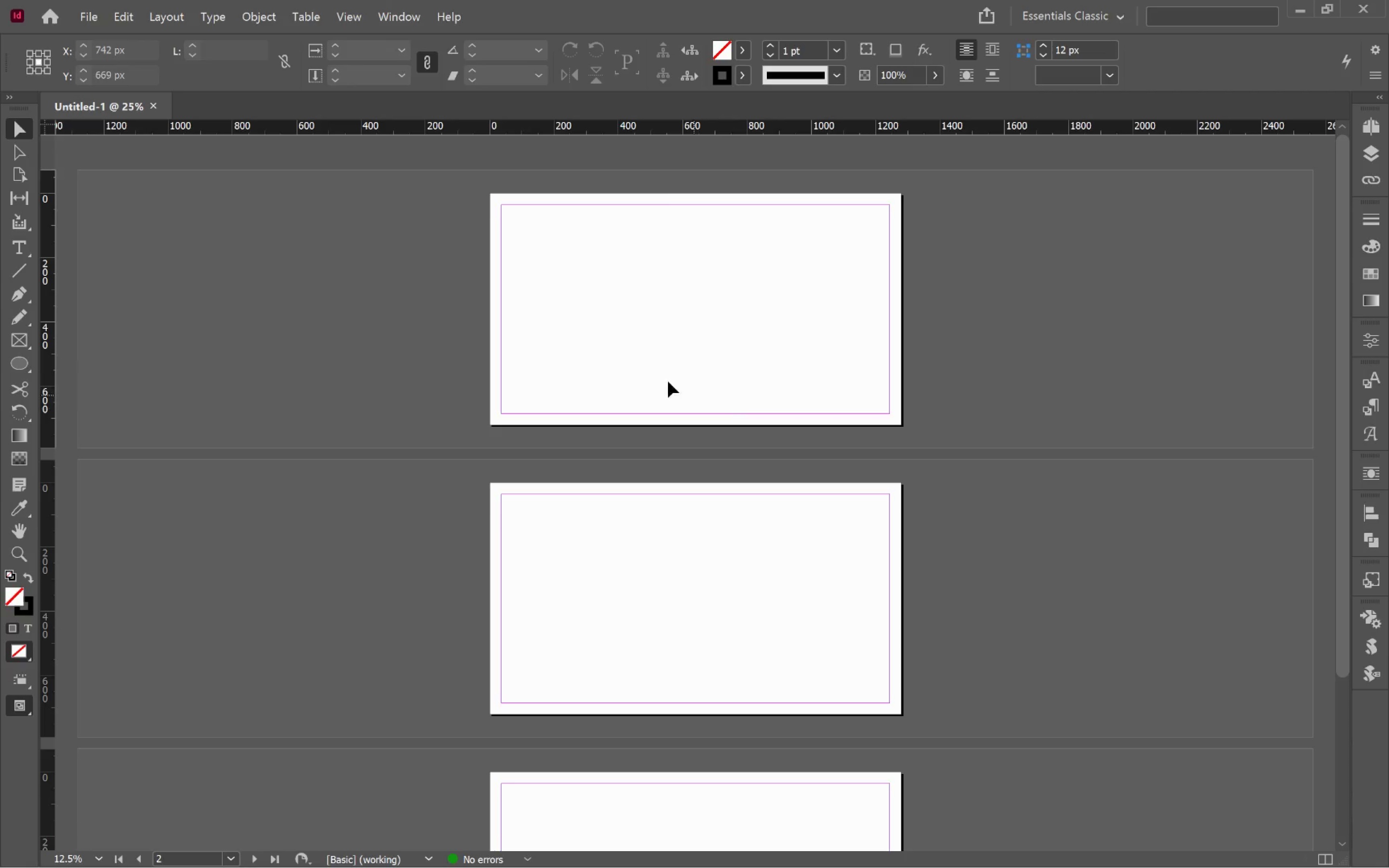 
key(Space)
 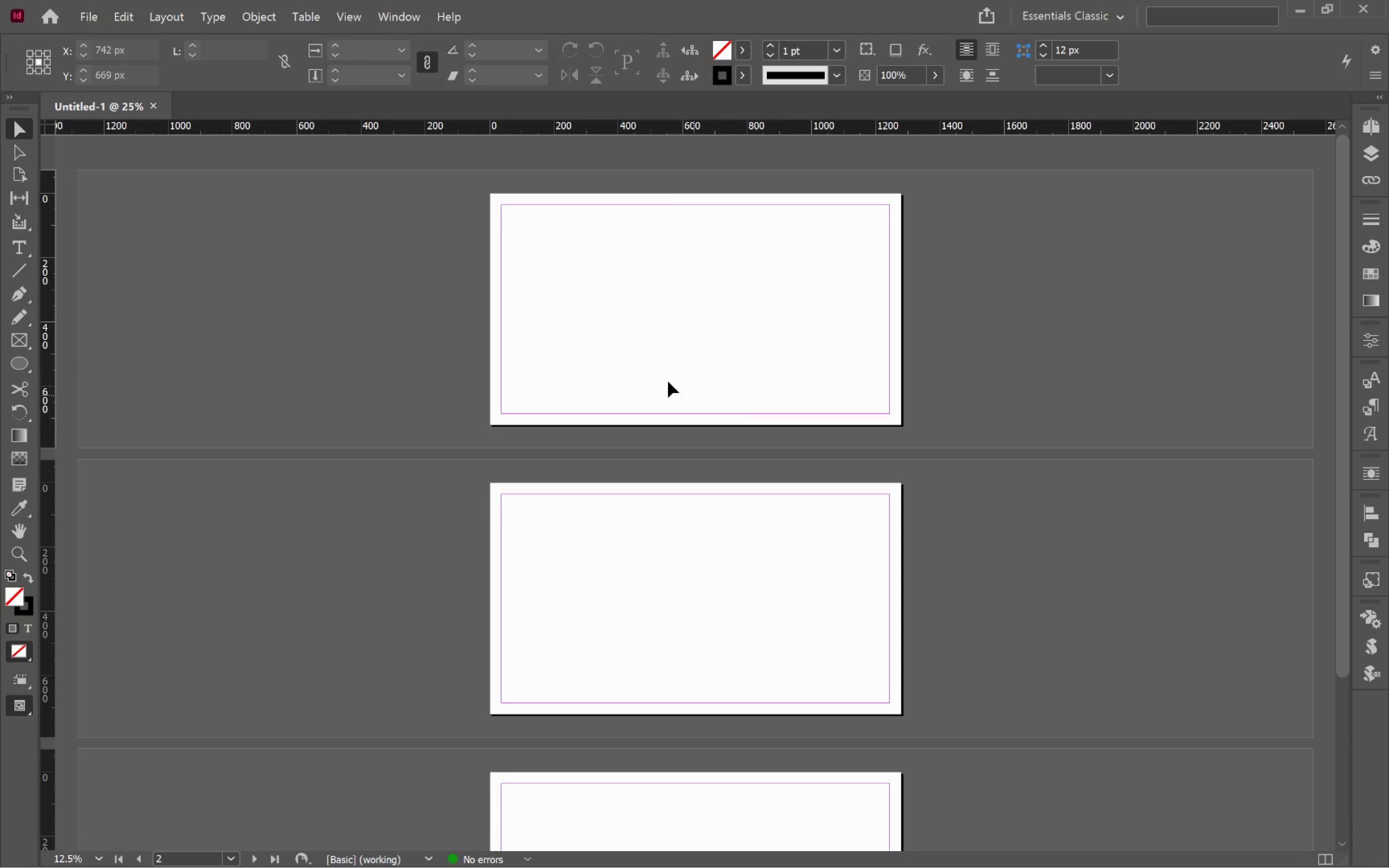 
key(Space)
 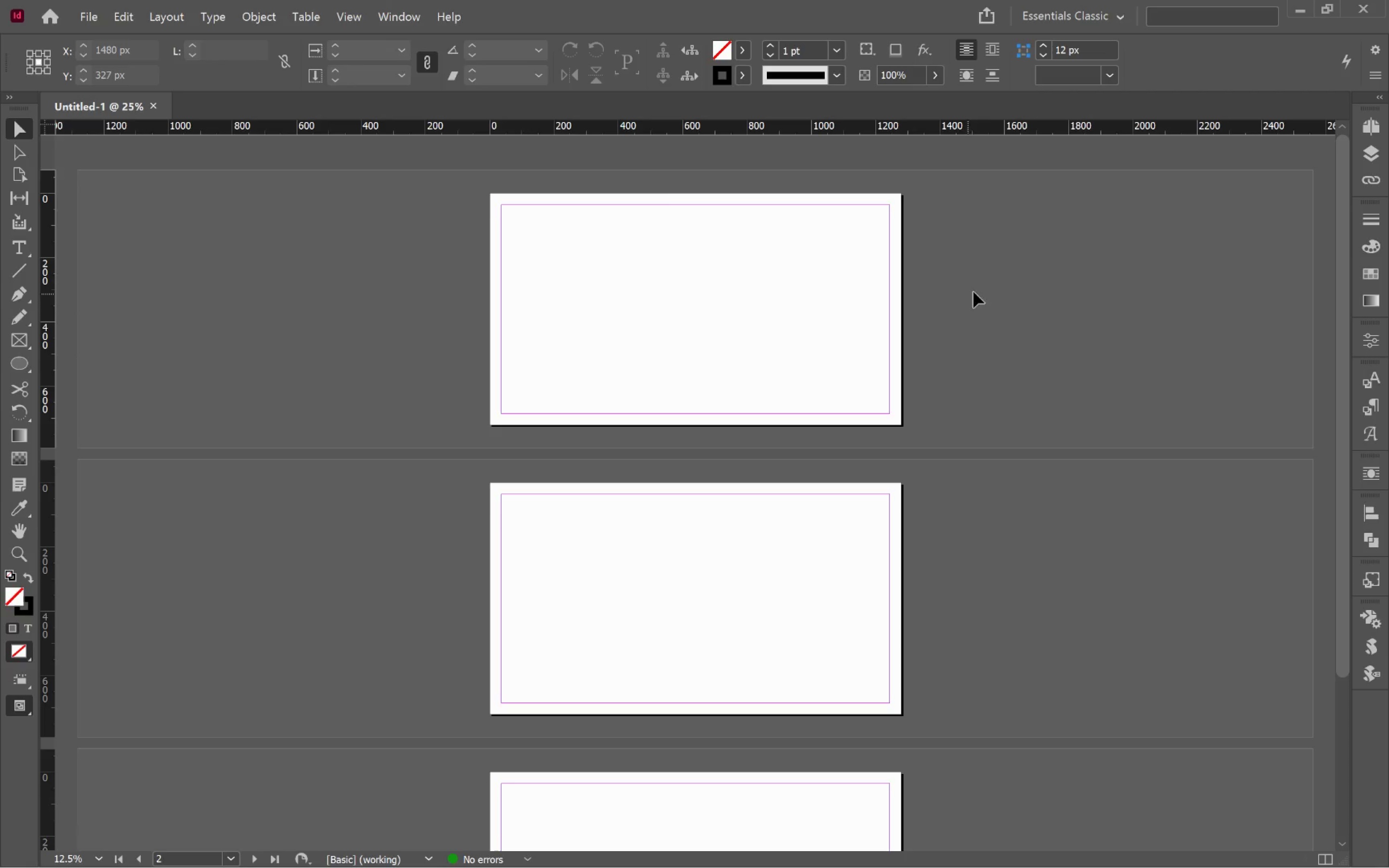 
left_click([1370, 122])
 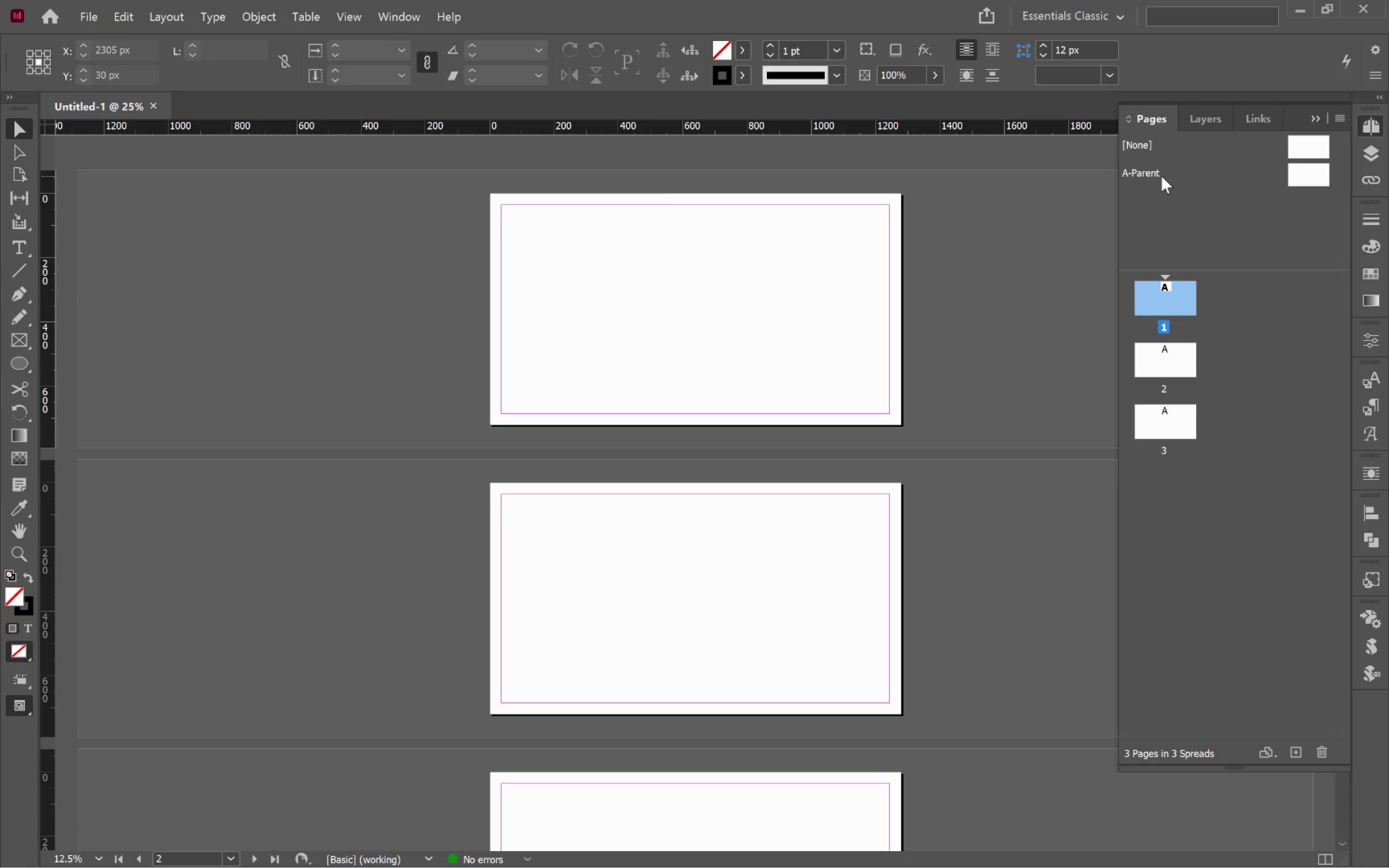 
double_click([1161, 176])
 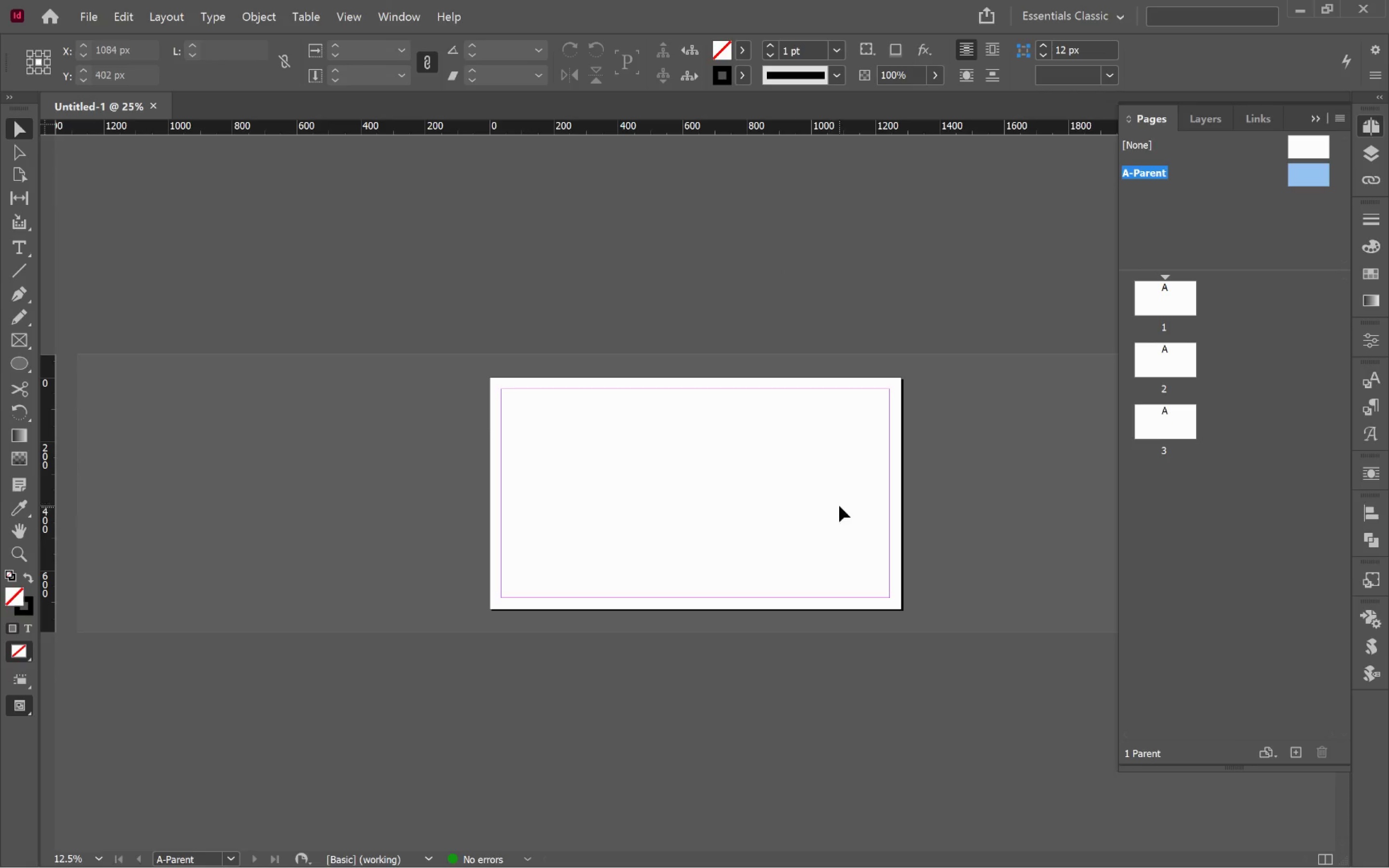 
left_click([791, 492])
 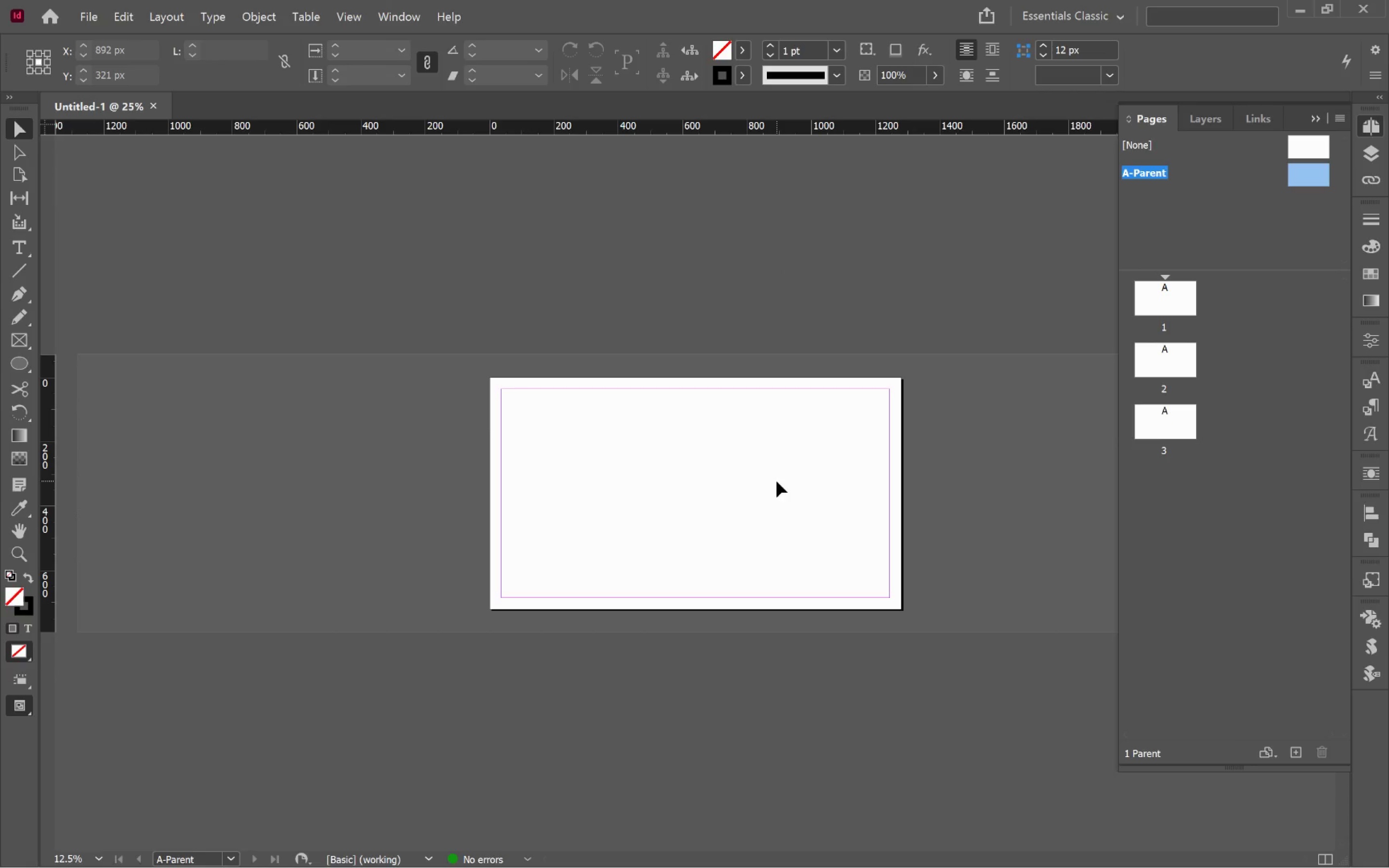 
hold_key(key=Space, duration=0.74)
 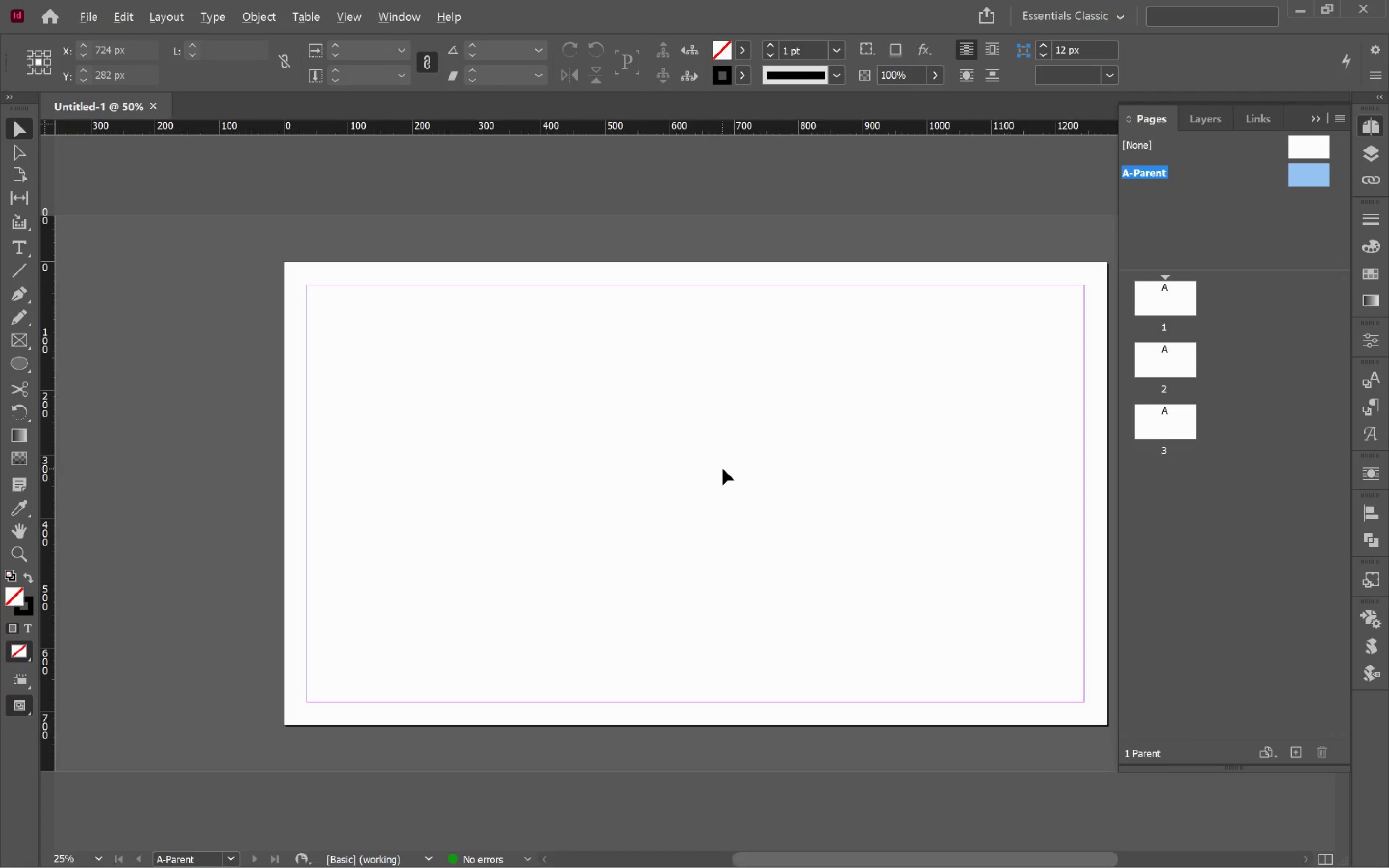 
left_click_drag(start_coordinate=[774, 502], to_coordinate=[703, 481])
 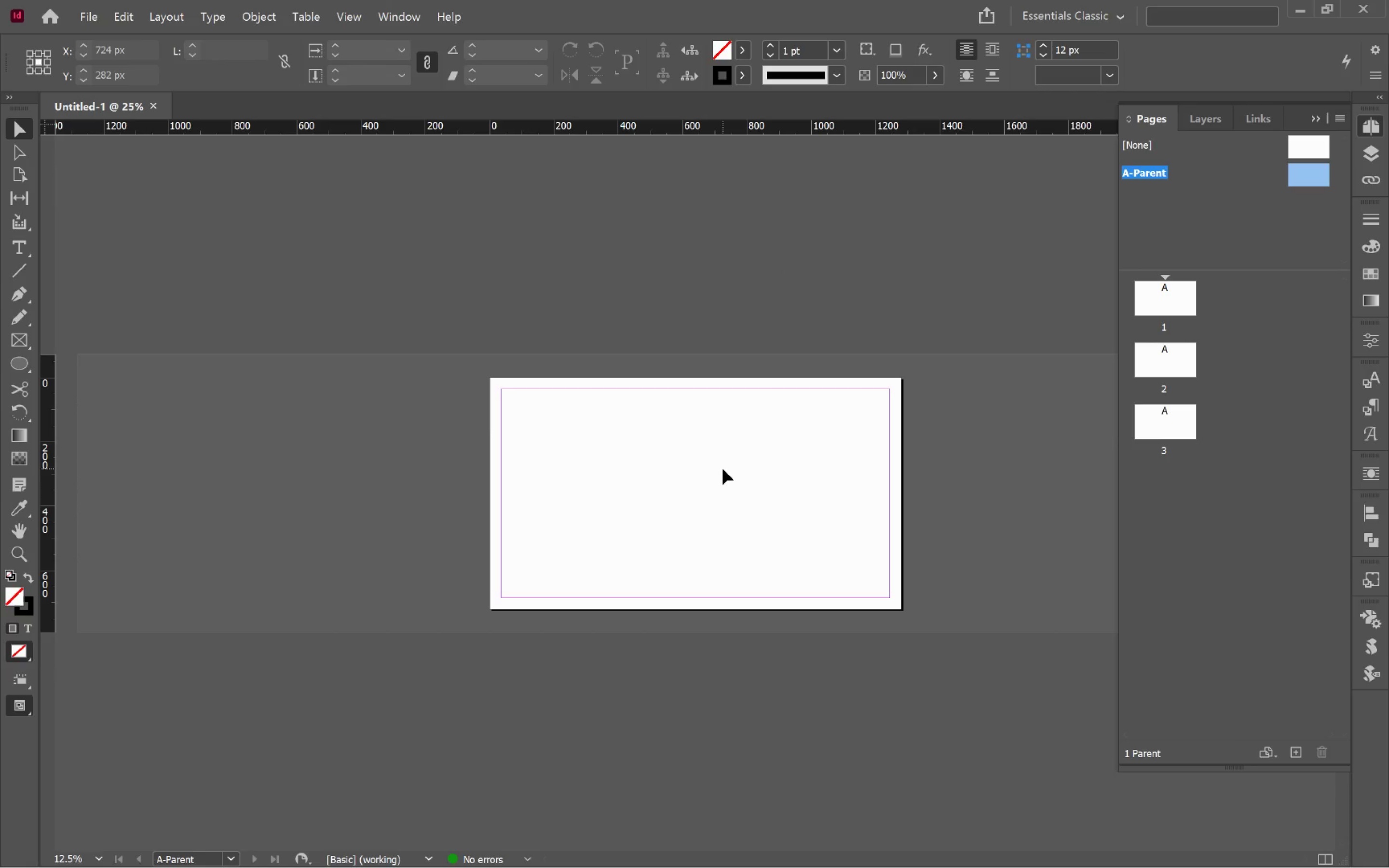 
hold_key(key=AltLeft, duration=0.46)
scroll: coordinate [723, 469], scroll_direction: up, amount: 1.0
 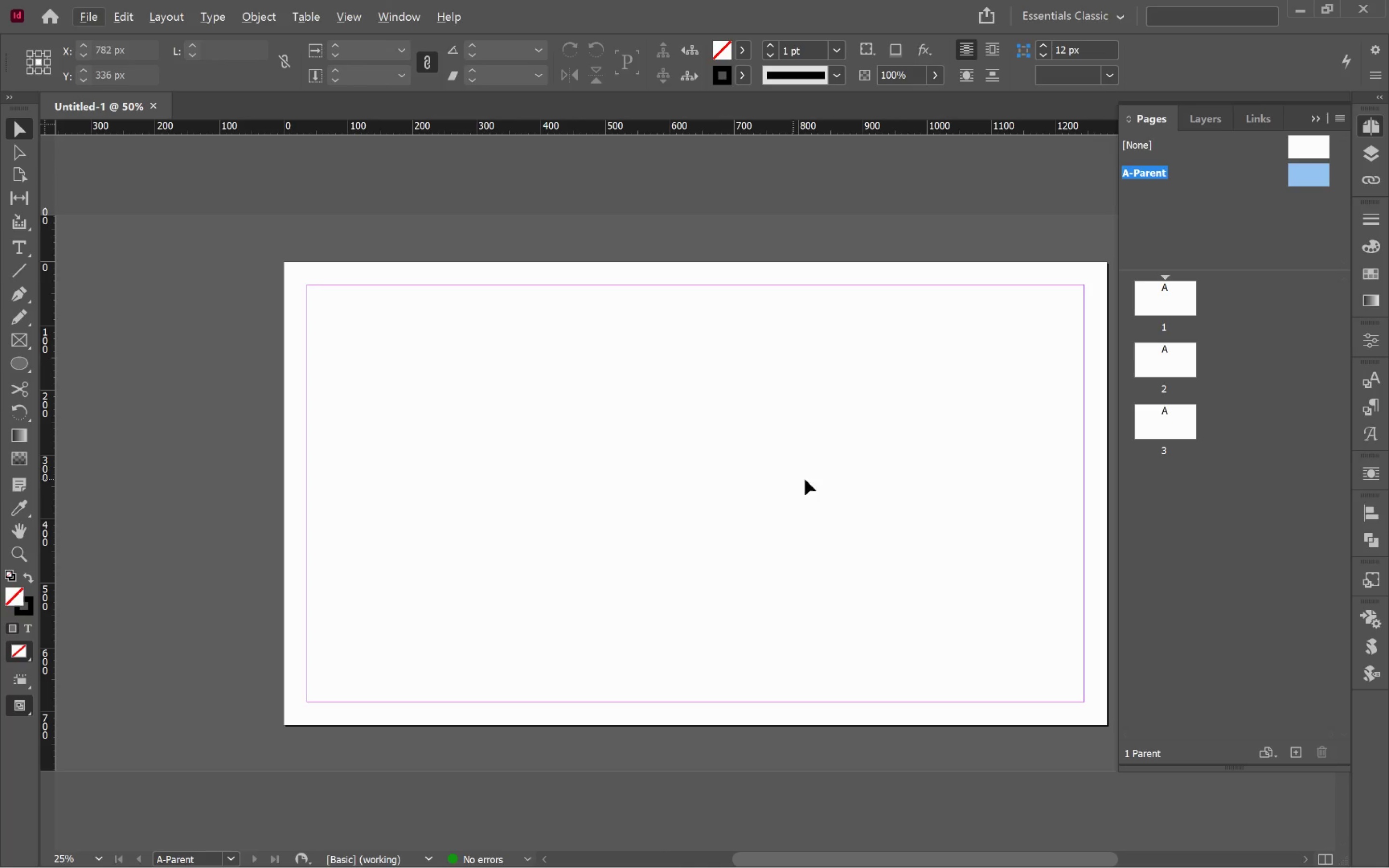 
hold_key(key=Space, duration=1.08)
 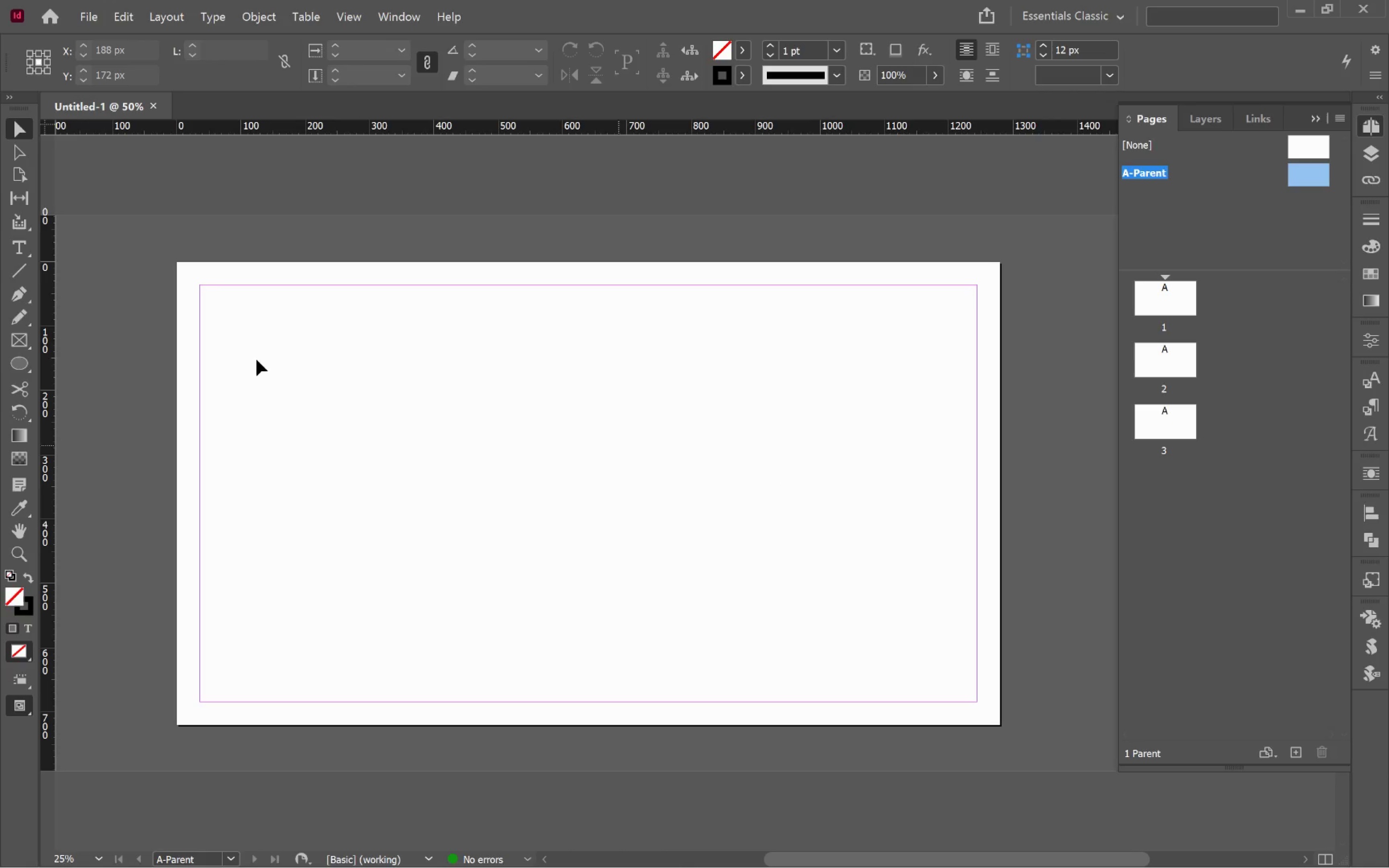 
left_click_drag(start_coordinate=[790, 484], to_coordinate=[683, 462])
 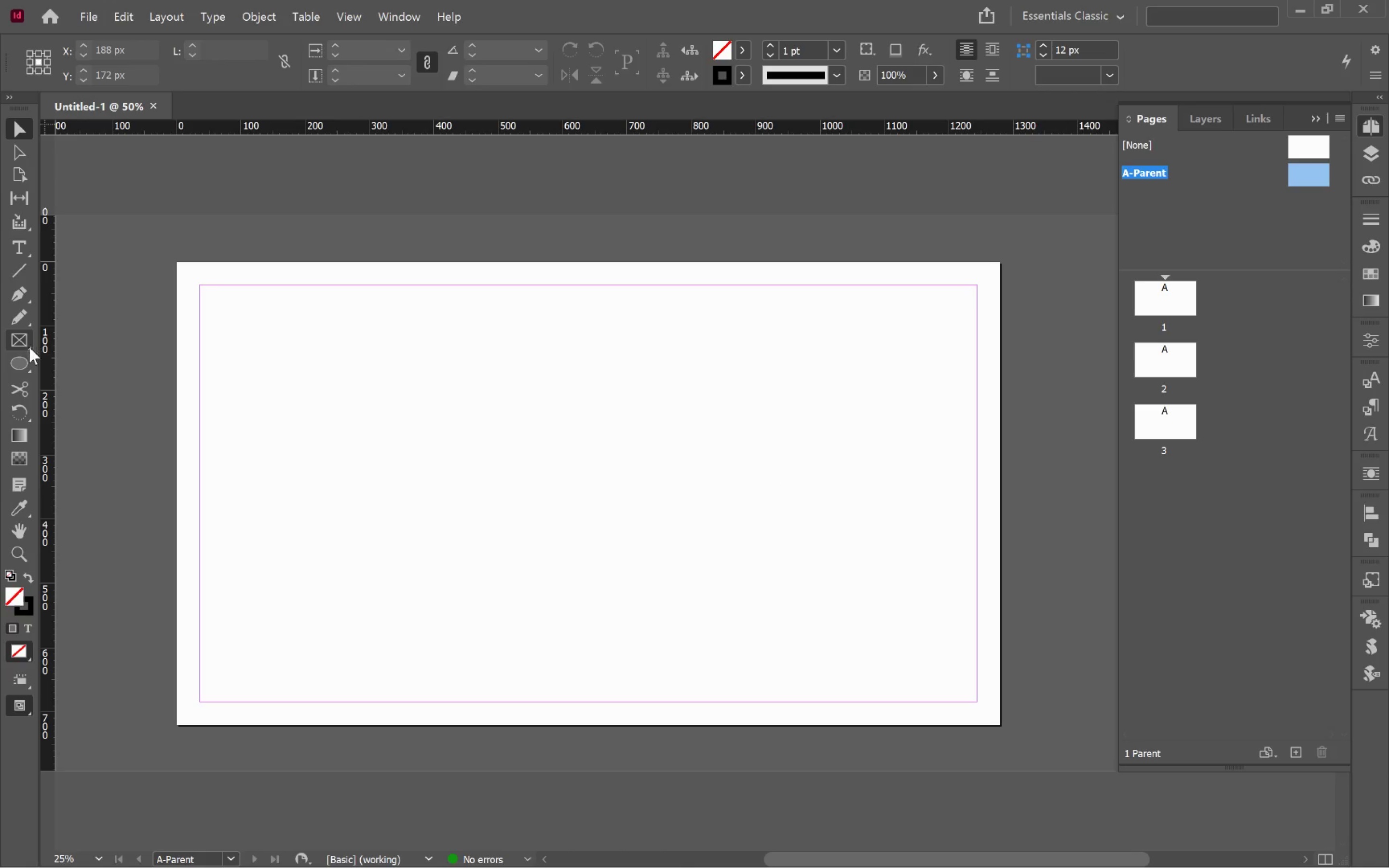 
left_click([23, 342])
 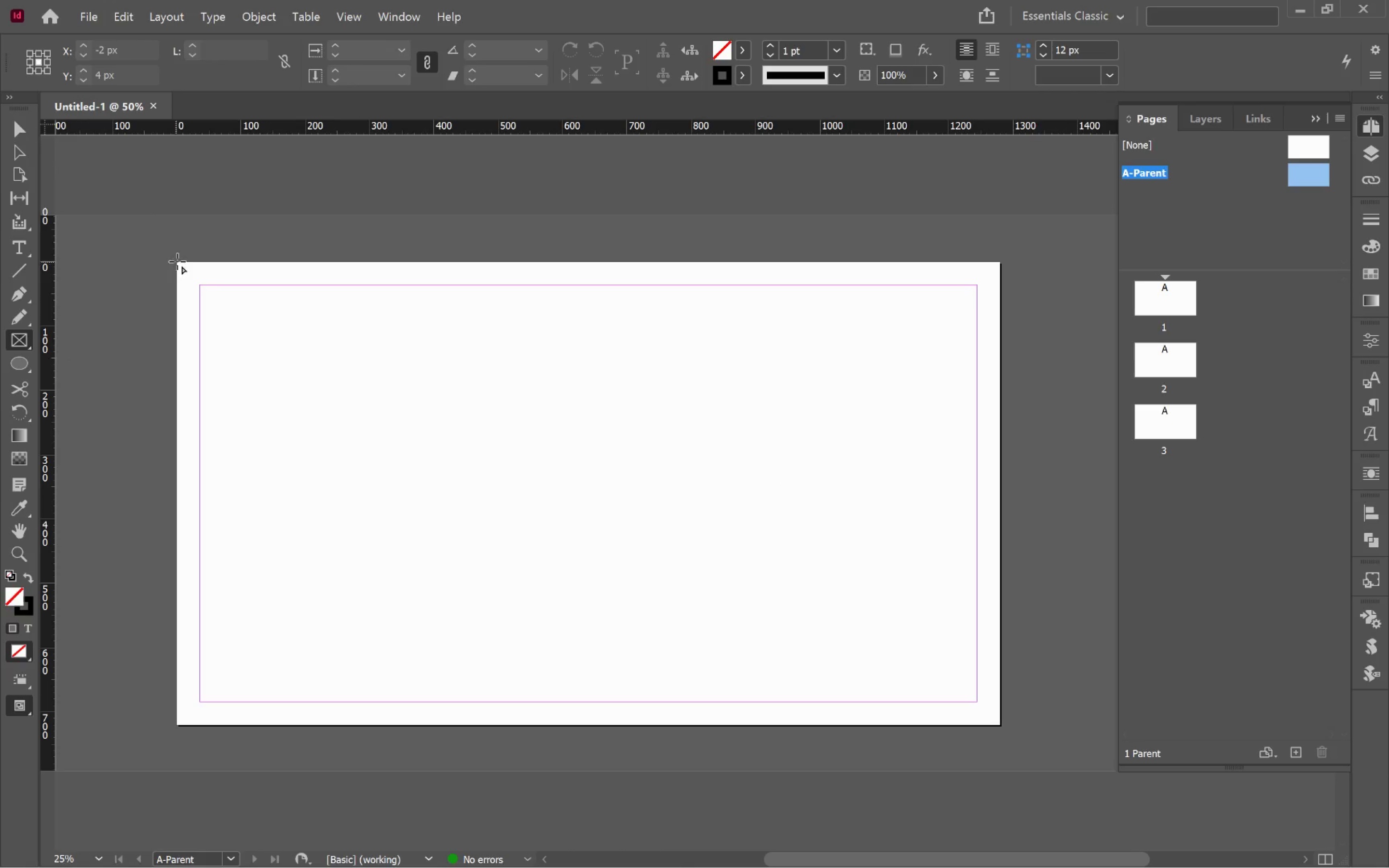 
left_click_drag(start_coordinate=[177, 261], to_coordinate=[999, 723])
 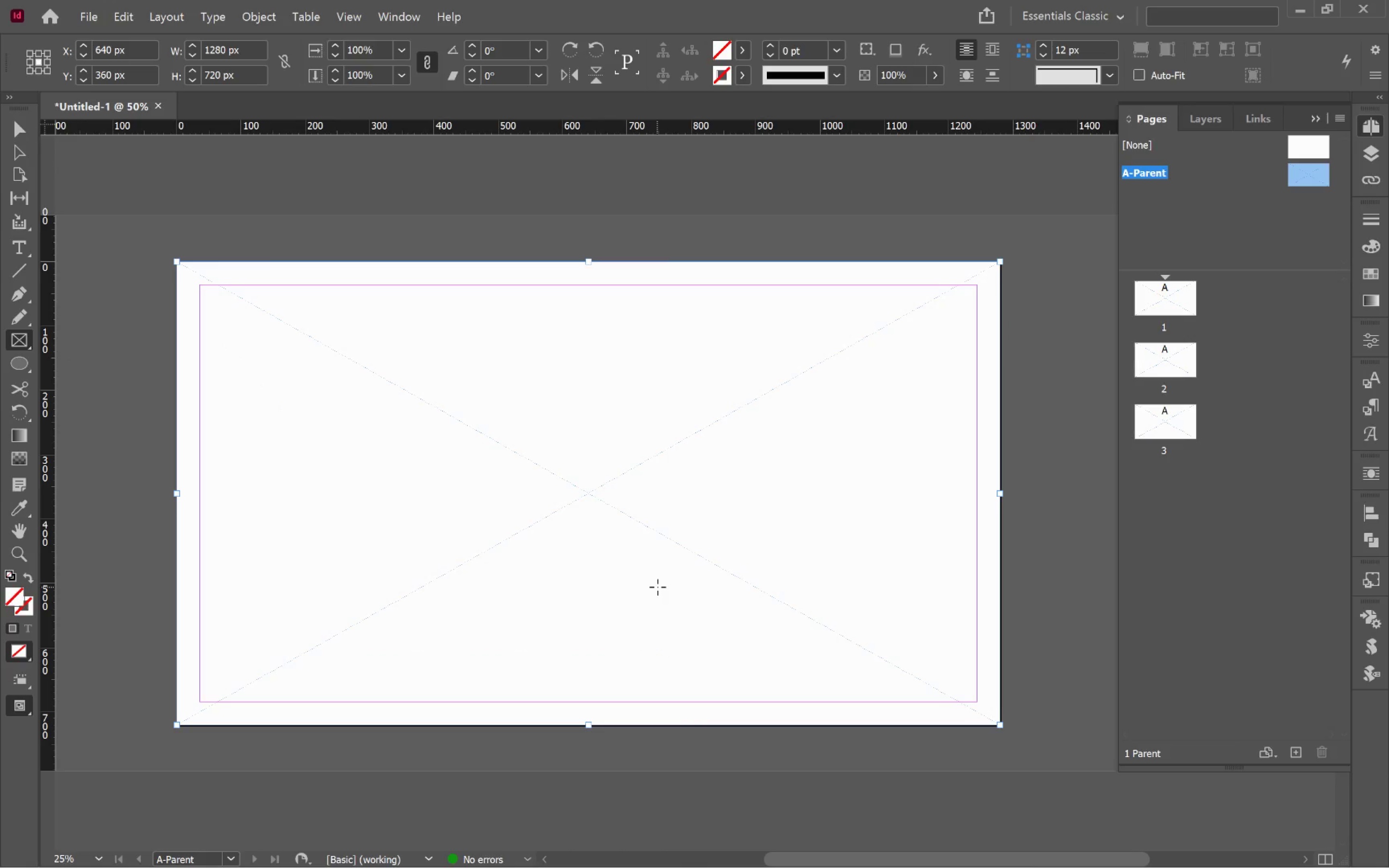 
key(V)
 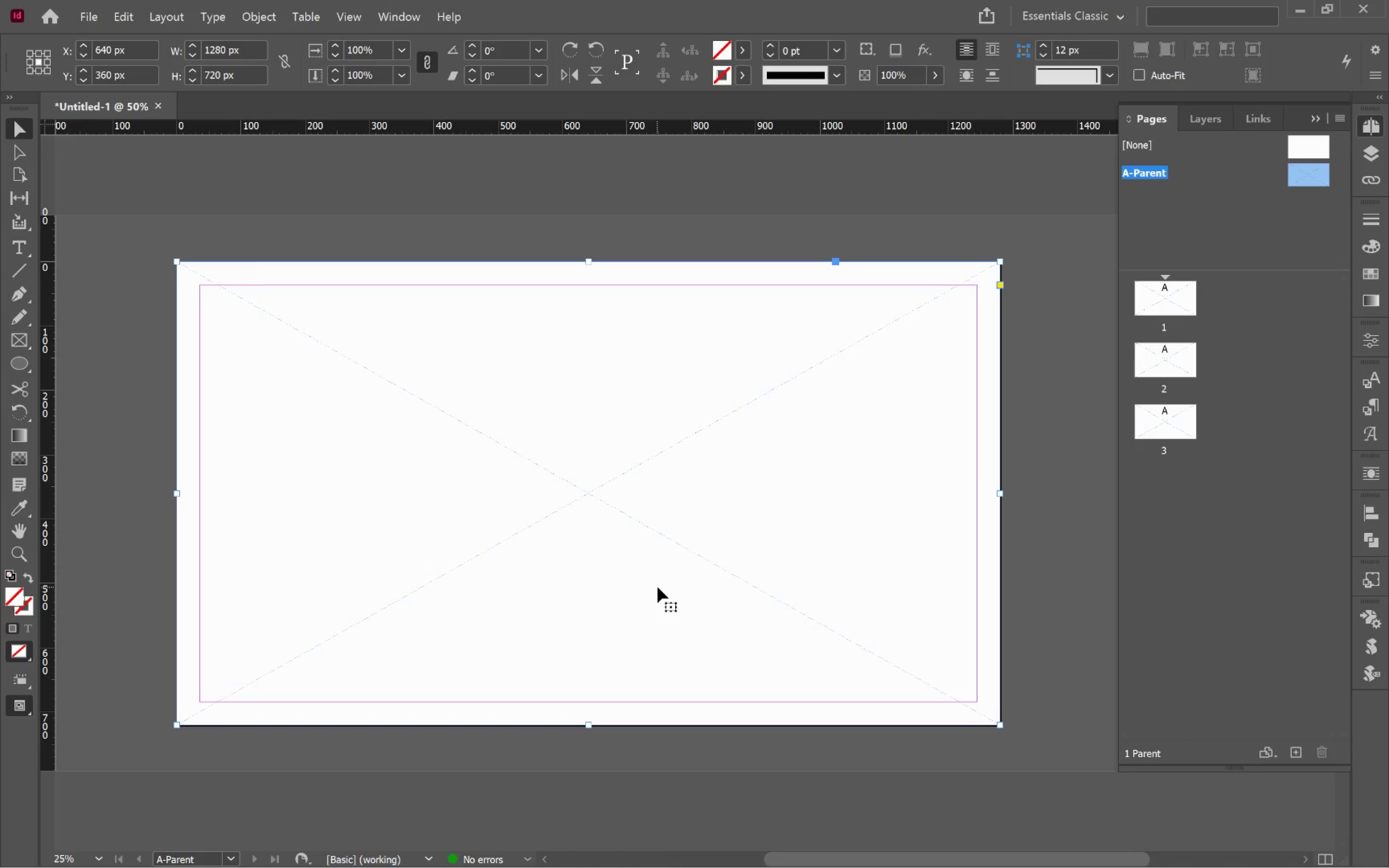 
key(Meta+MetaLeft)
 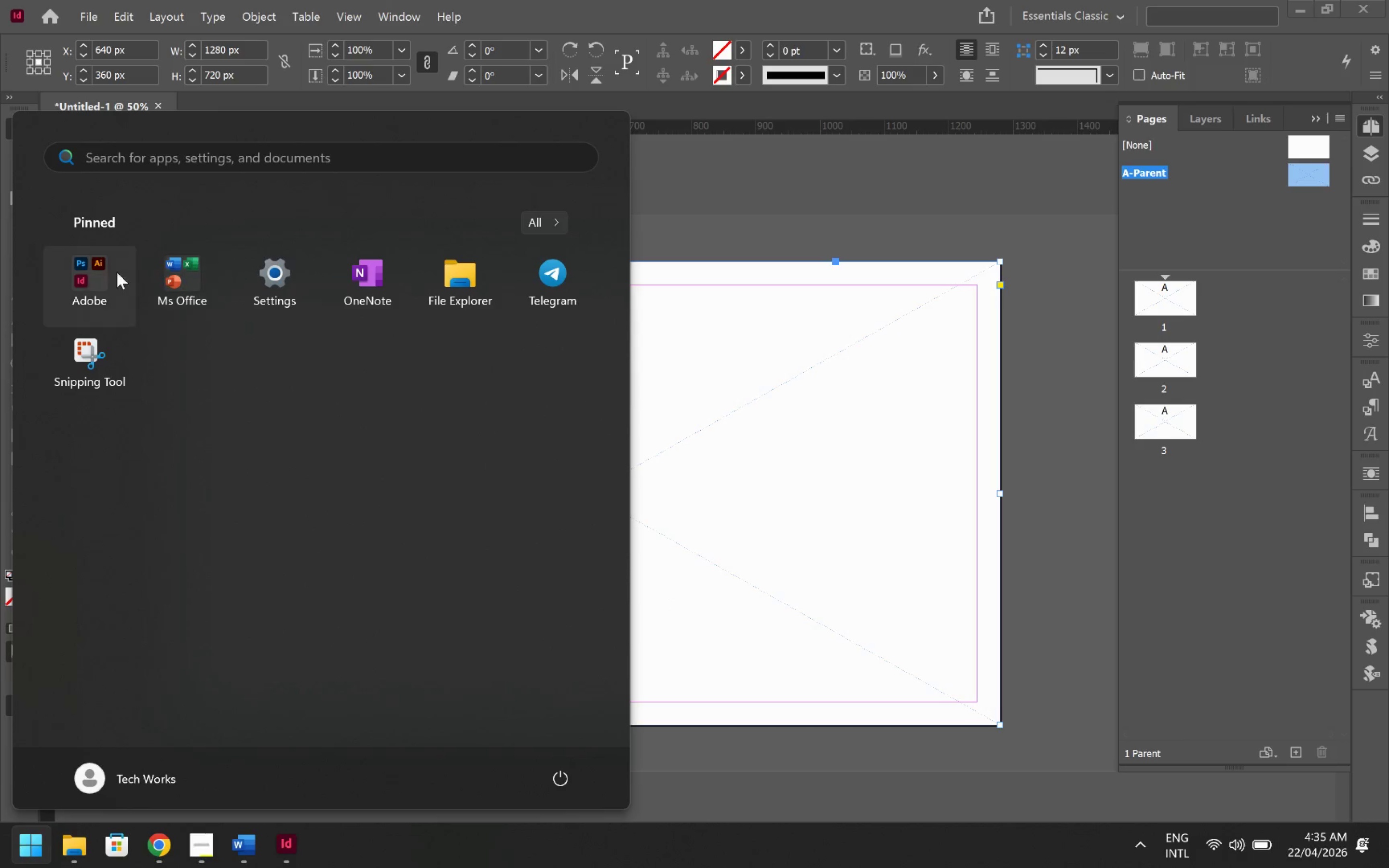 
left_click([108, 276])
 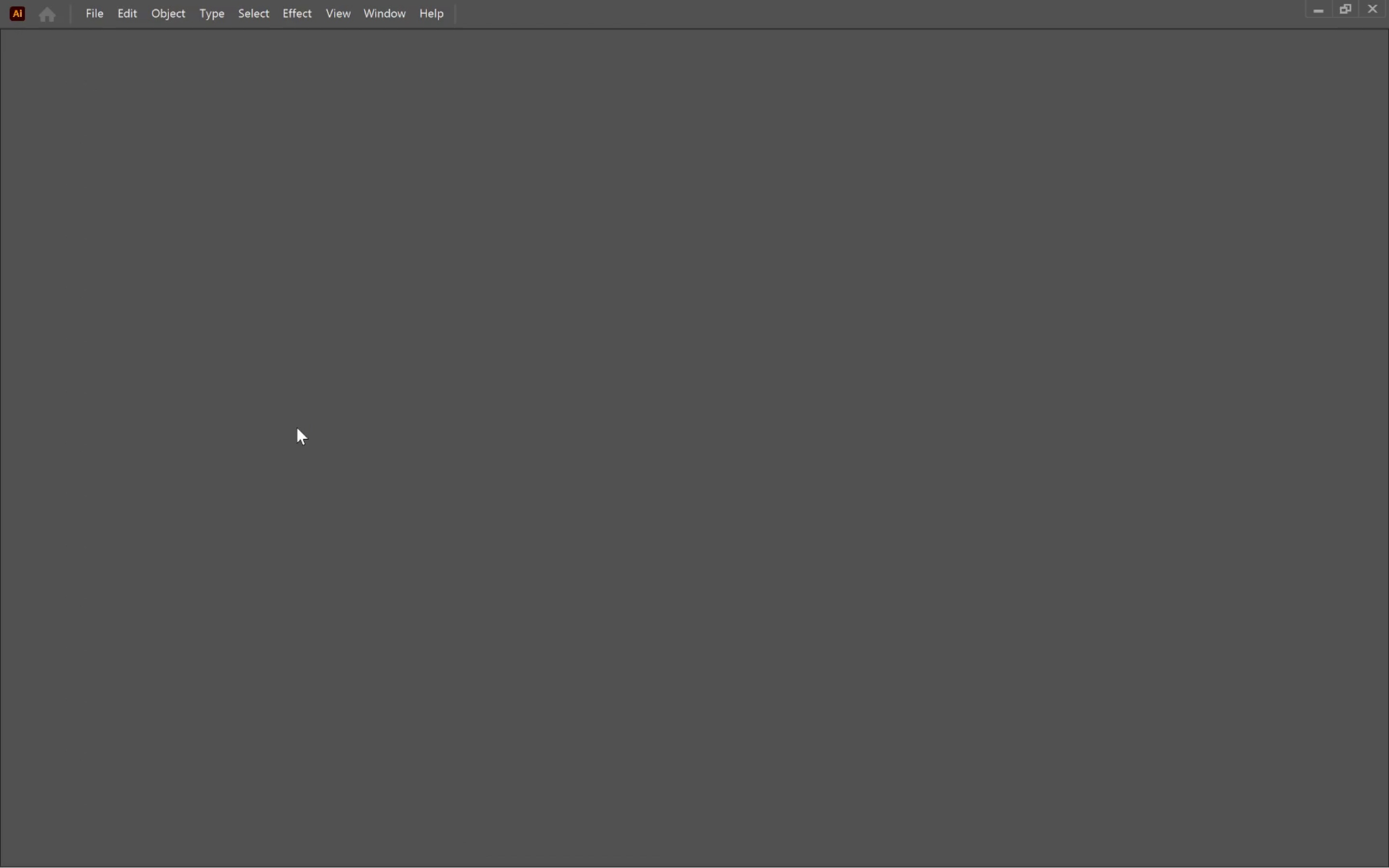 
wait(16.18)
 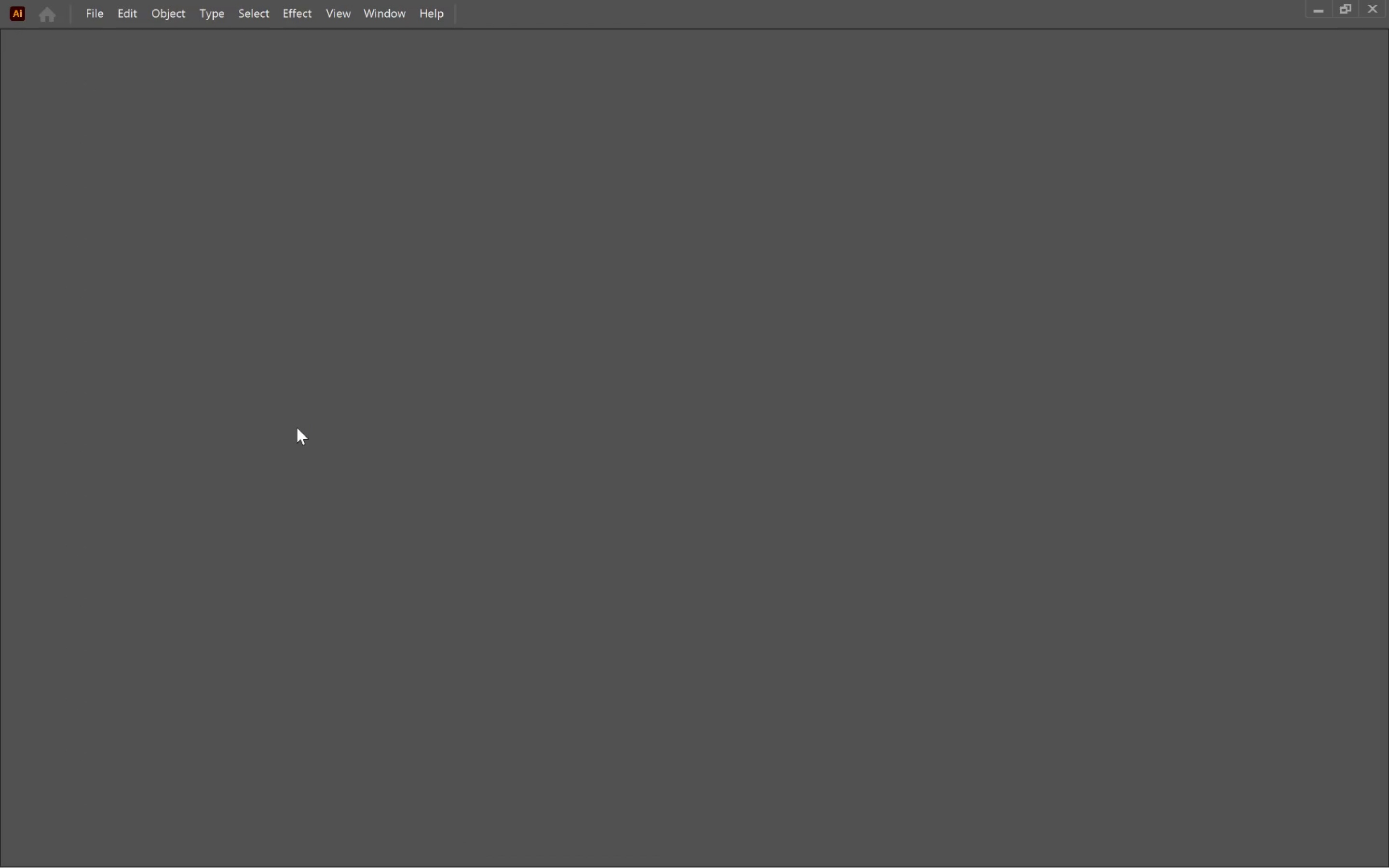 
left_click([56, 147])
 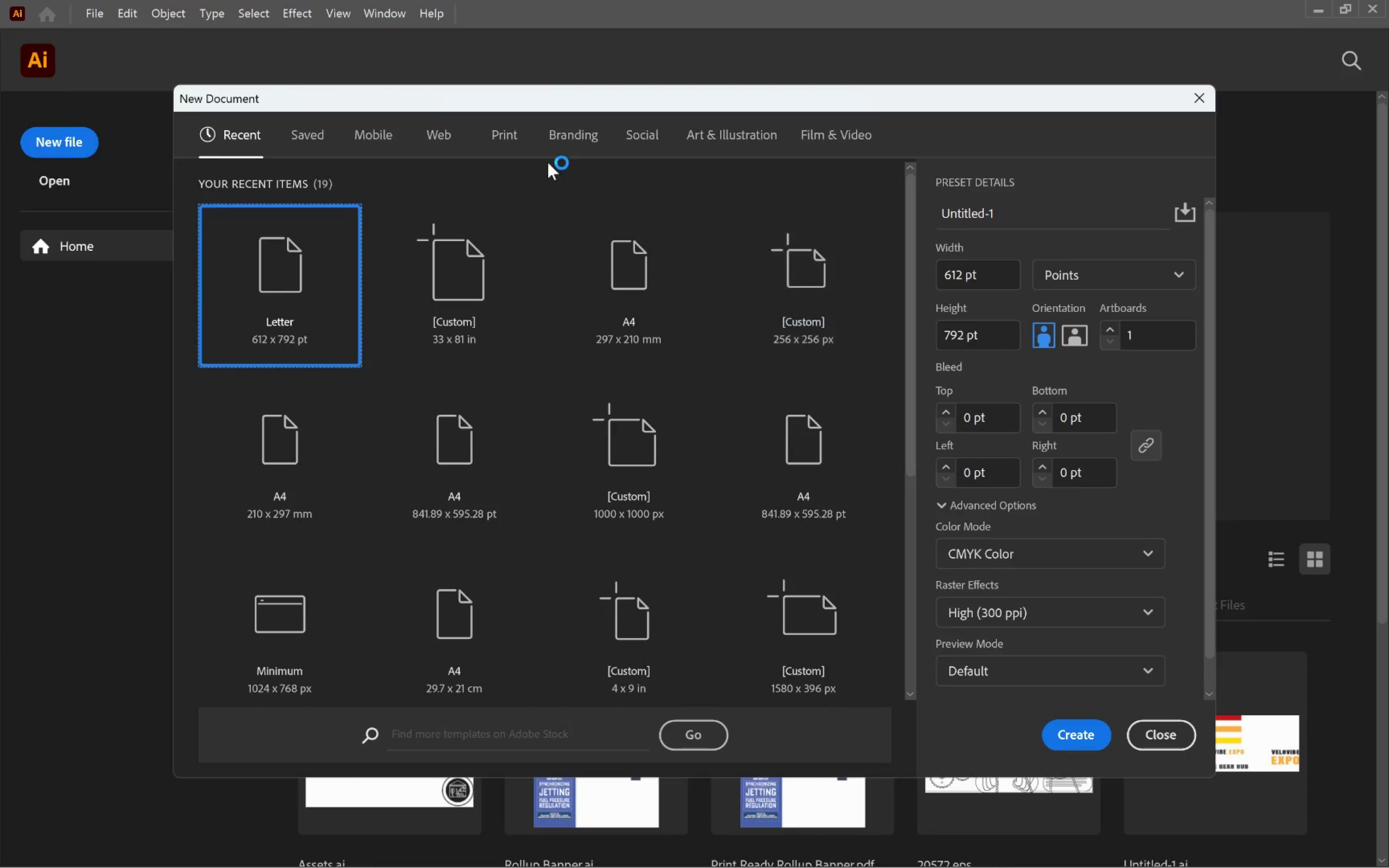 
left_click([444, 132])
 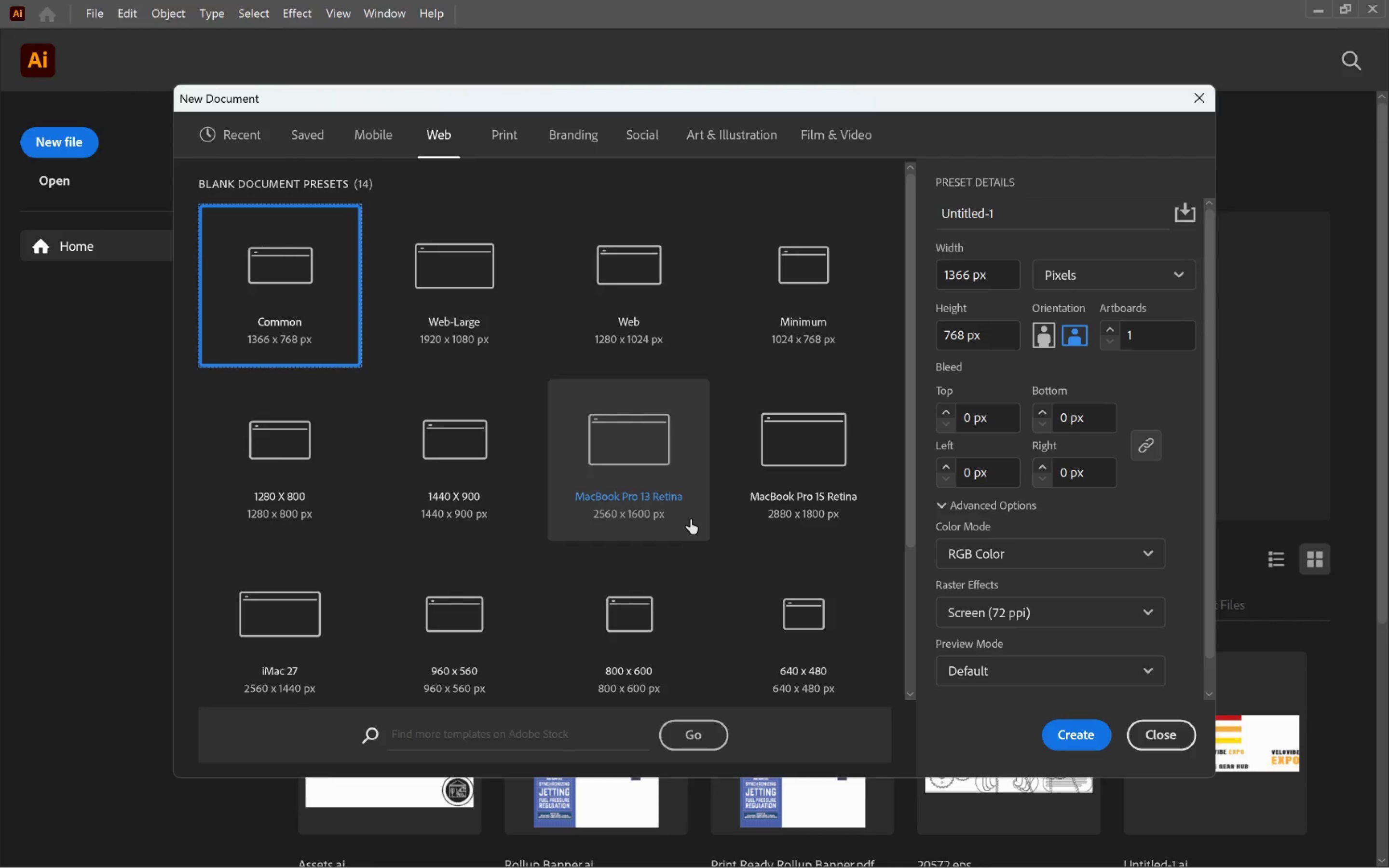 
mouse_move([711, 511])
 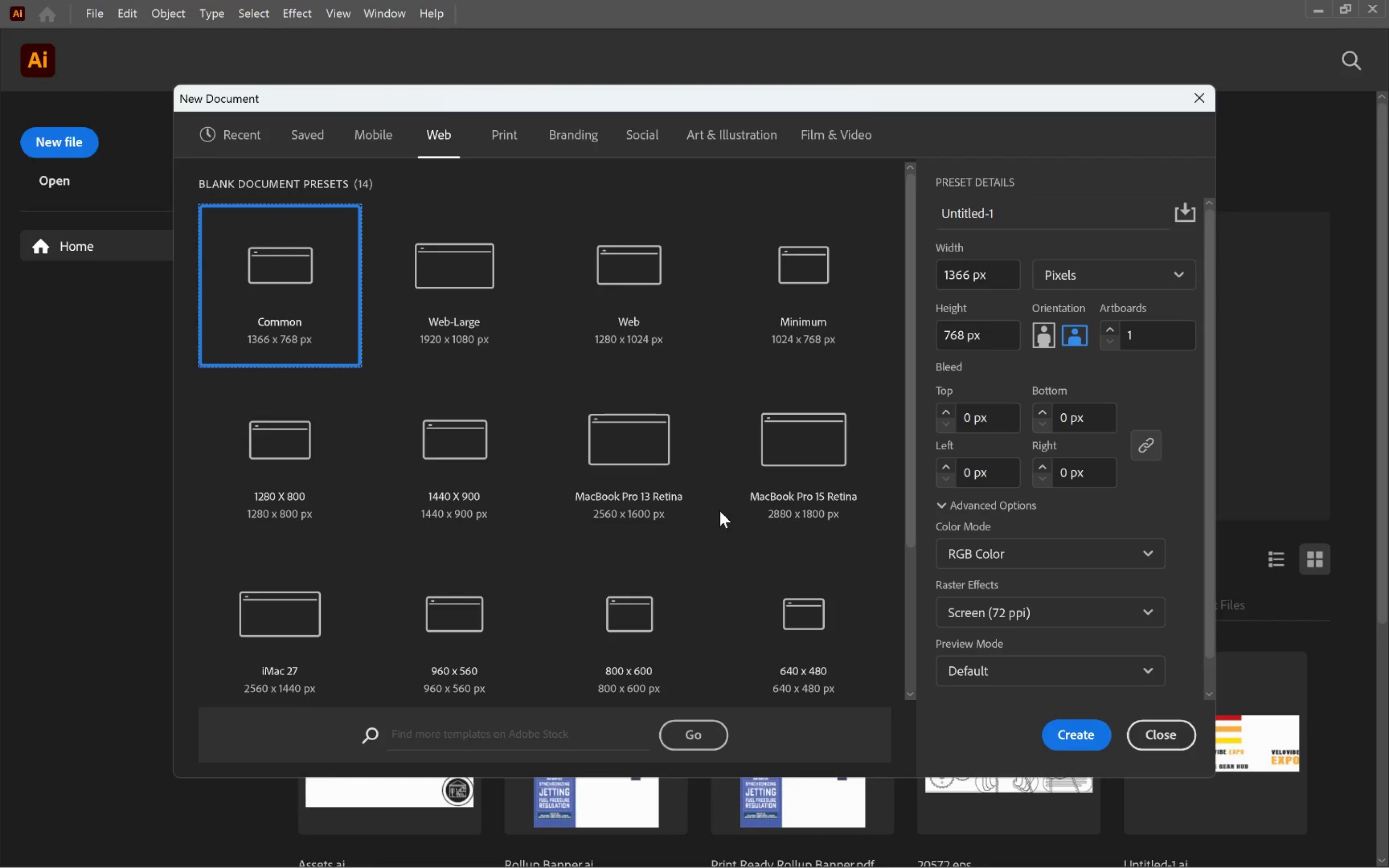 
mouse_move([707, 506])
 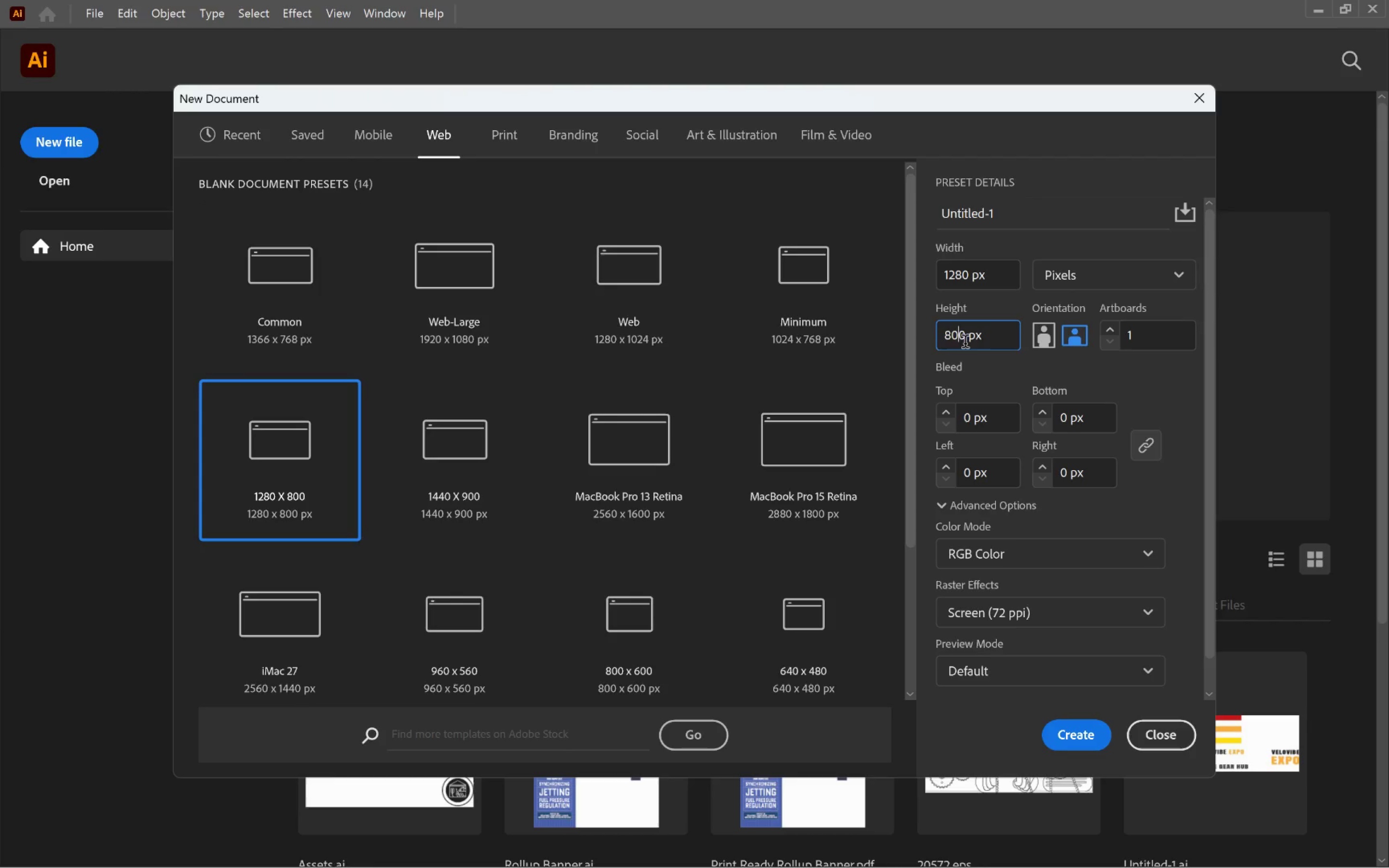 
key(Backspace)
key(Backspace)
type(72)
key(Tab)
 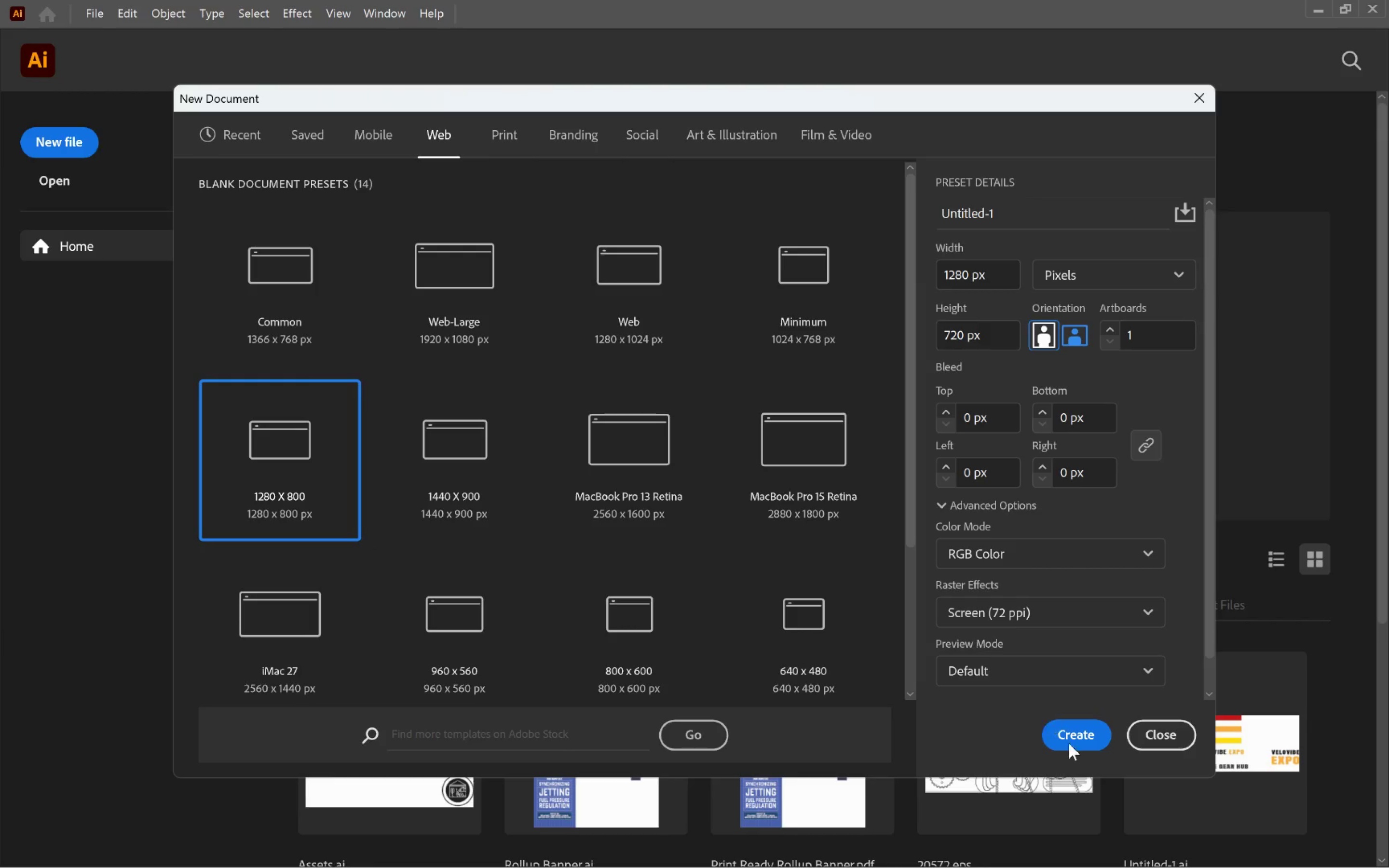 
left_click([1086, 739])
 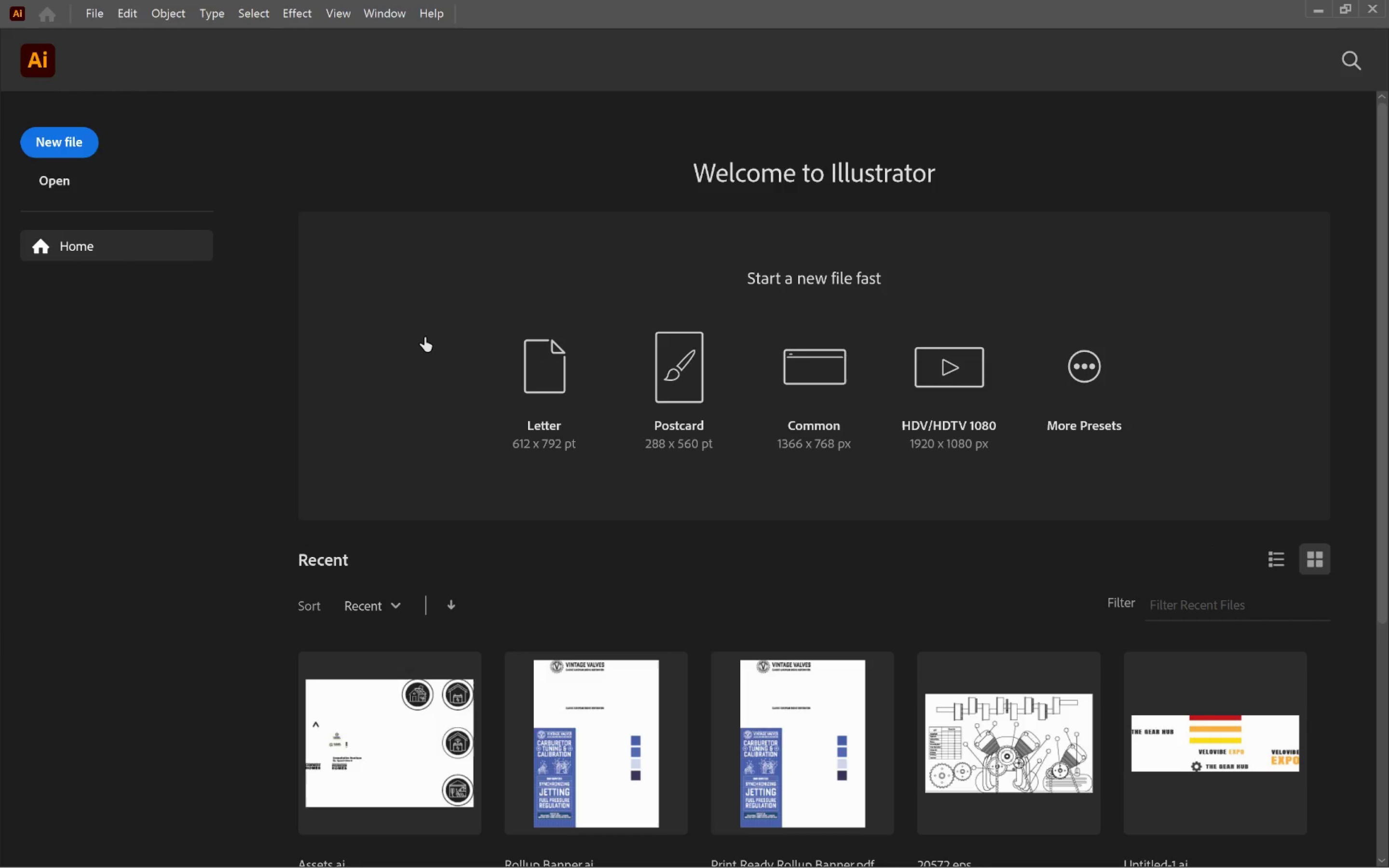 
key(Alt+Tab)
 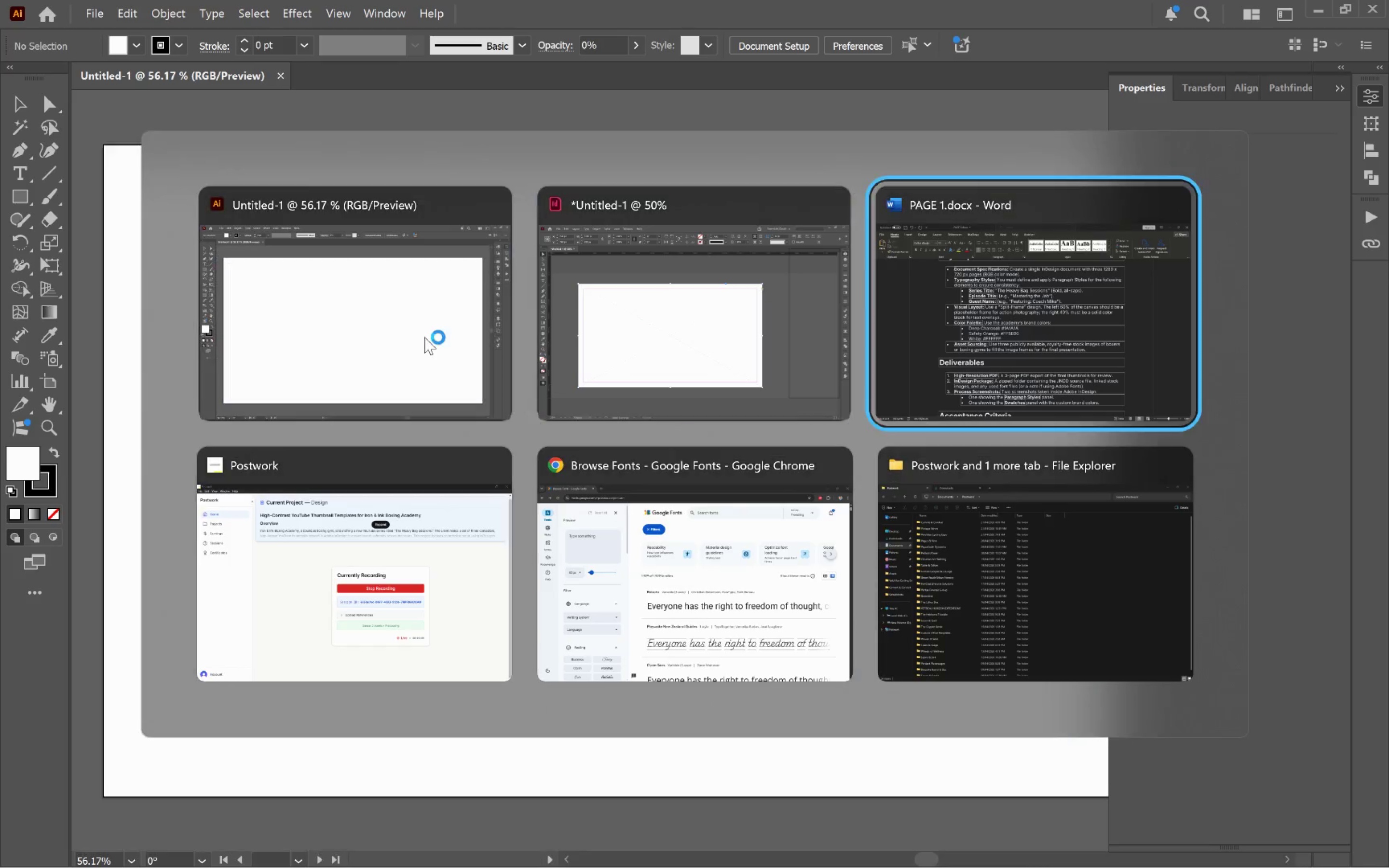 
key(Alt+Tab)
 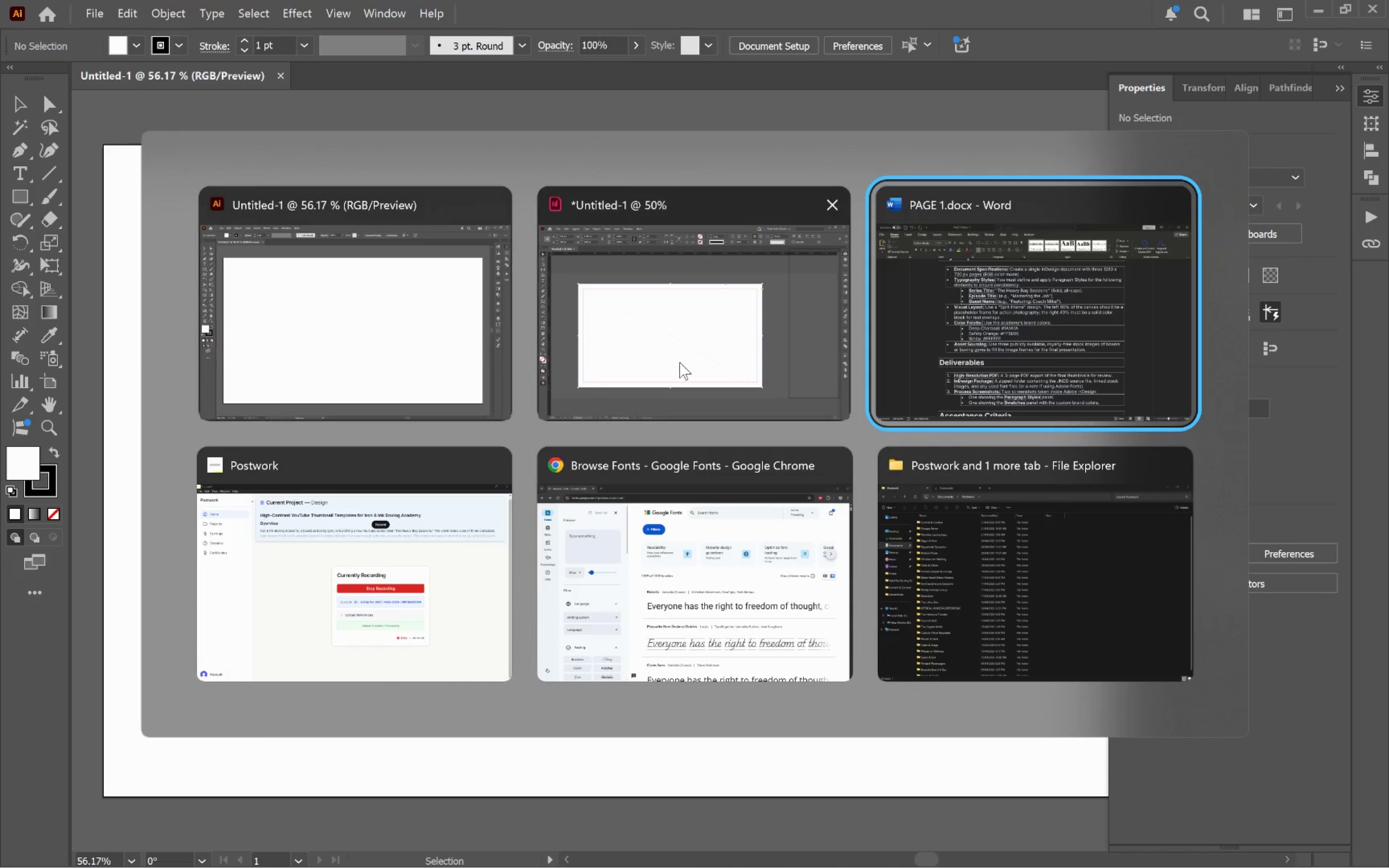 
left_click([694, 363])
 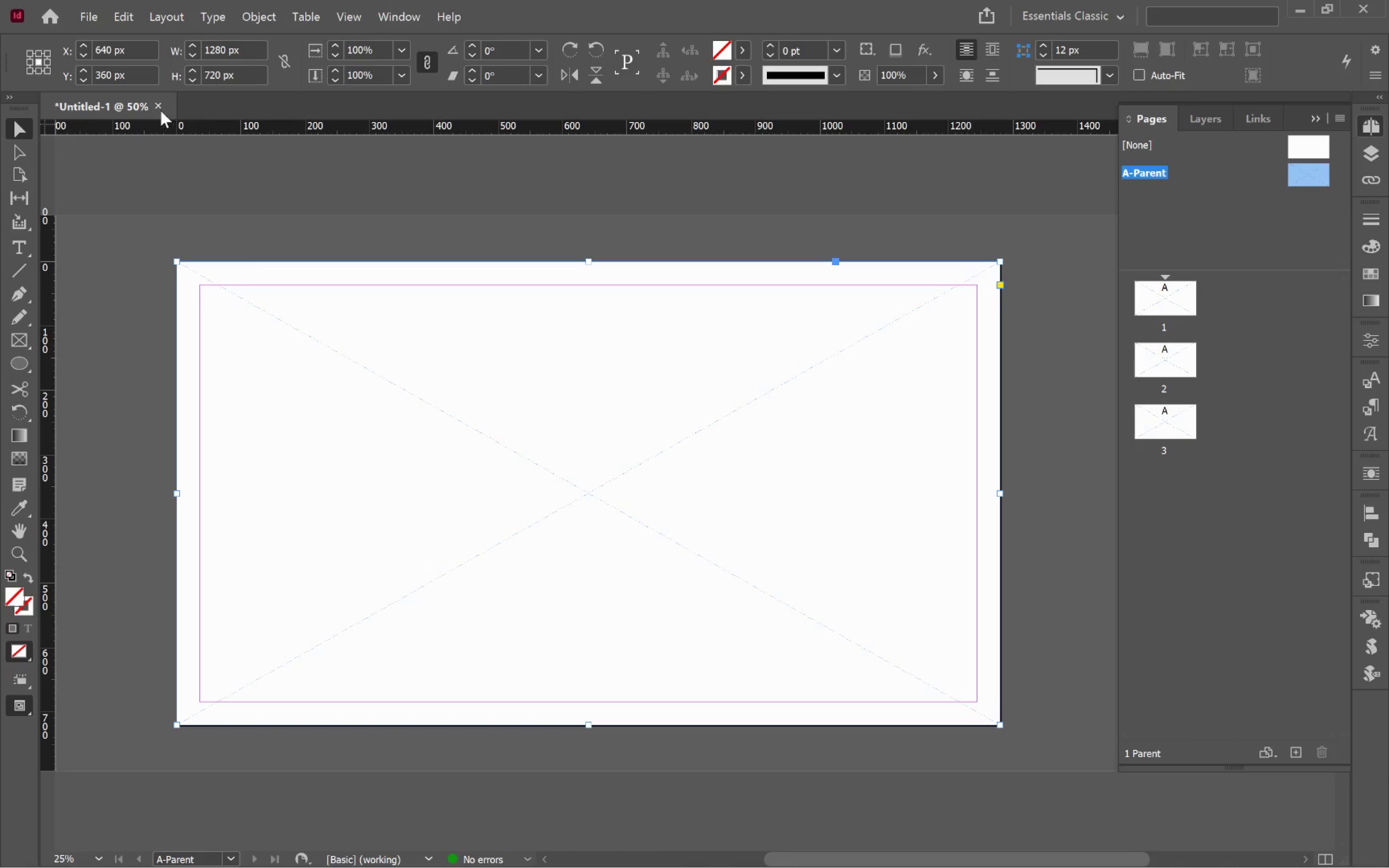 
left_click([156, 103])
 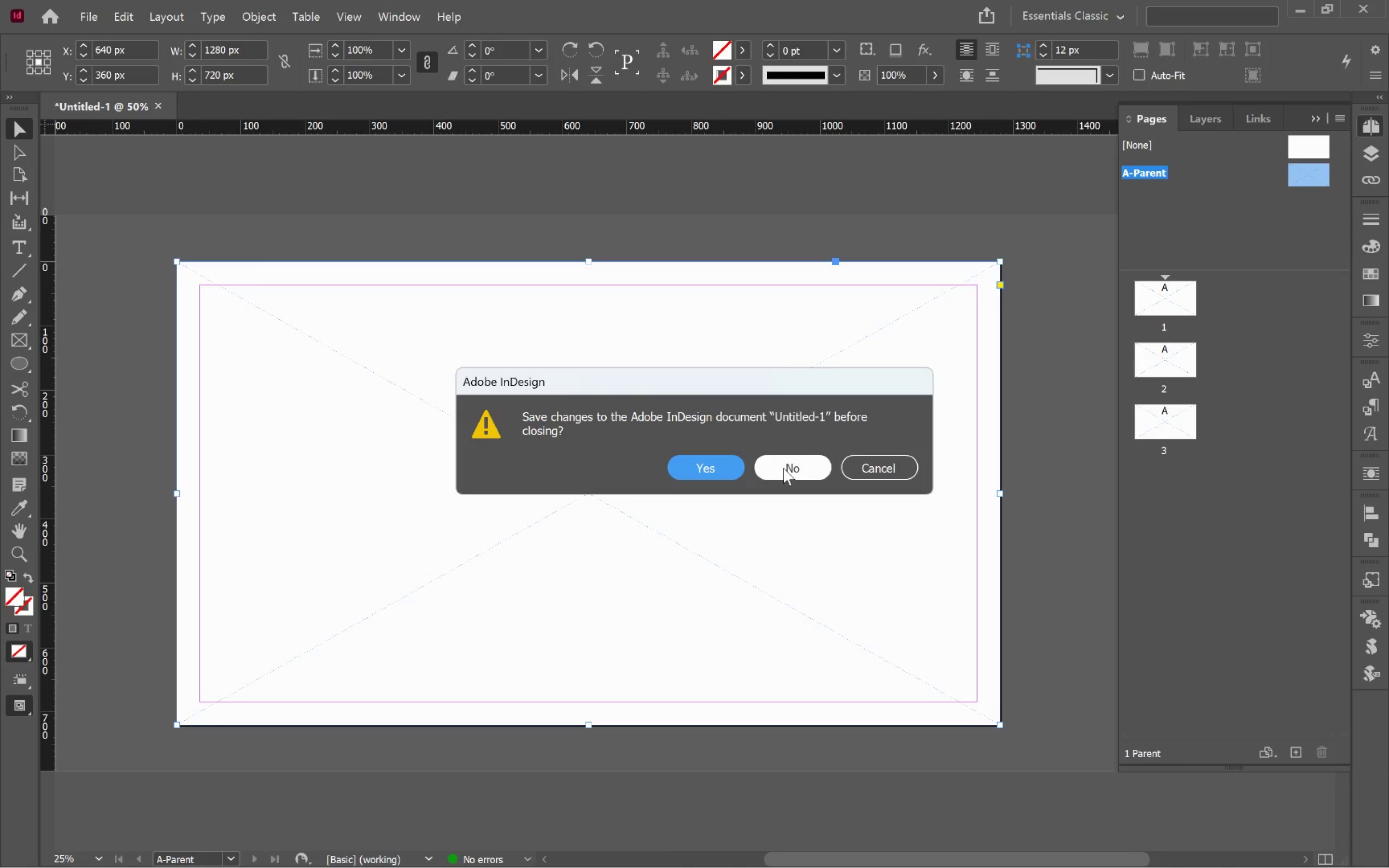 
left_click([783, 468])
 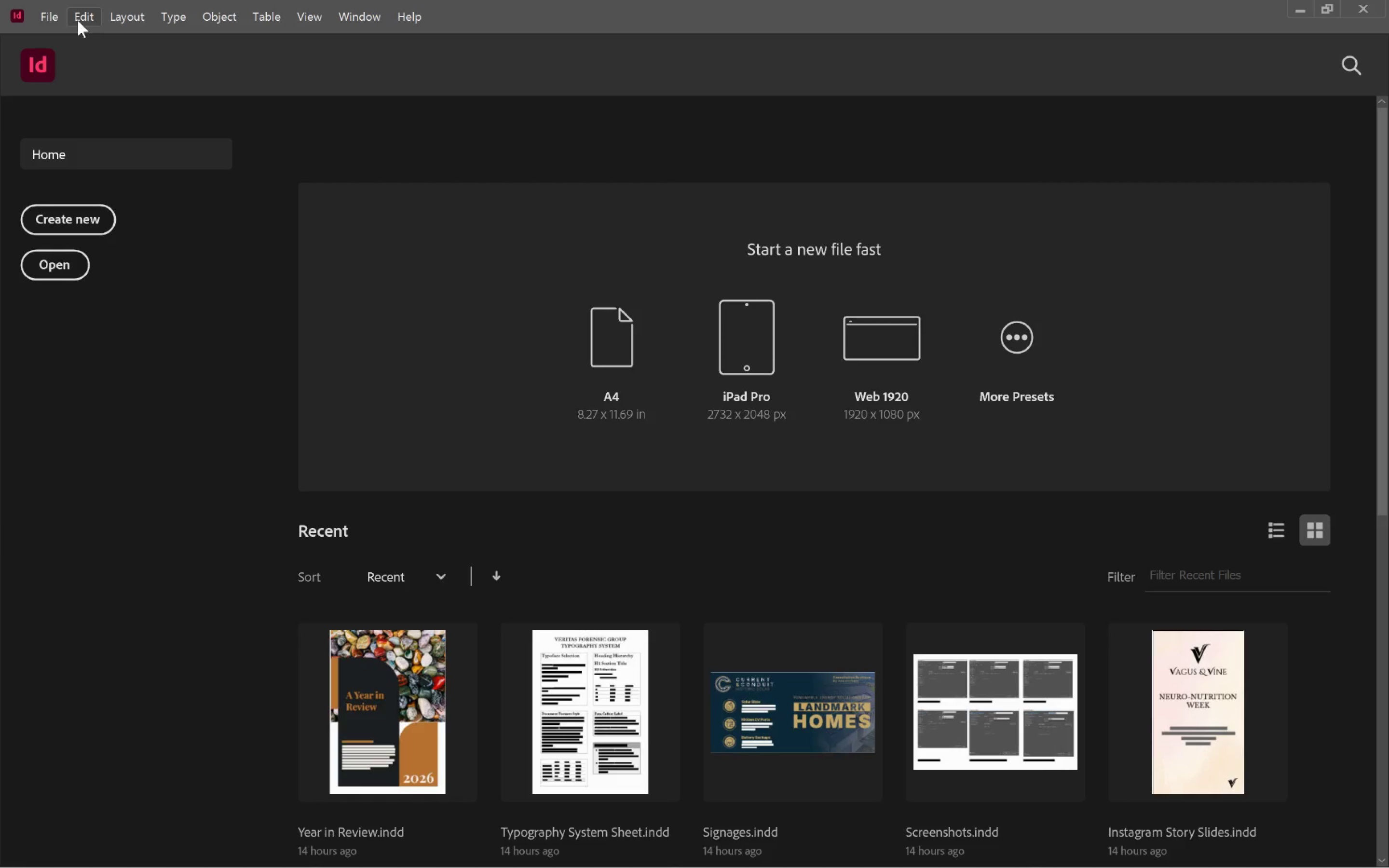 
left_click([75, 215])
 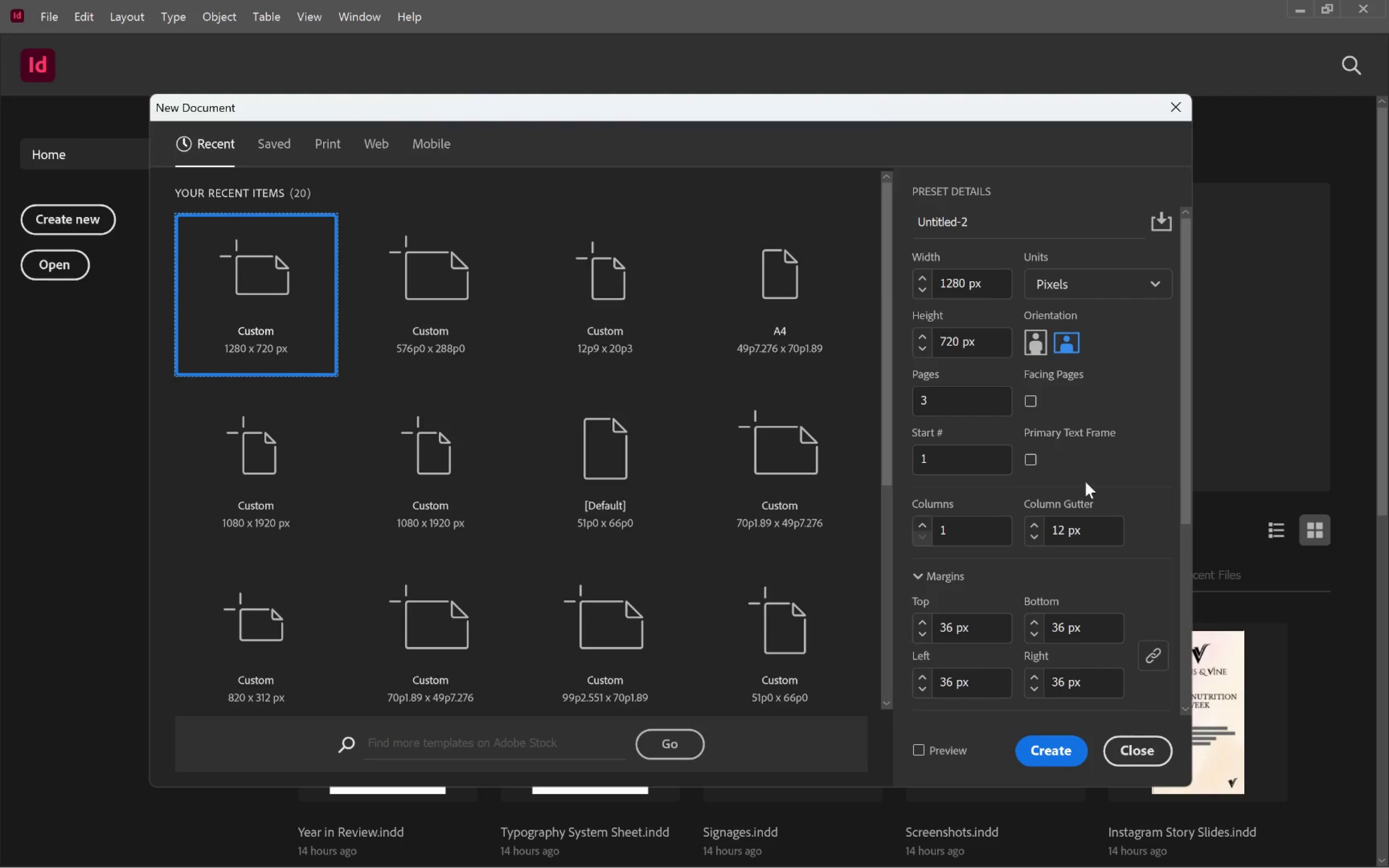 
left_click_drag(start_coordinate=[1189, 420], to_coordinate=[1173, 644])
 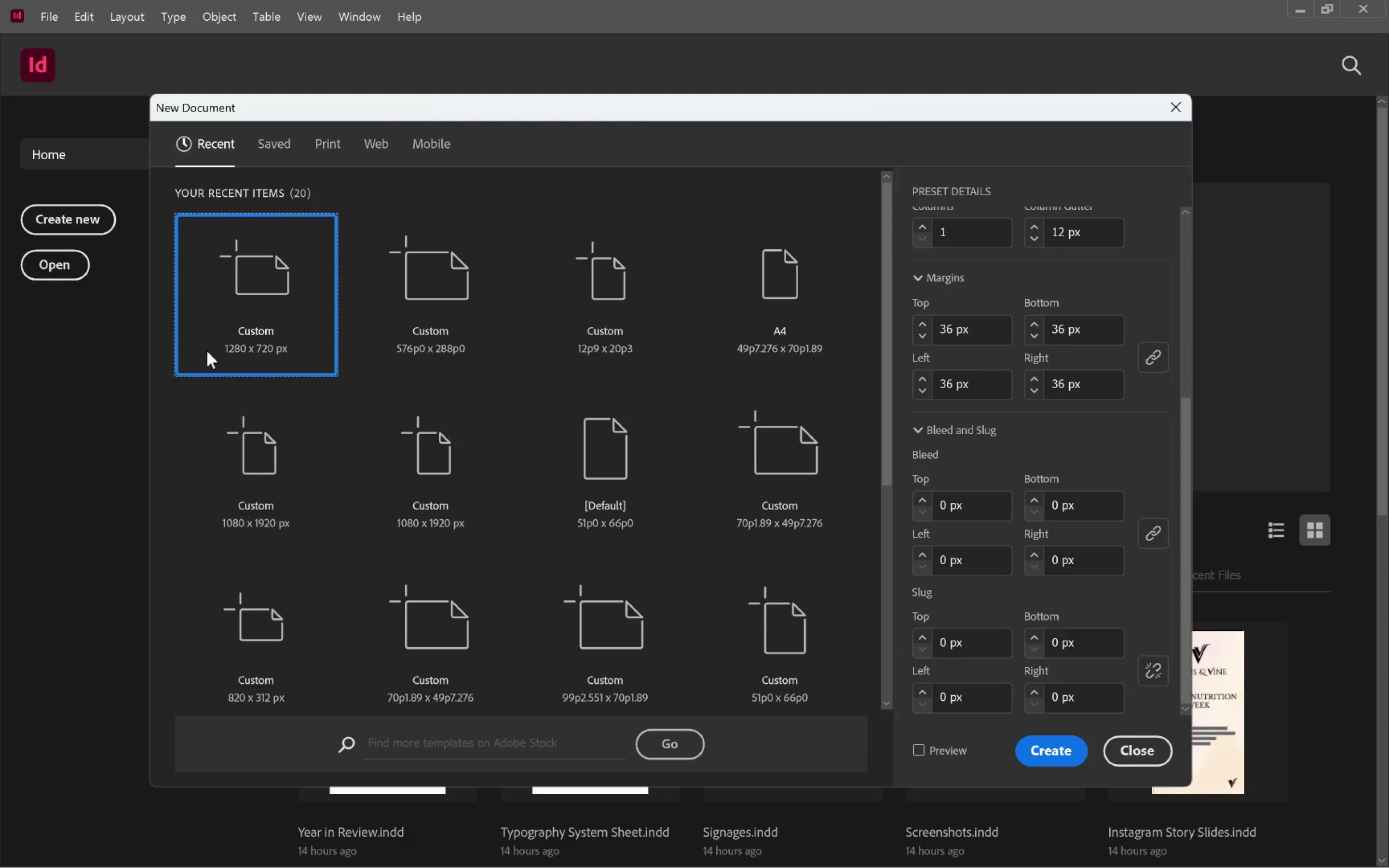 
left_click([247, 311])
 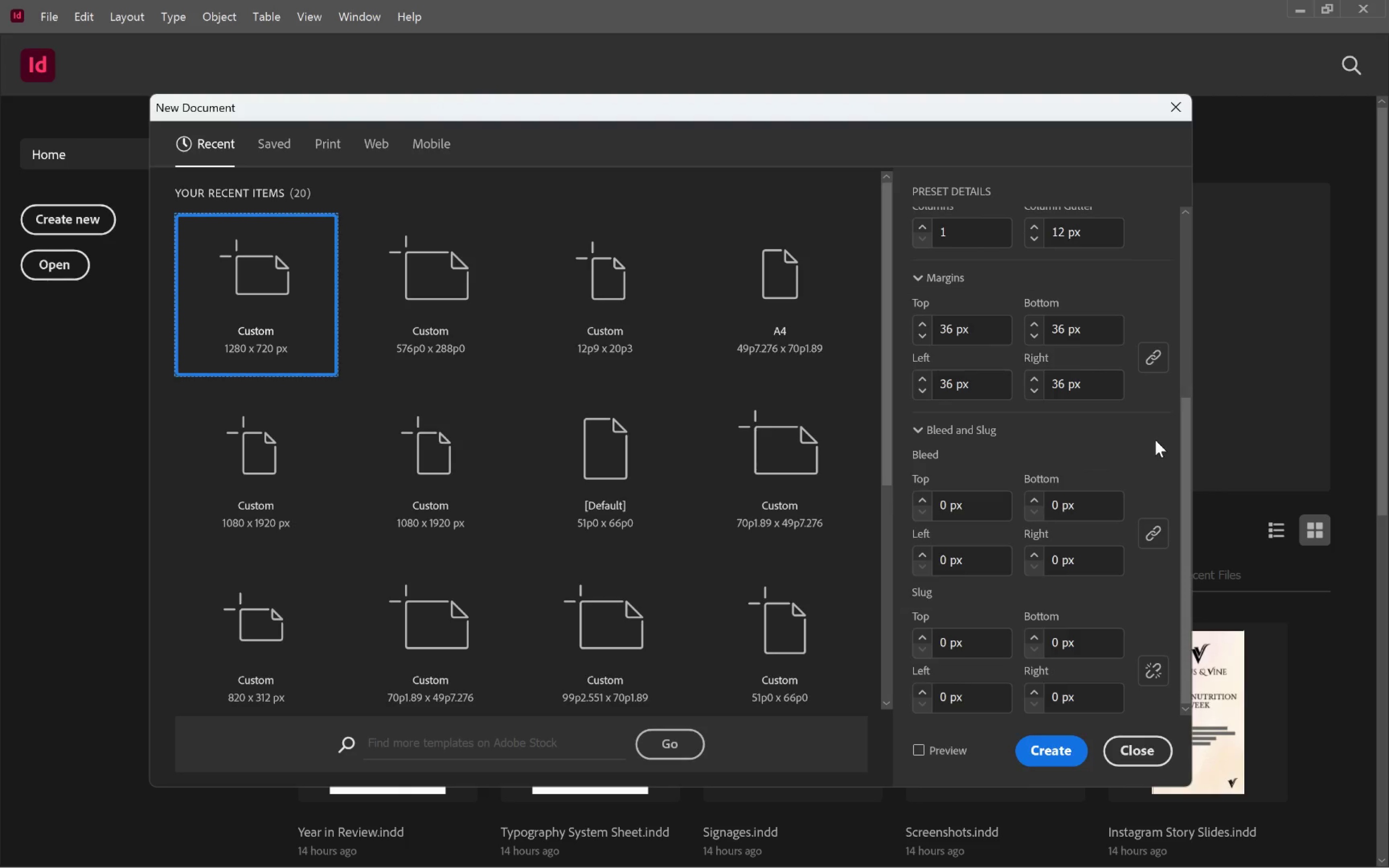 
scroll: coordinate [1158, 445], scroll_direction: up, amount: 10.0
 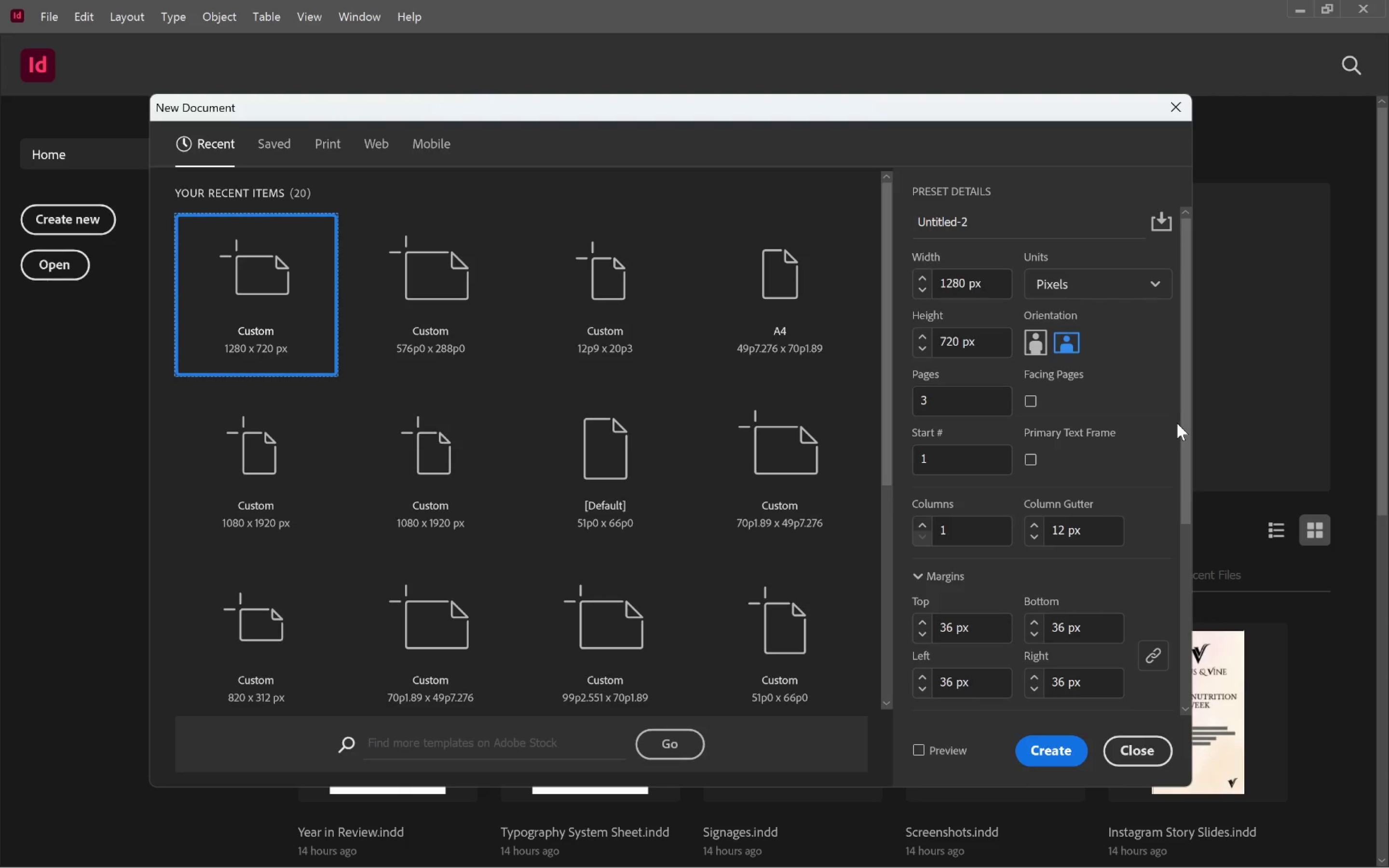 
wait(7.42)
 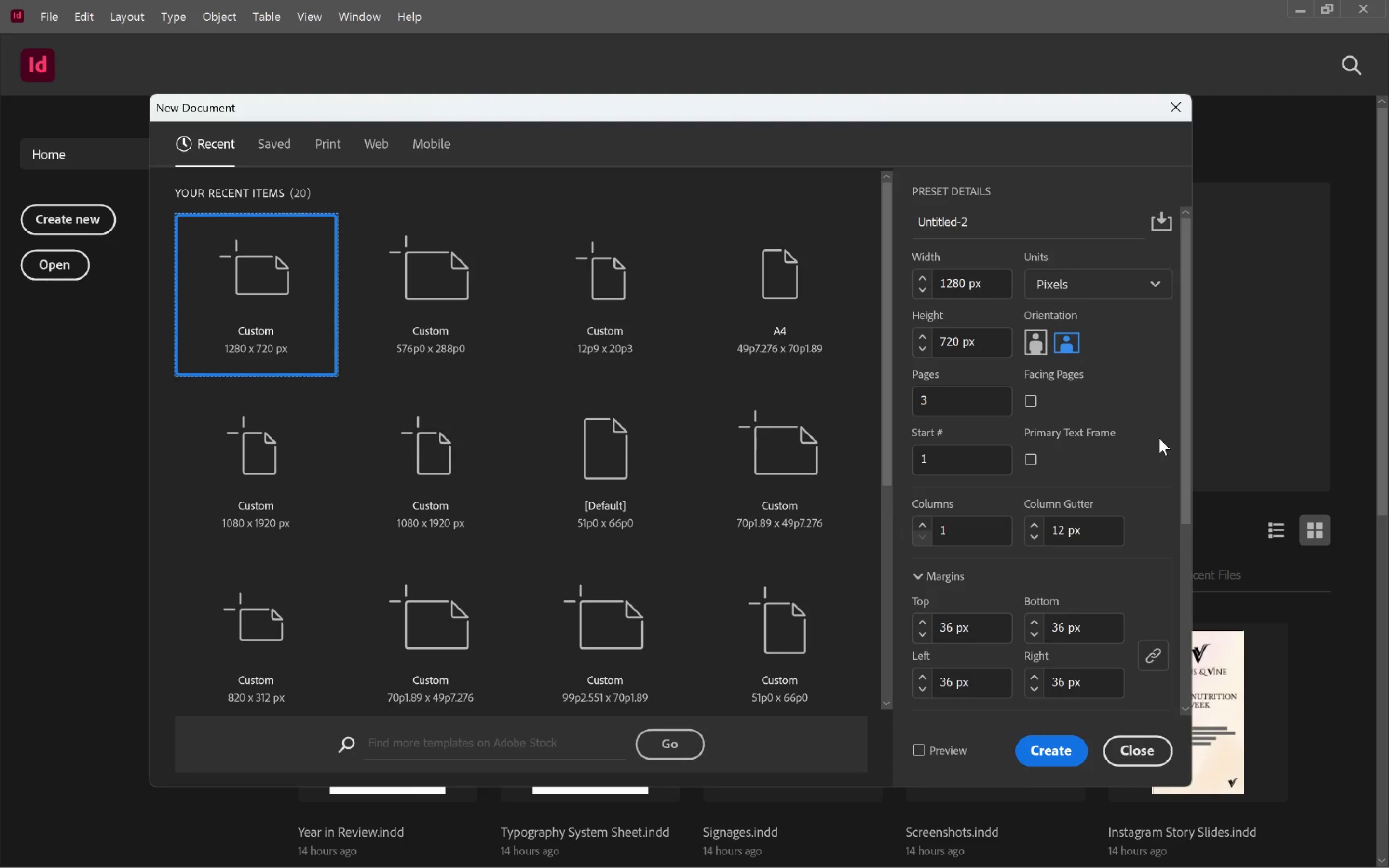 
hold_key(key=ShiftLeft, duration=2.82)
left_click([924, 637])
 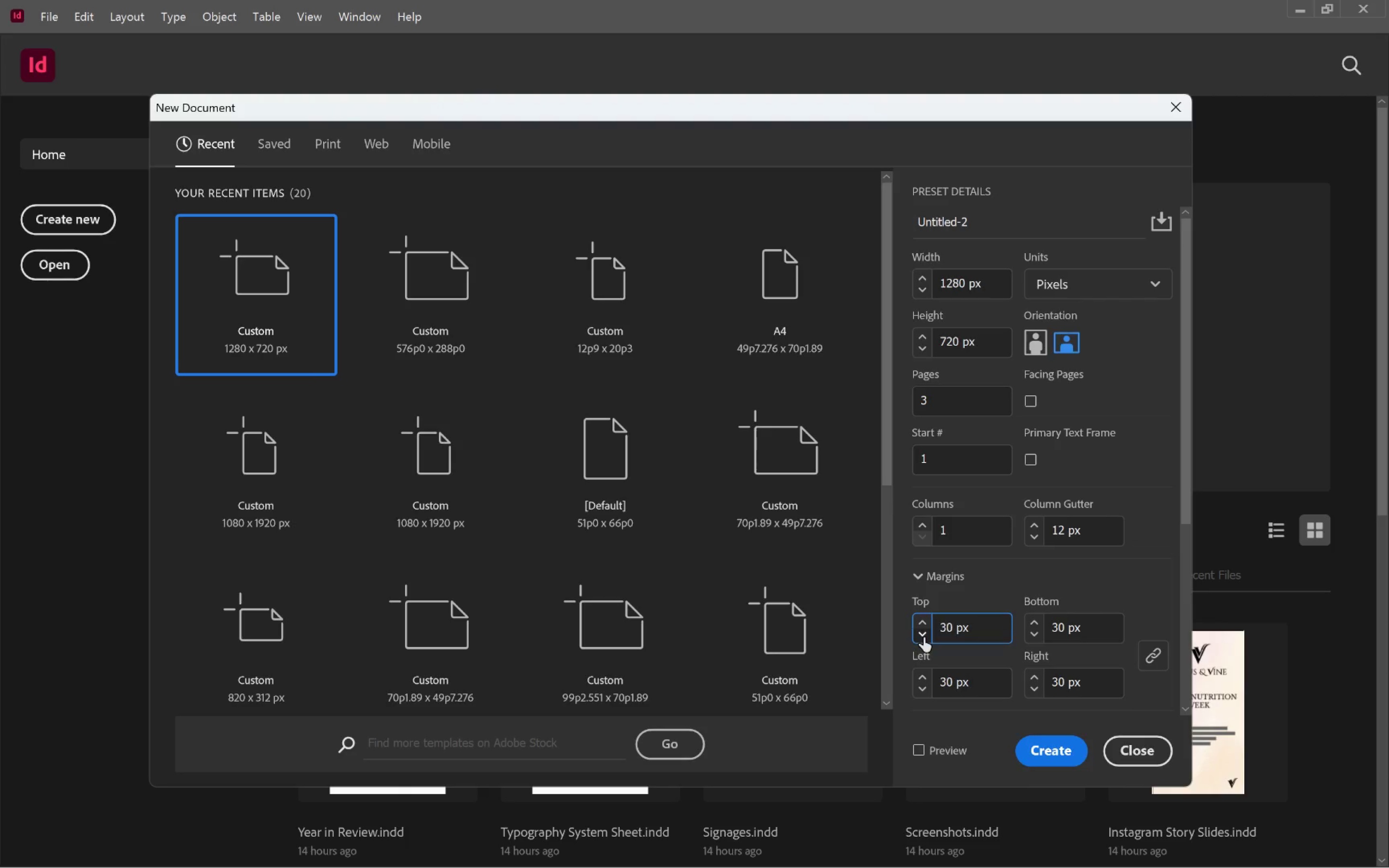 
left_click([924, 637])
 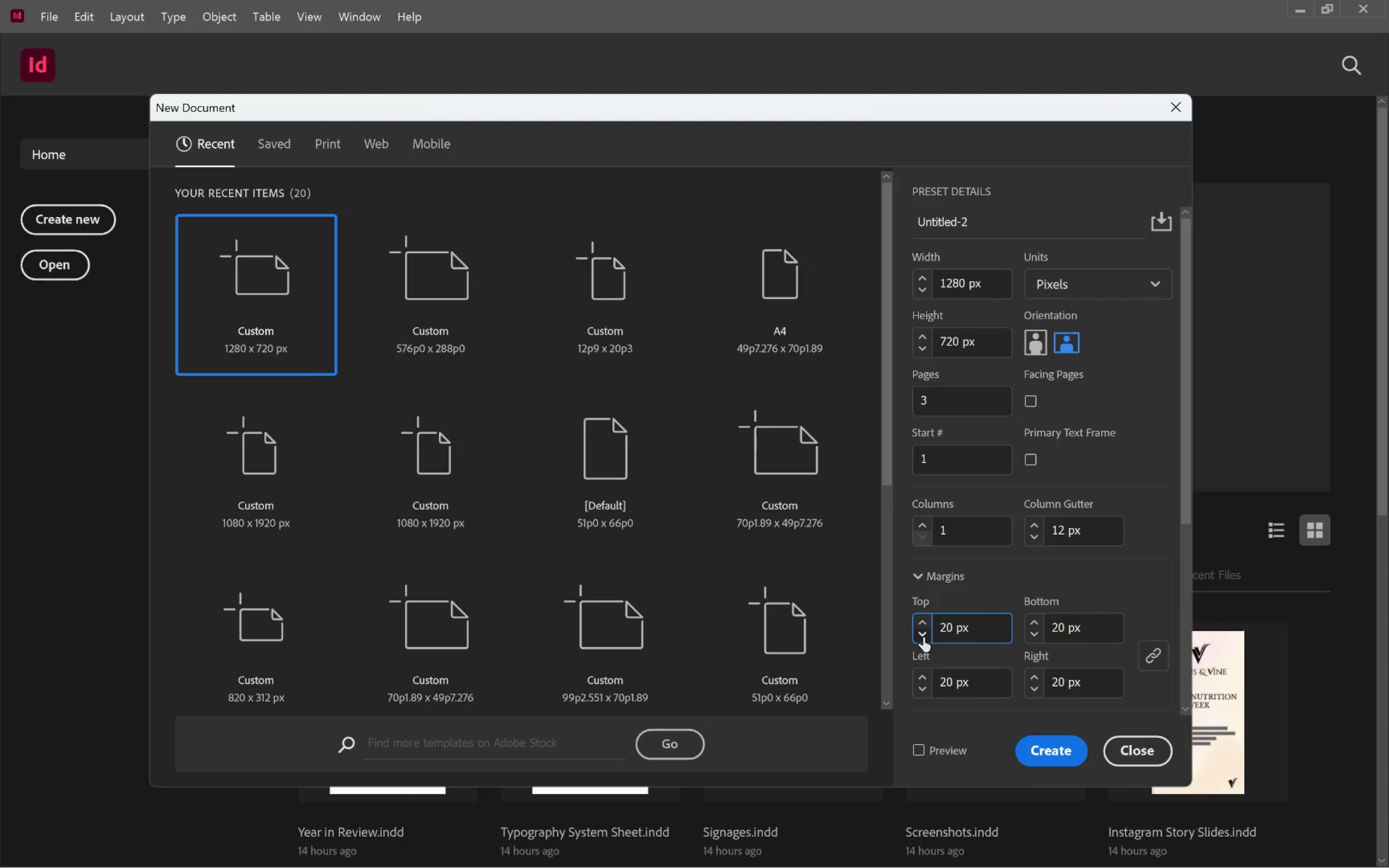 
left_click([923, 637])
 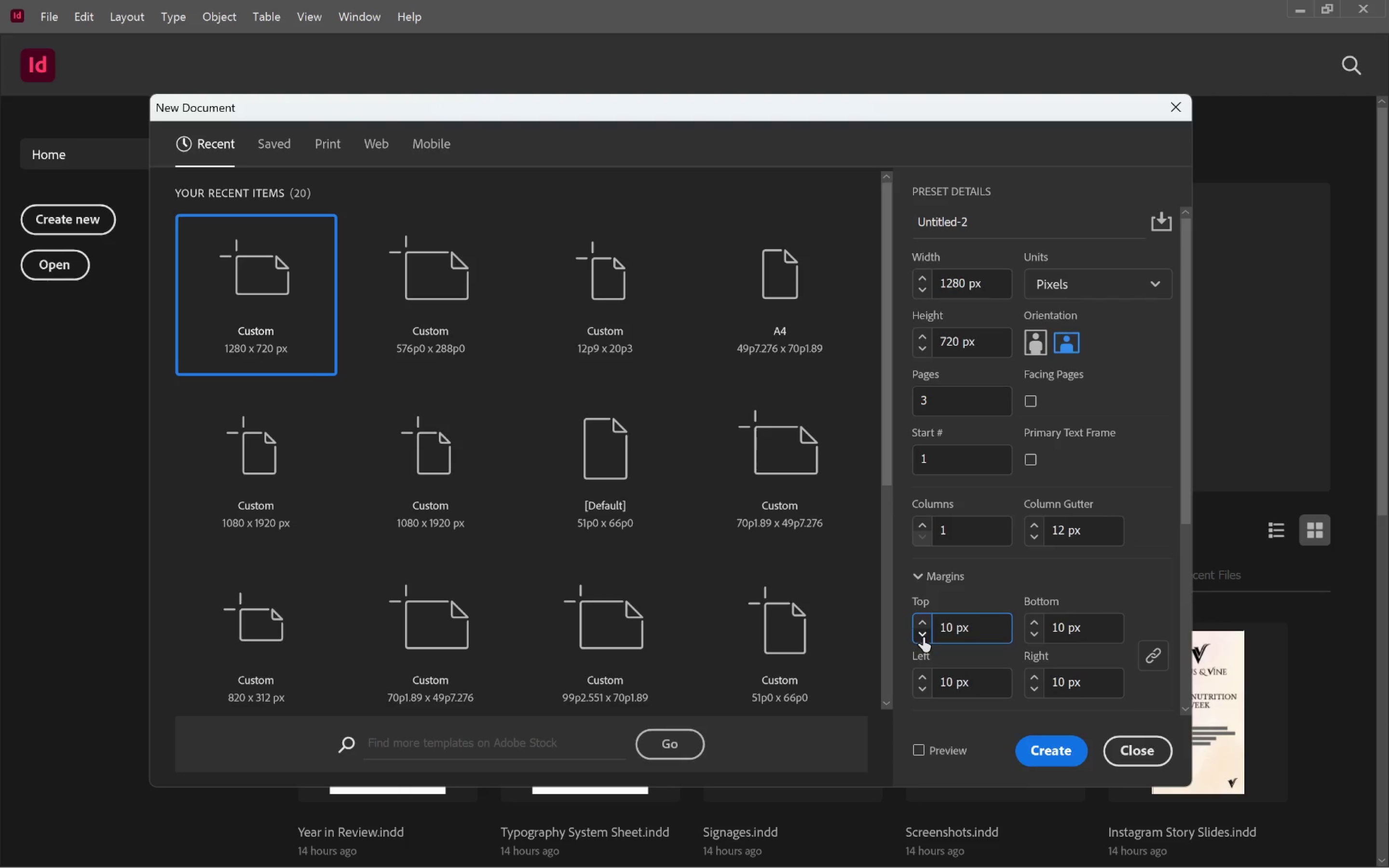 
left_click([923, 637])
 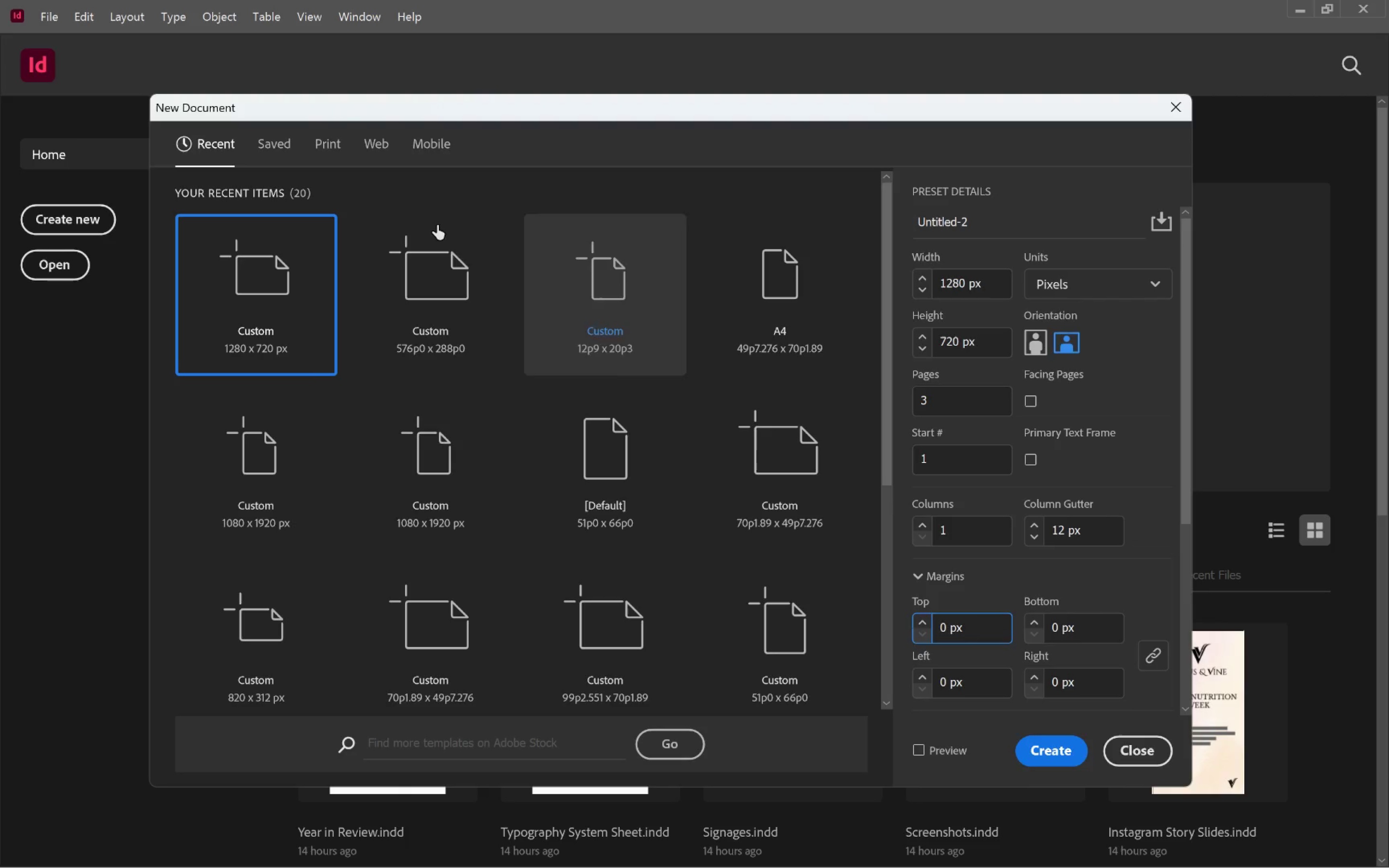 
left_click([375, 148])
 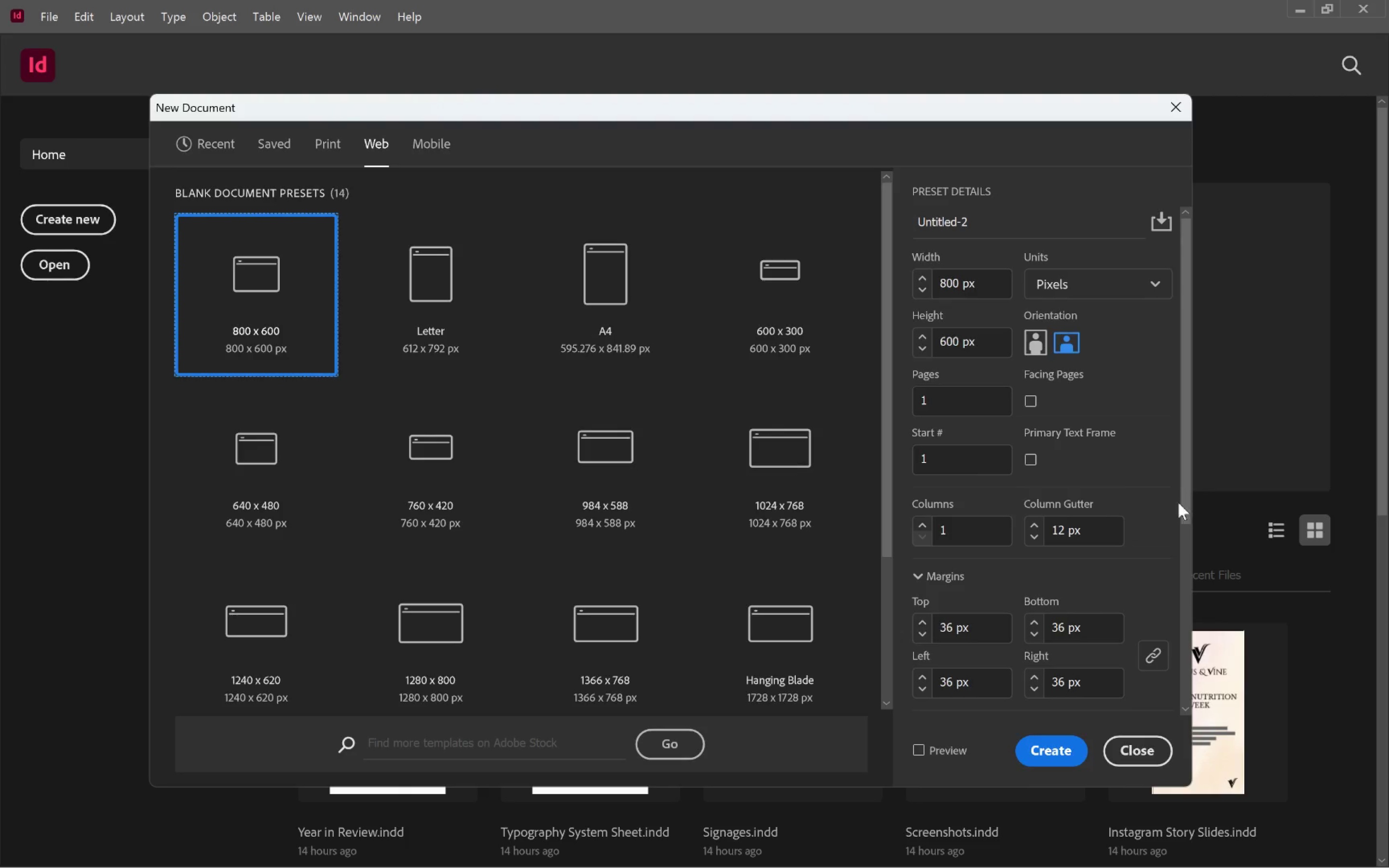 
scroll: coordinate [1163, 489], scroll_direction: down, amount: 9.0
 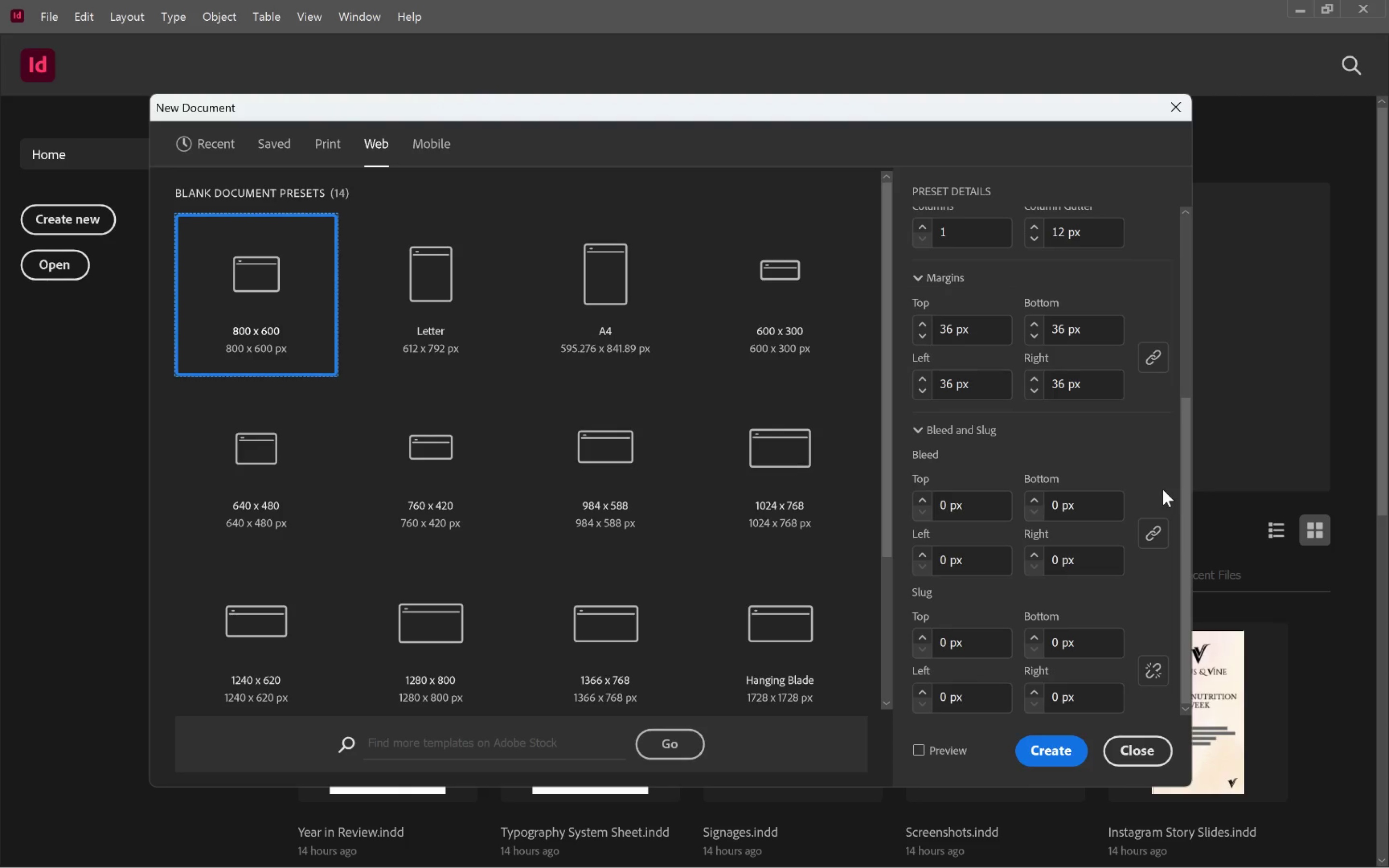 
scroll: coordinate [1163, 489], scroll_direction: up, amount: 7.0
 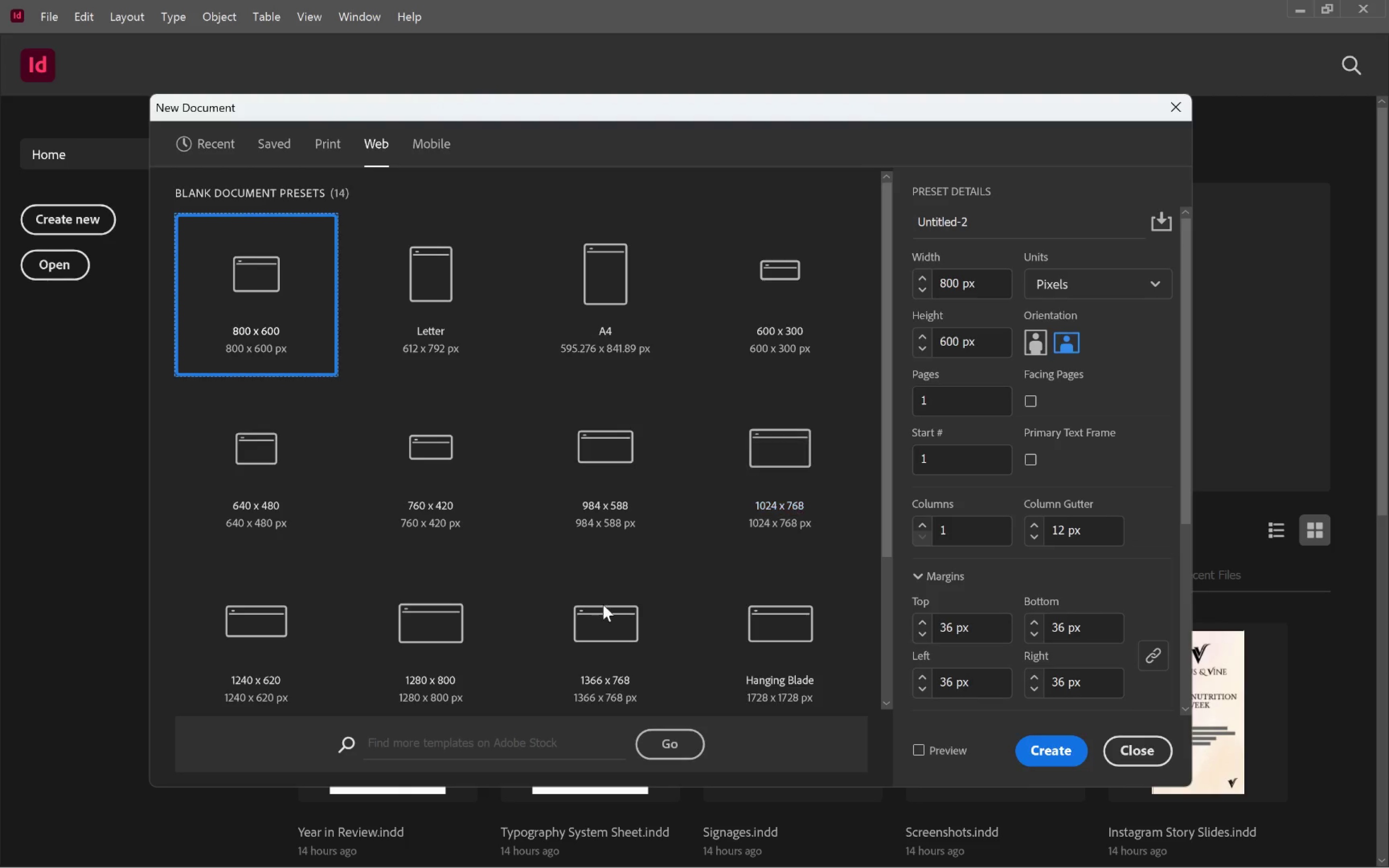 
left_click([440, 654])
 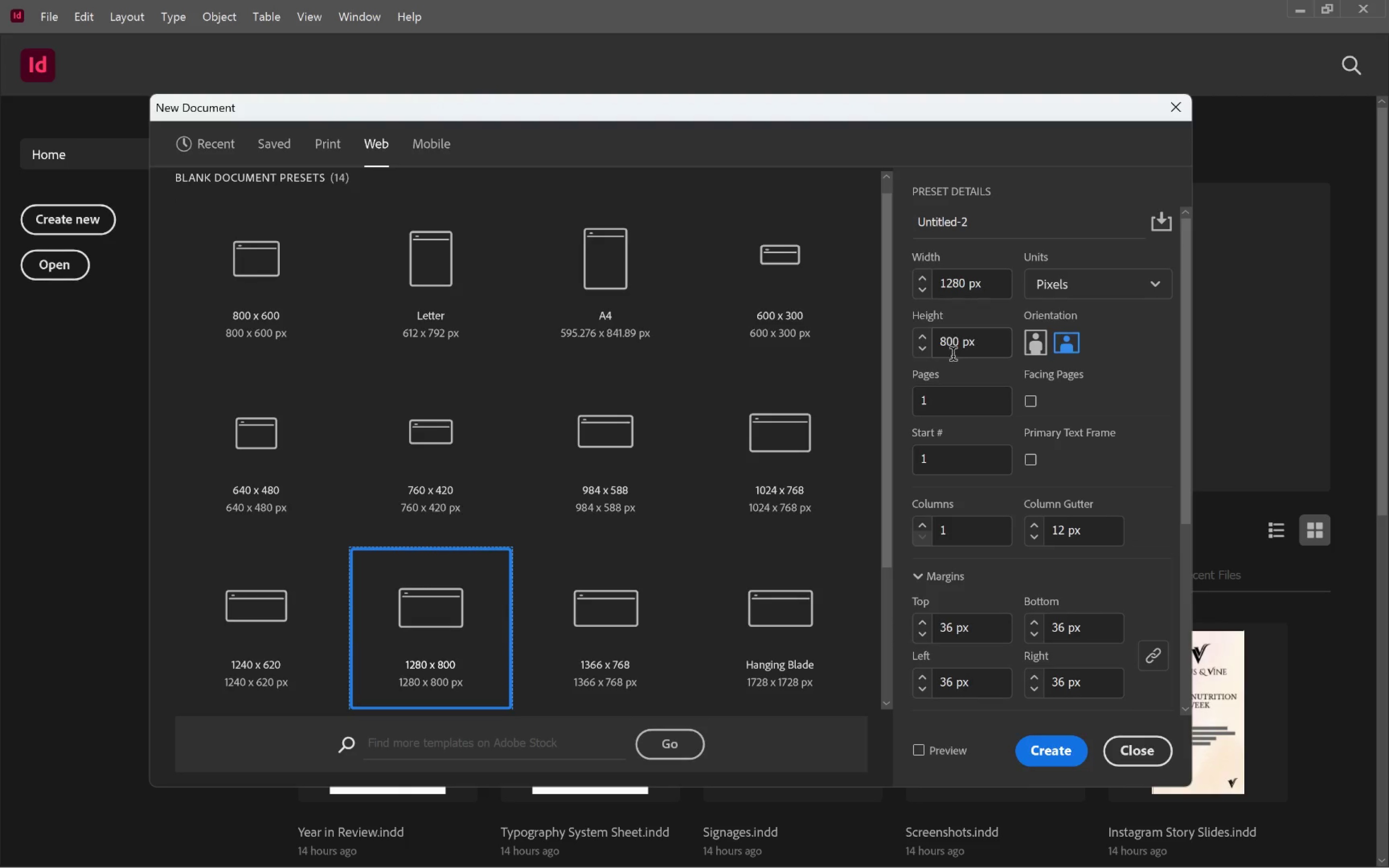 
left_click([954, 351])
 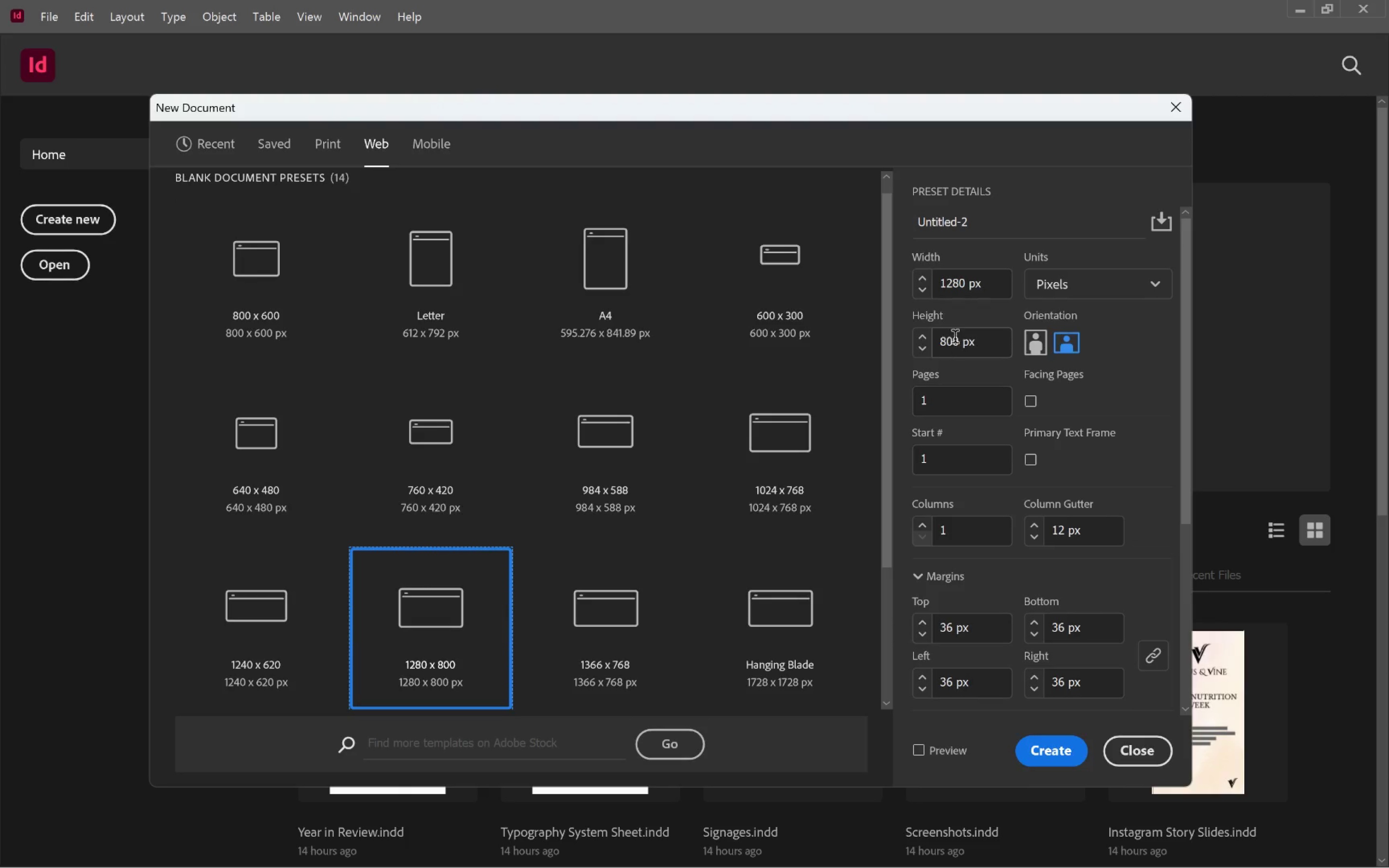 
left_click([951, 335])
 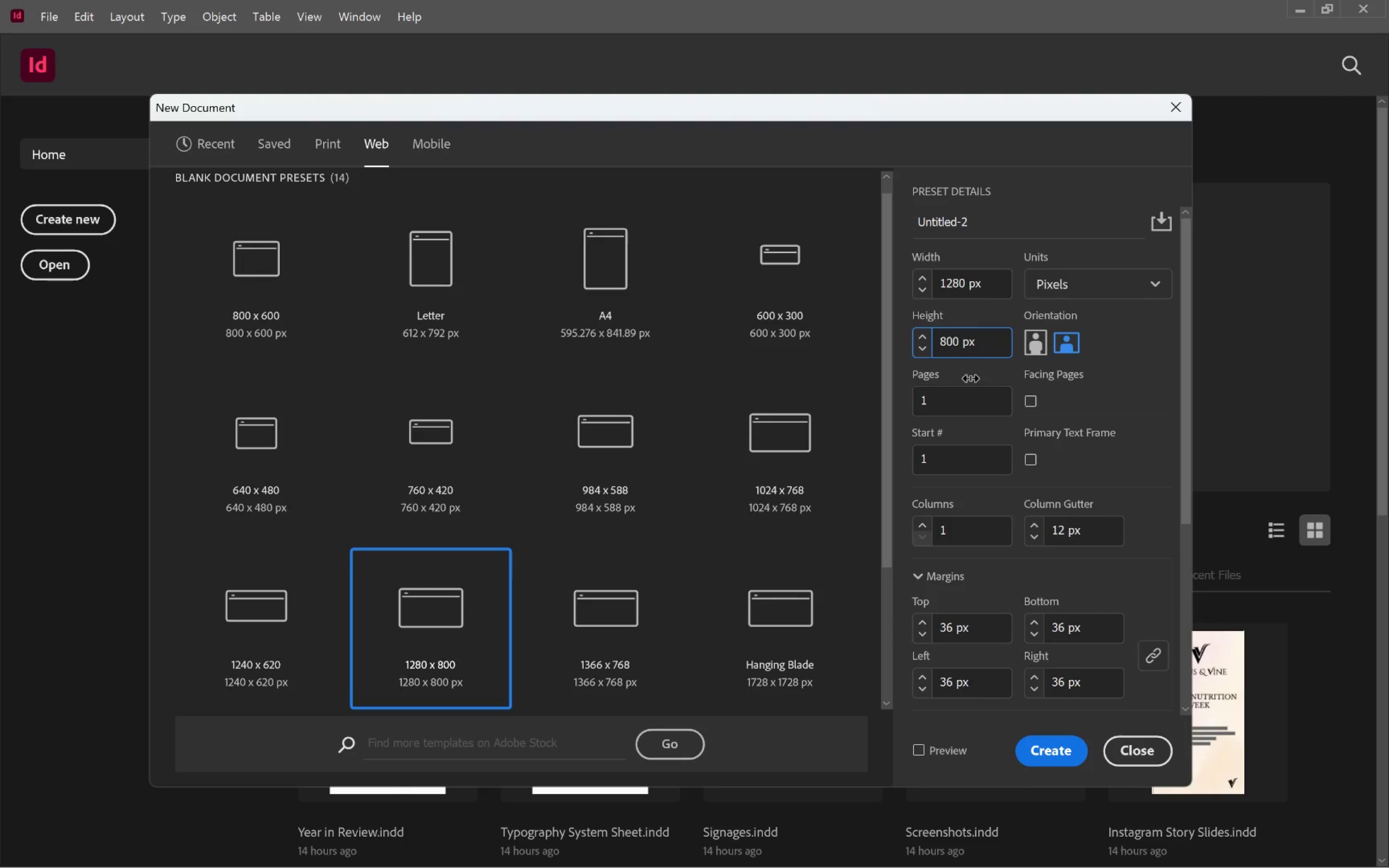 
key(Backspace)
key(Backspace)
type(72)
 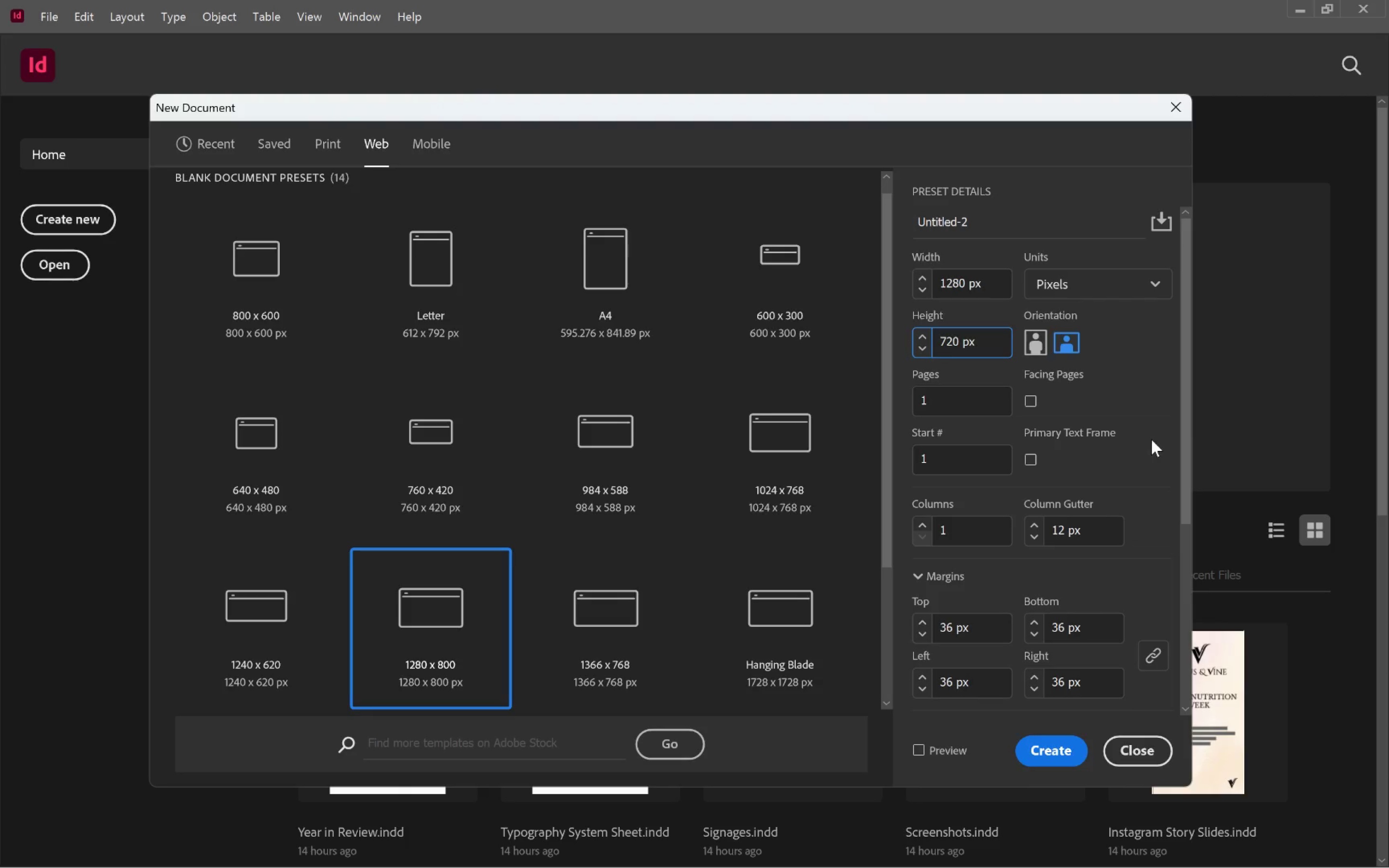 
scroll: coordinate [1152, 439], scroll_direction: down, amount: 1.0
 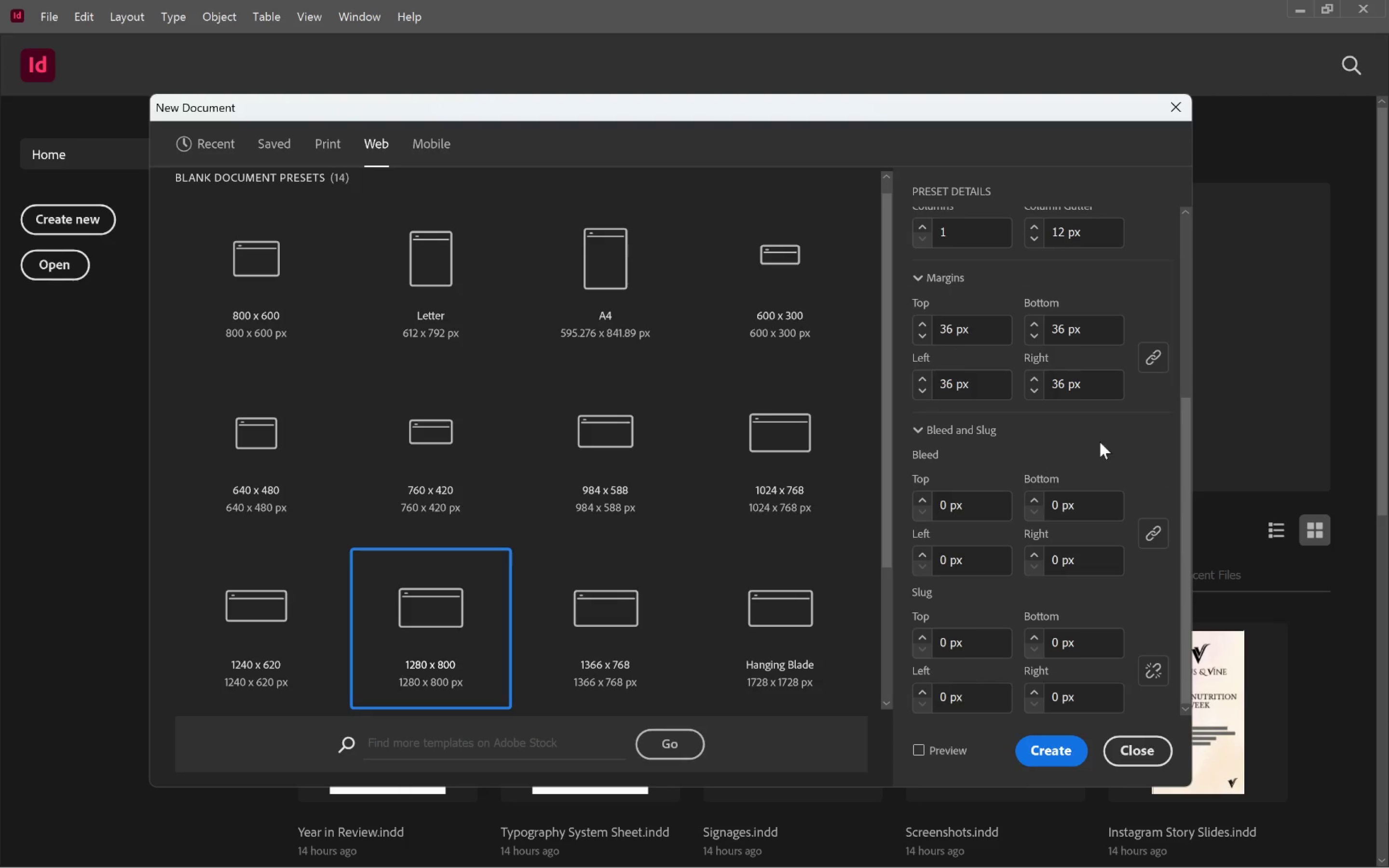 
scroll: coordinate [1106, 451], scroll_direction: none, amount: 0.0
 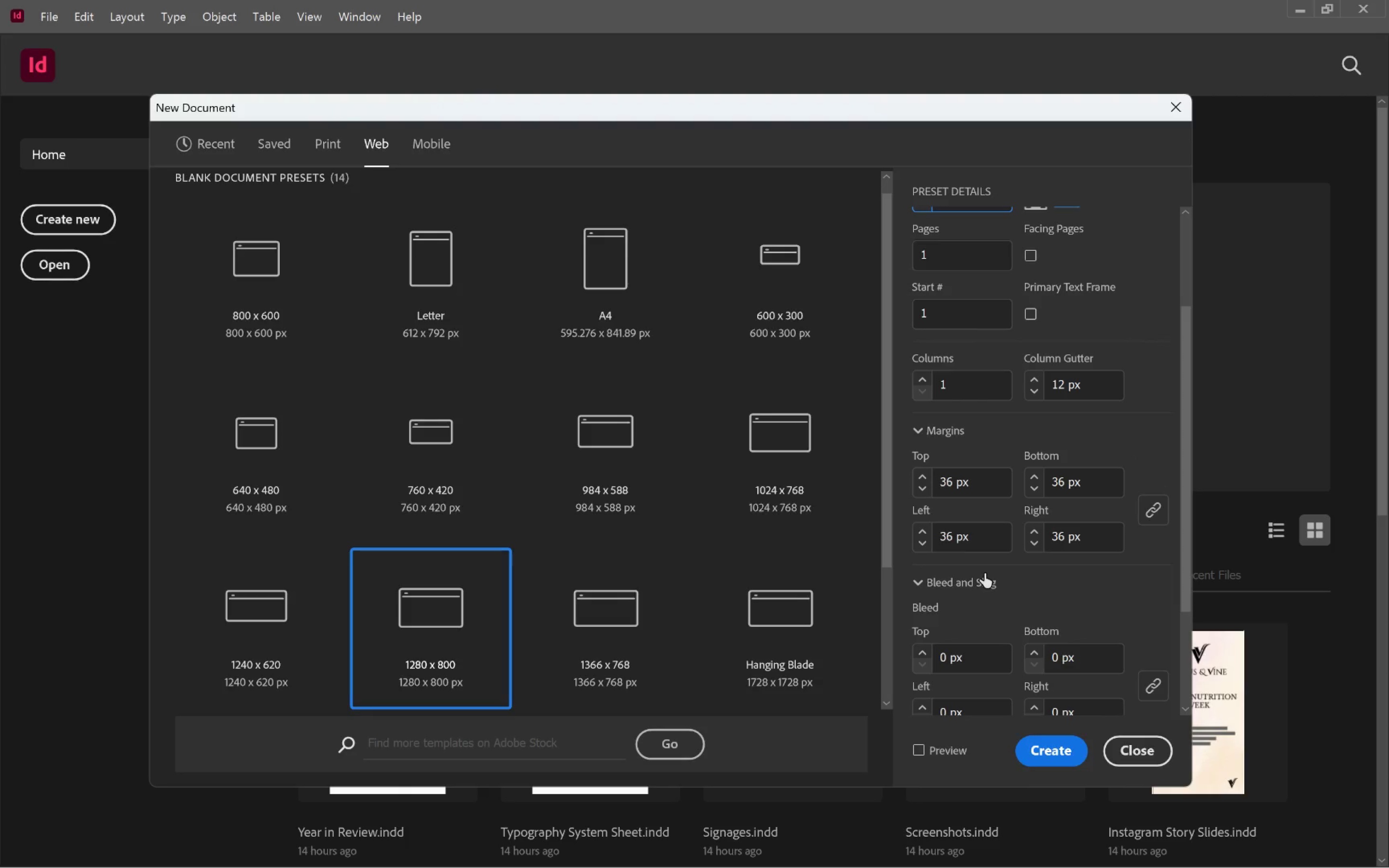 
wait(10.45)
 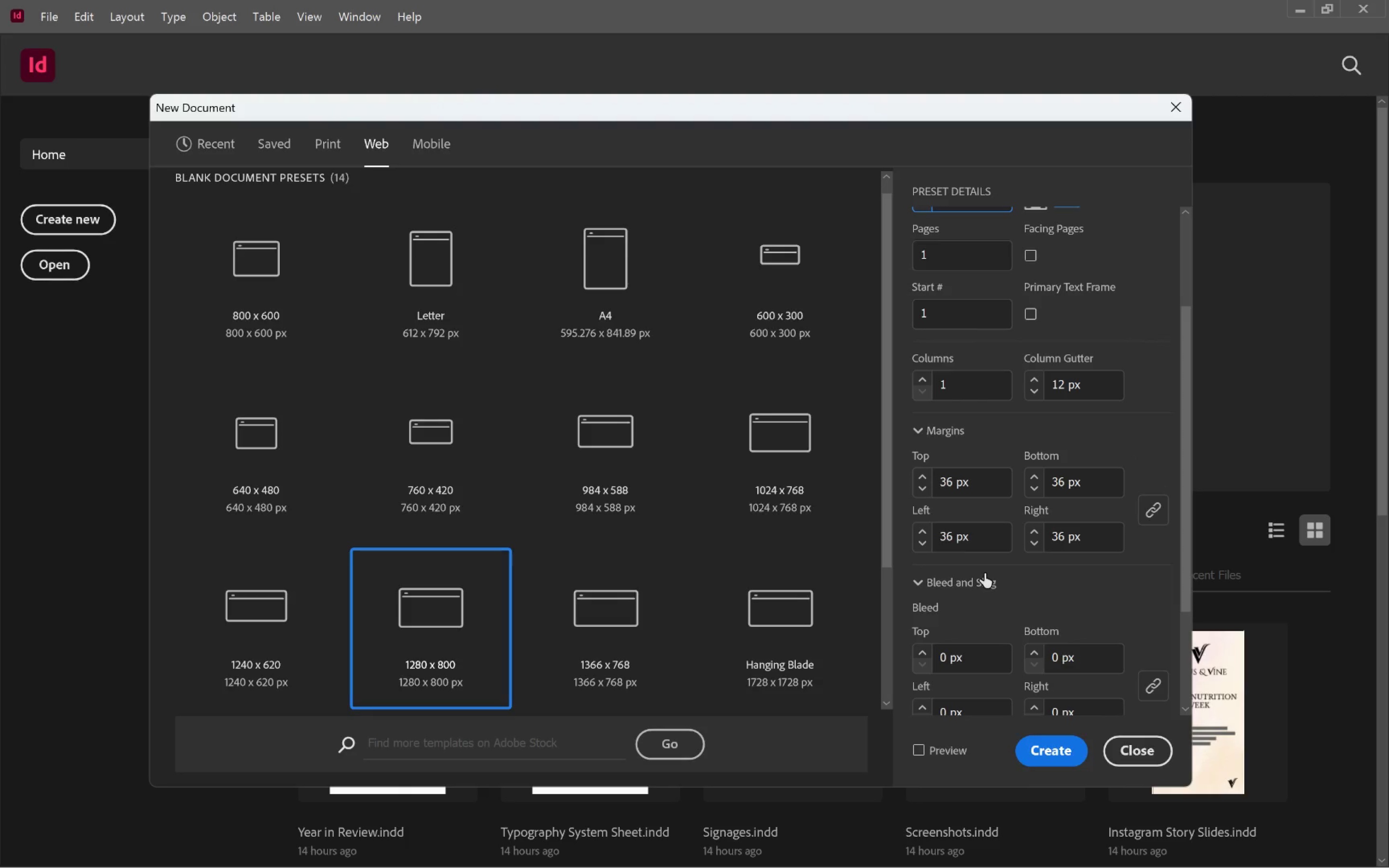 
left_click([923, 379])
 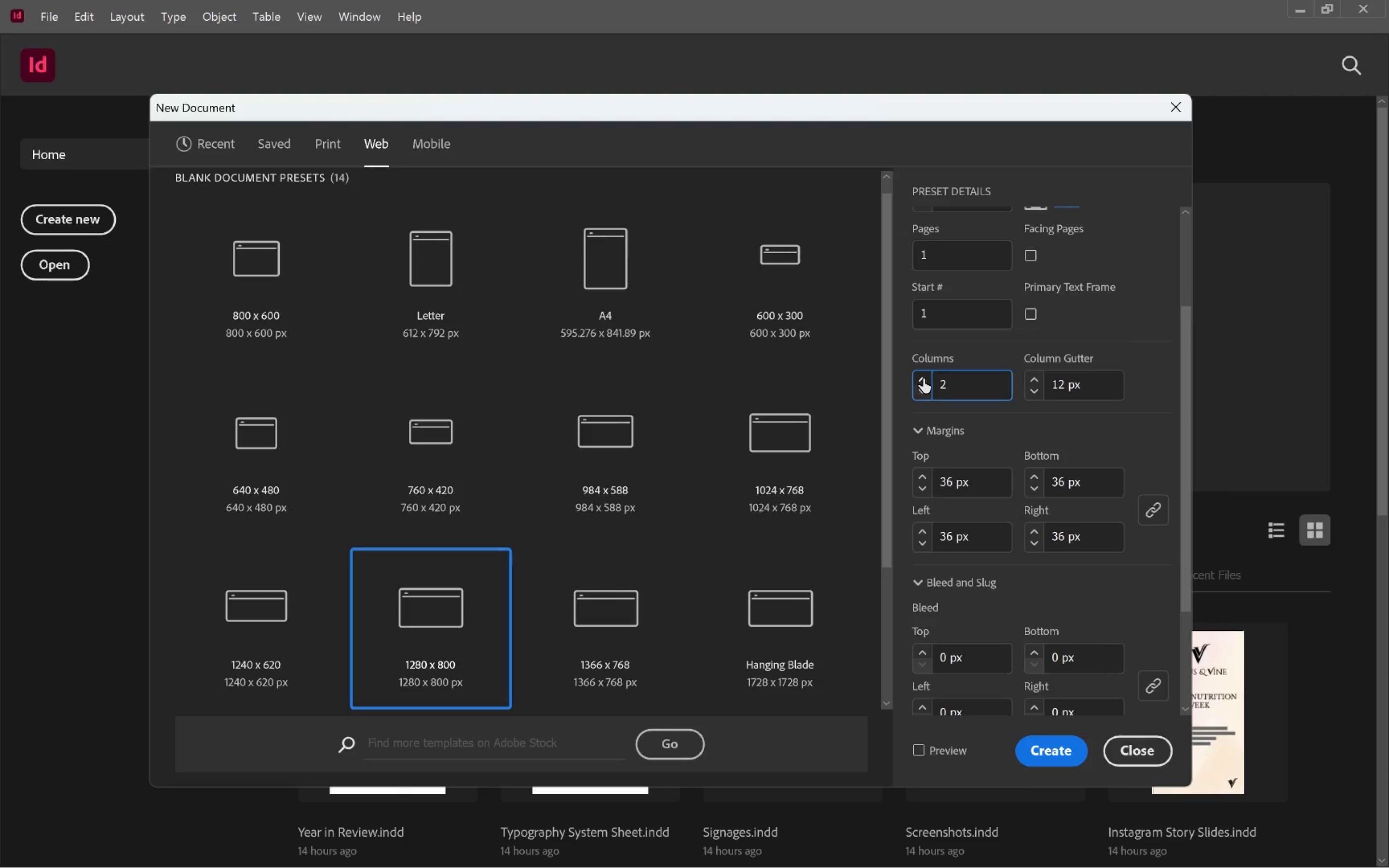 
left_click([923, 379])
 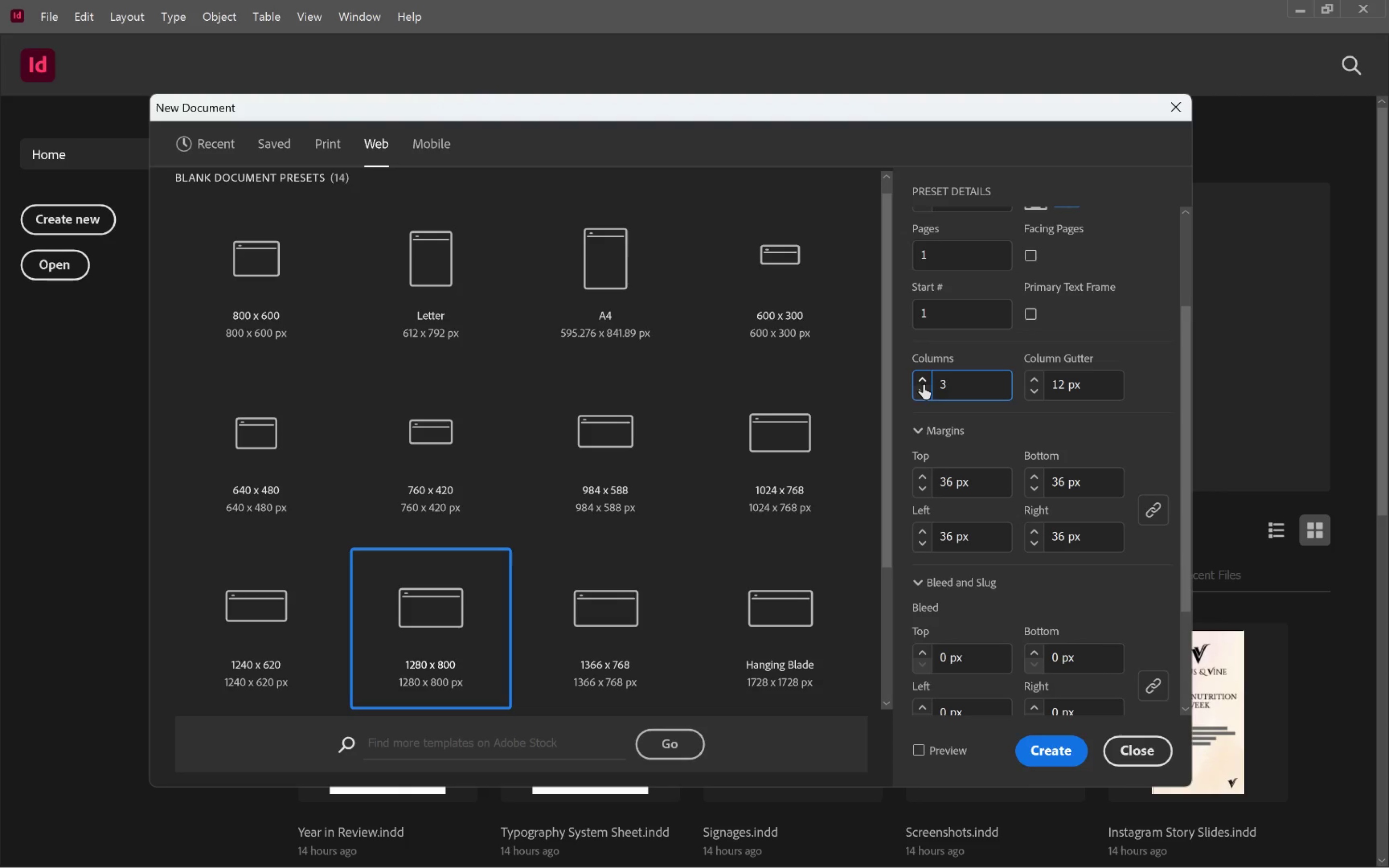 
left_click([921, 390])
 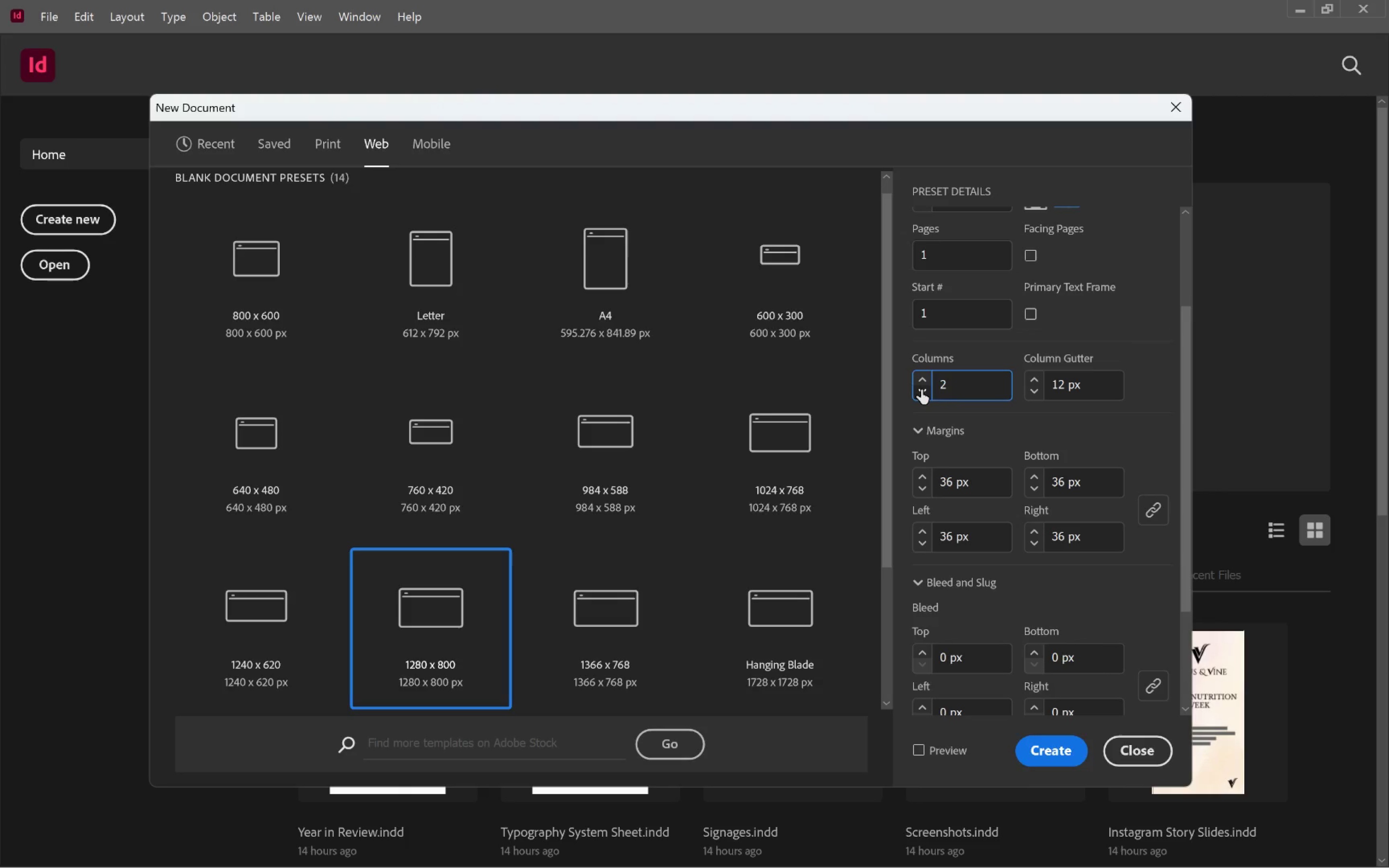 
left_click([921, 390])
 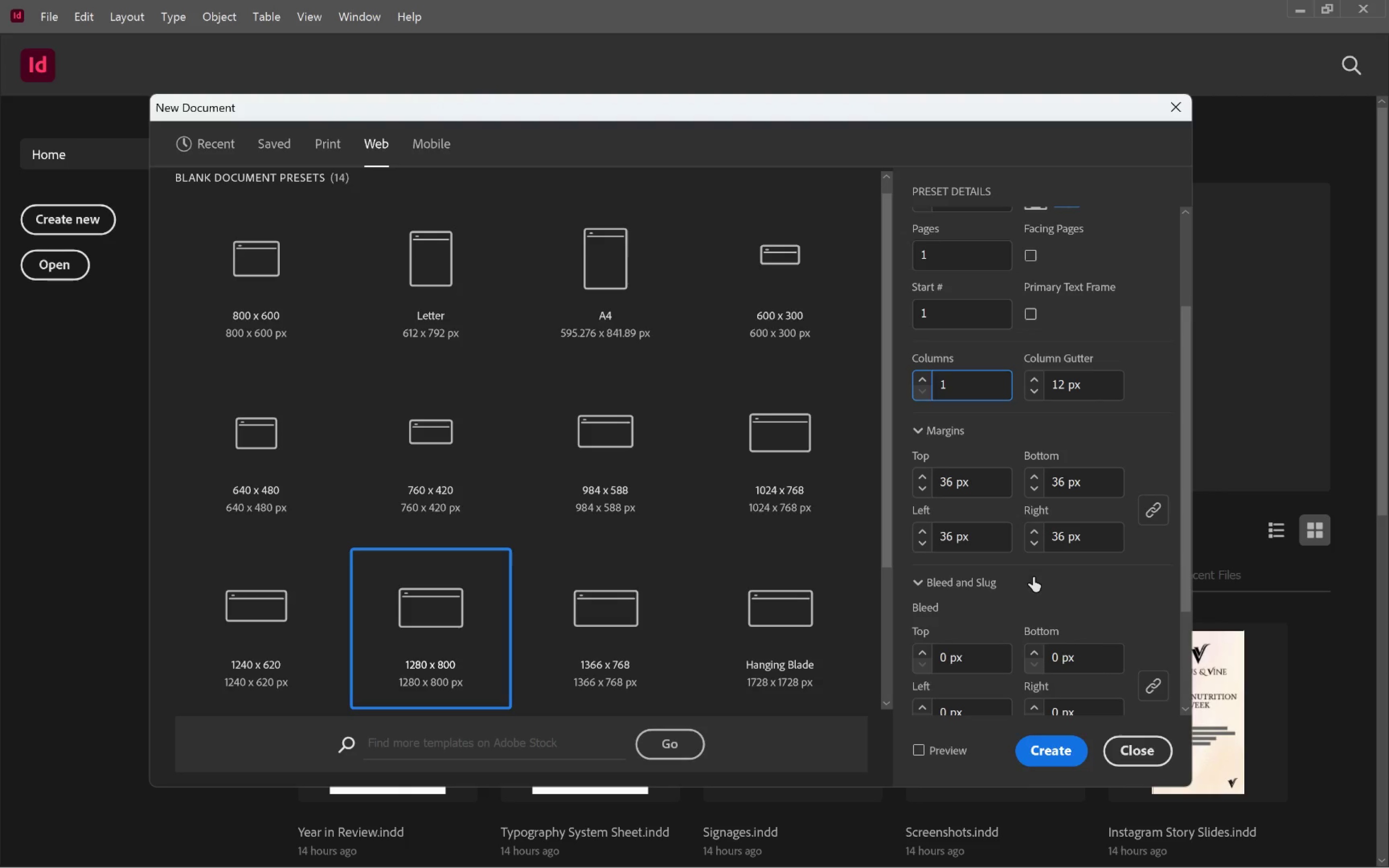 
hold_key(key=ShiftLeft, duration=4.05)
double_click([928, 492])
 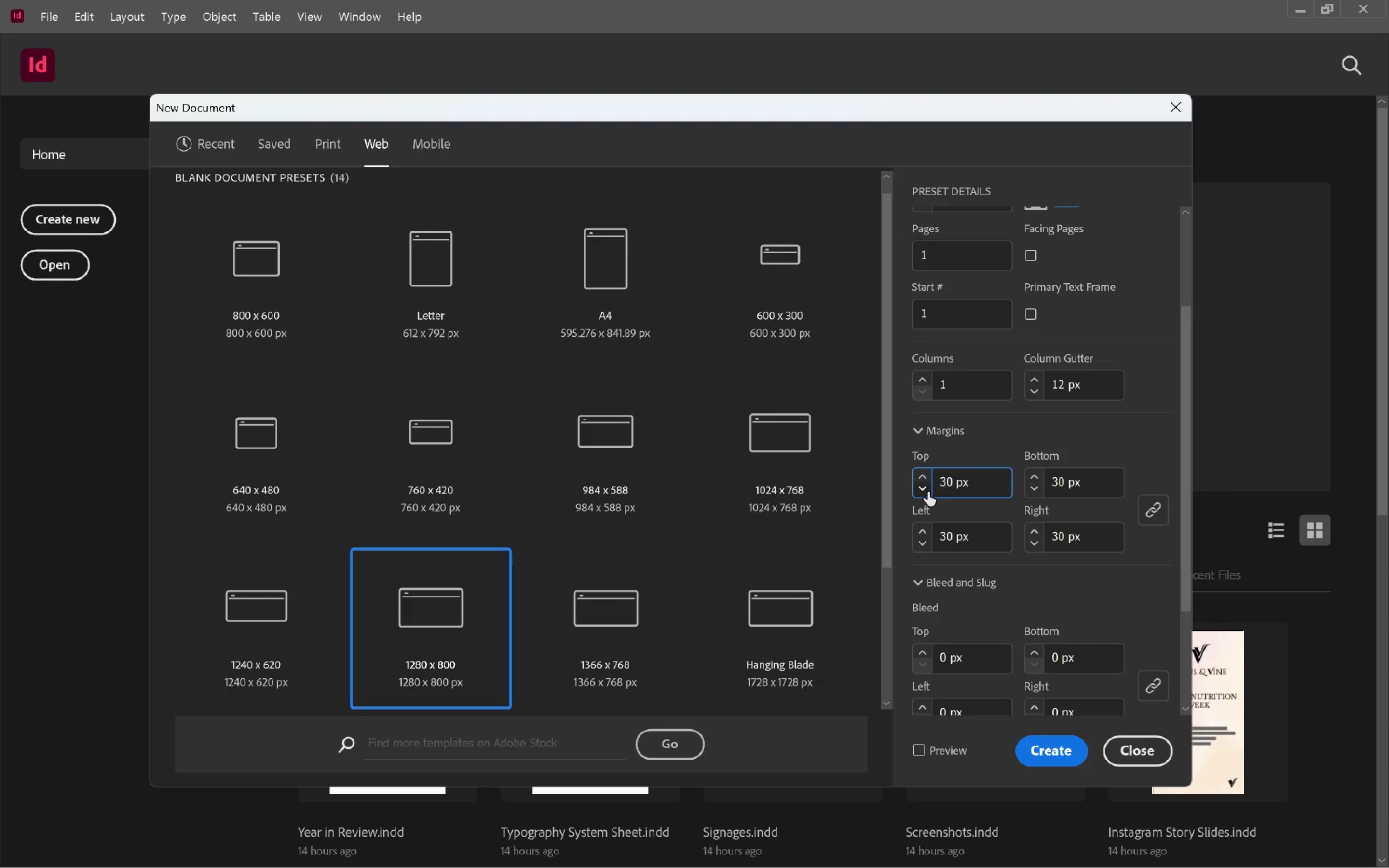 
triple_click([928, 492])
 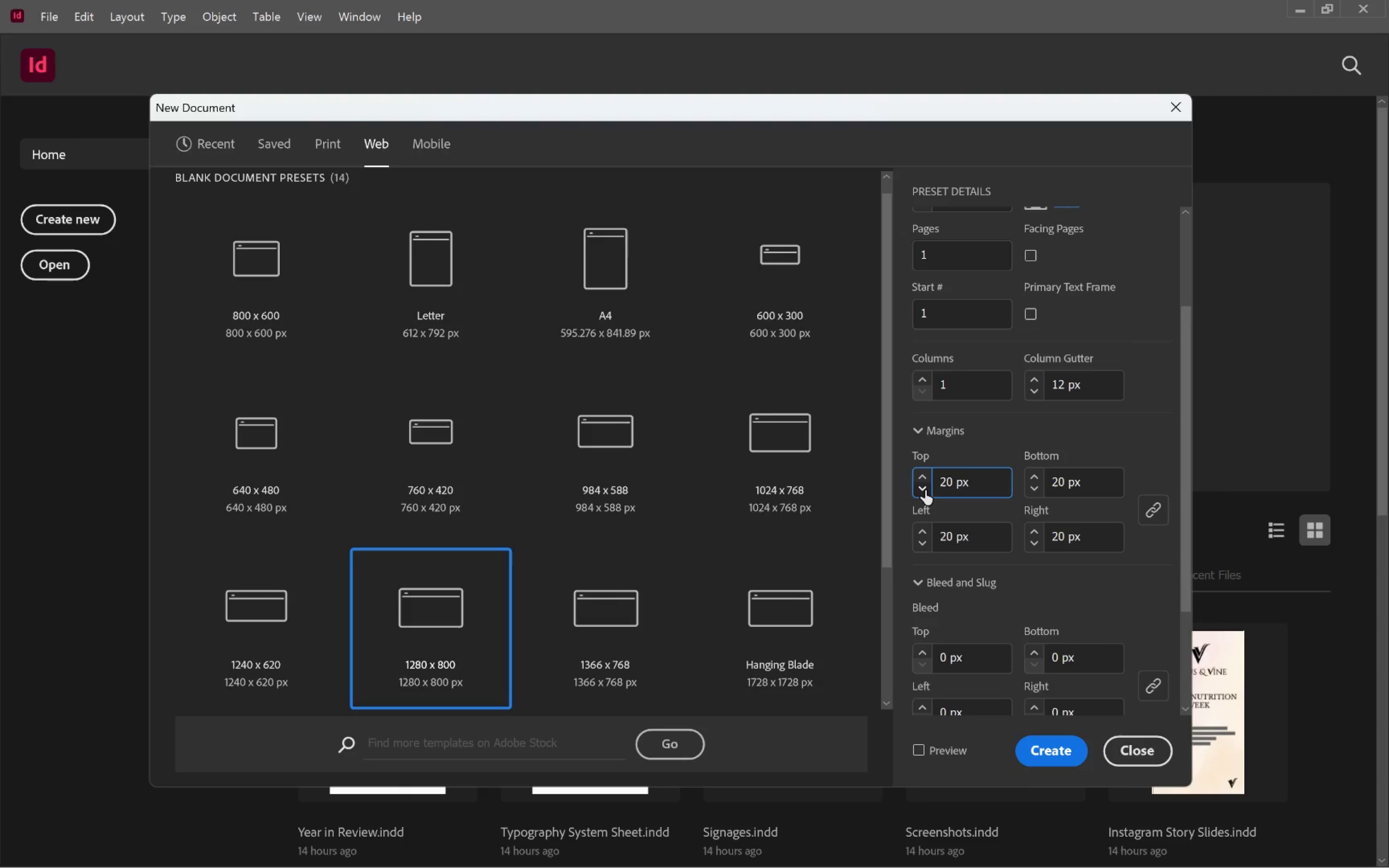 
left_click([925, 490])
 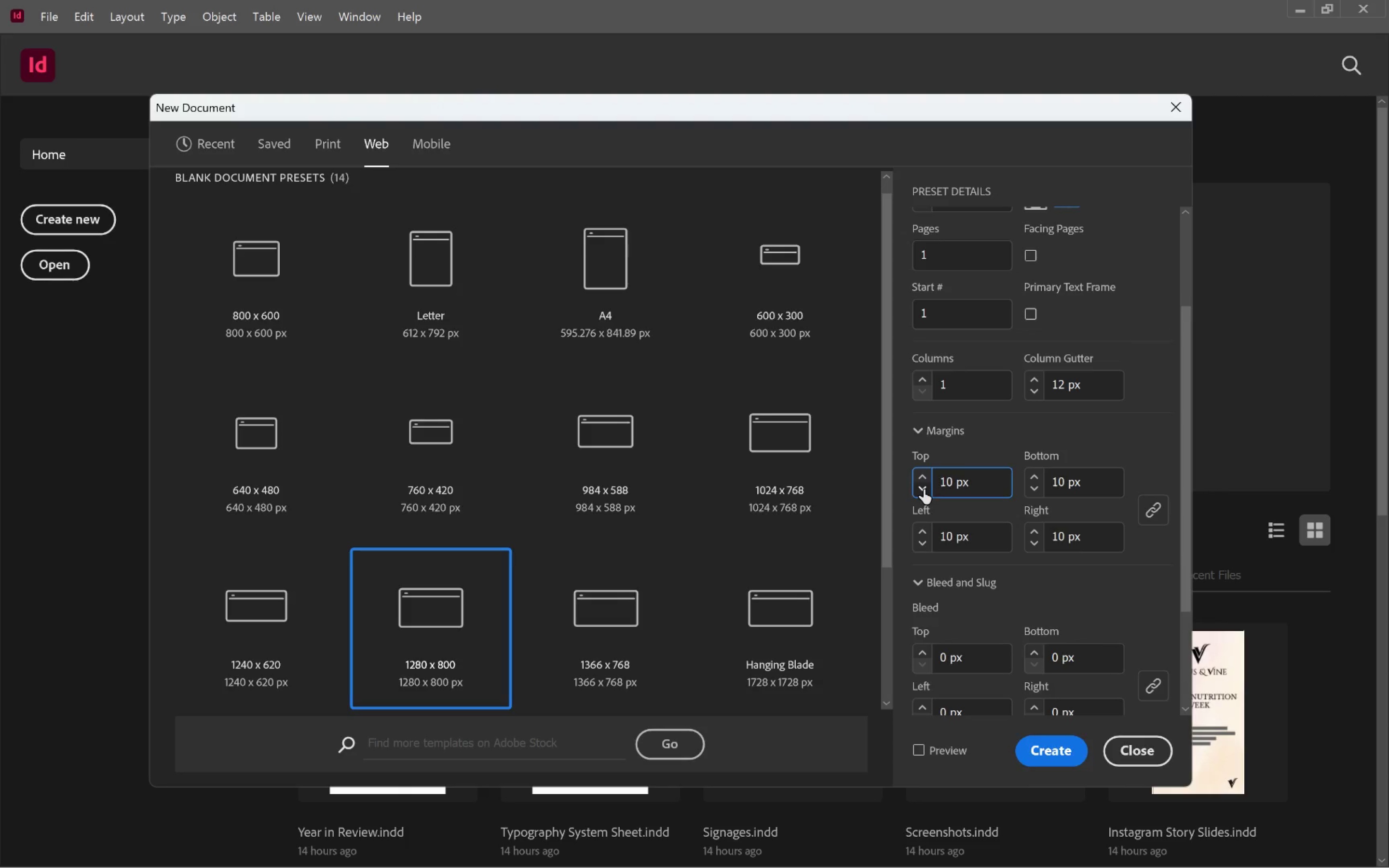 
left_click([924, 489])
 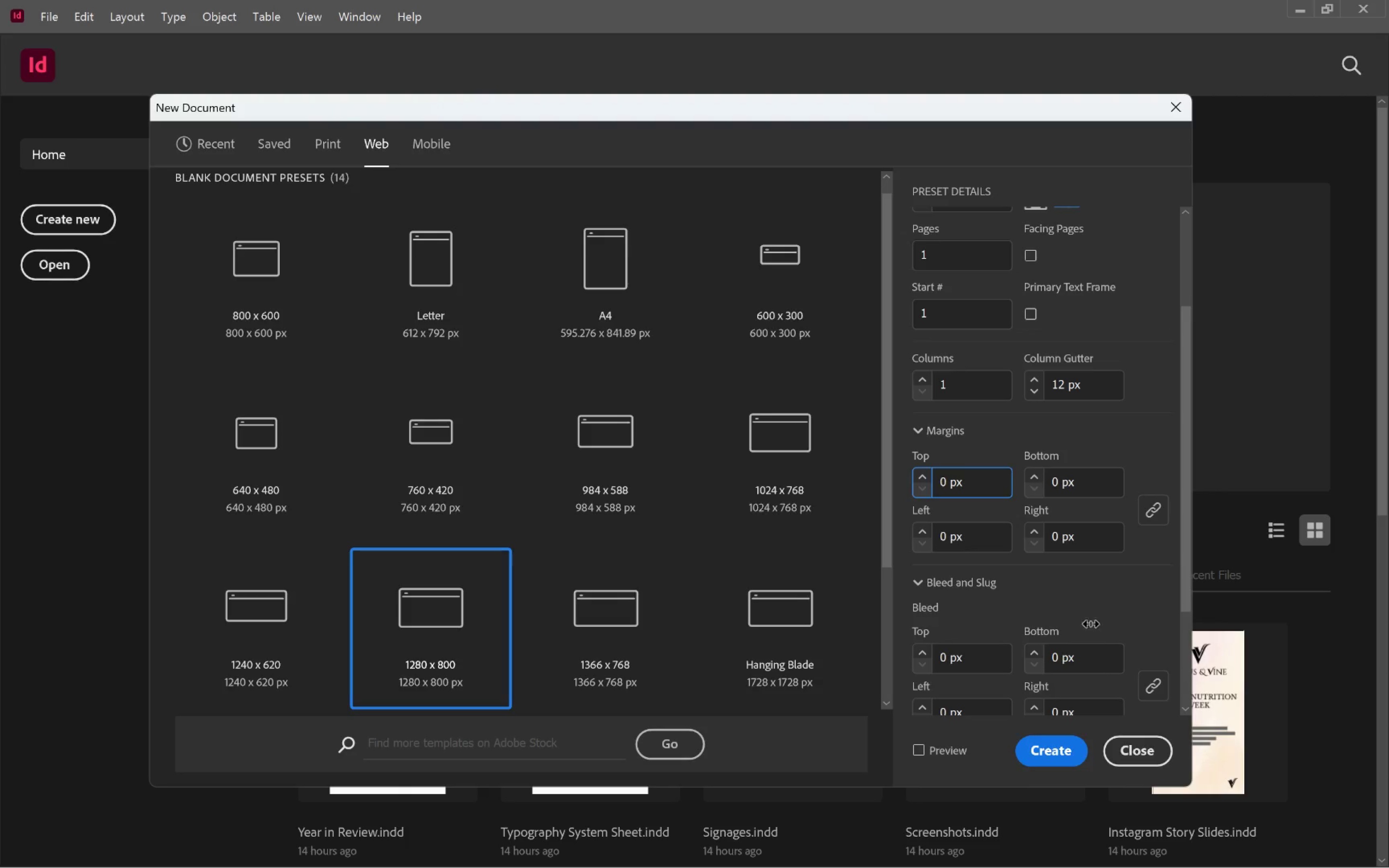 
scroll: coordinate [1107, 614], scroll_direction: down, amount: 5.0
 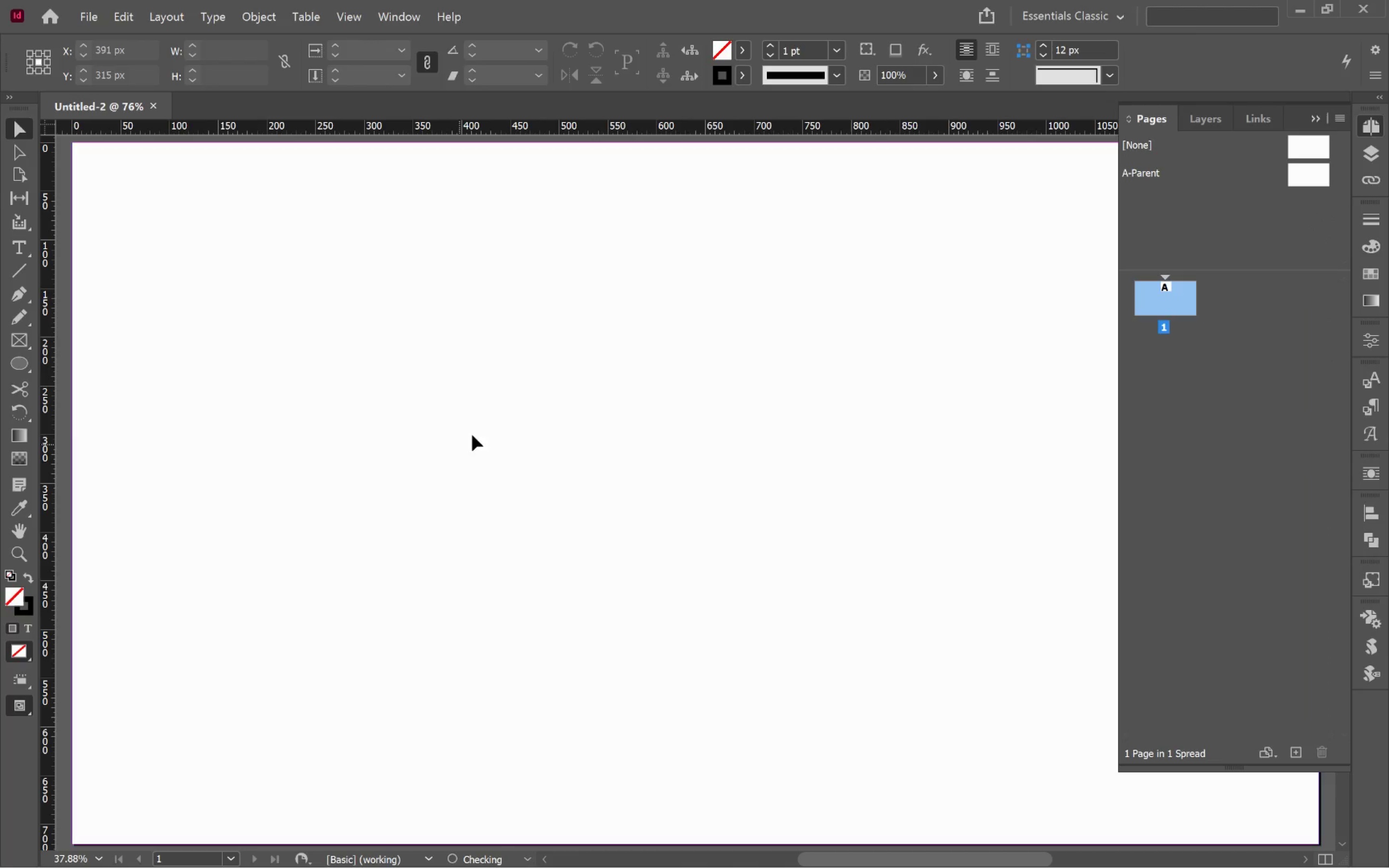 
hold_key(key=ControlLeft, duration=1.16)
scroll: coordinate [621, 522], scroll_direction: down, amount: 1.0
 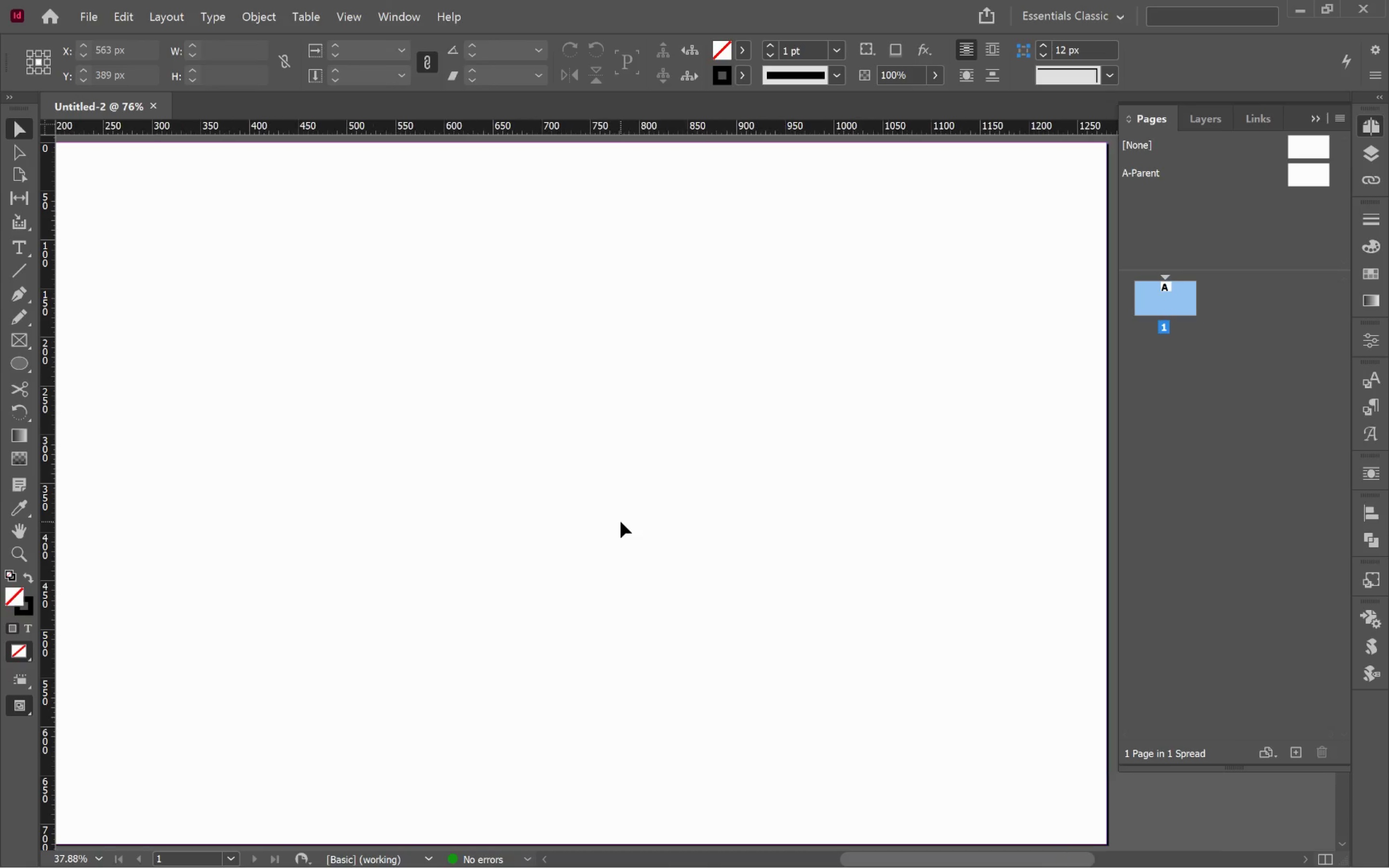 
scroll: coordinate [621, 522], scroll_direction: none, amount: 0.0
 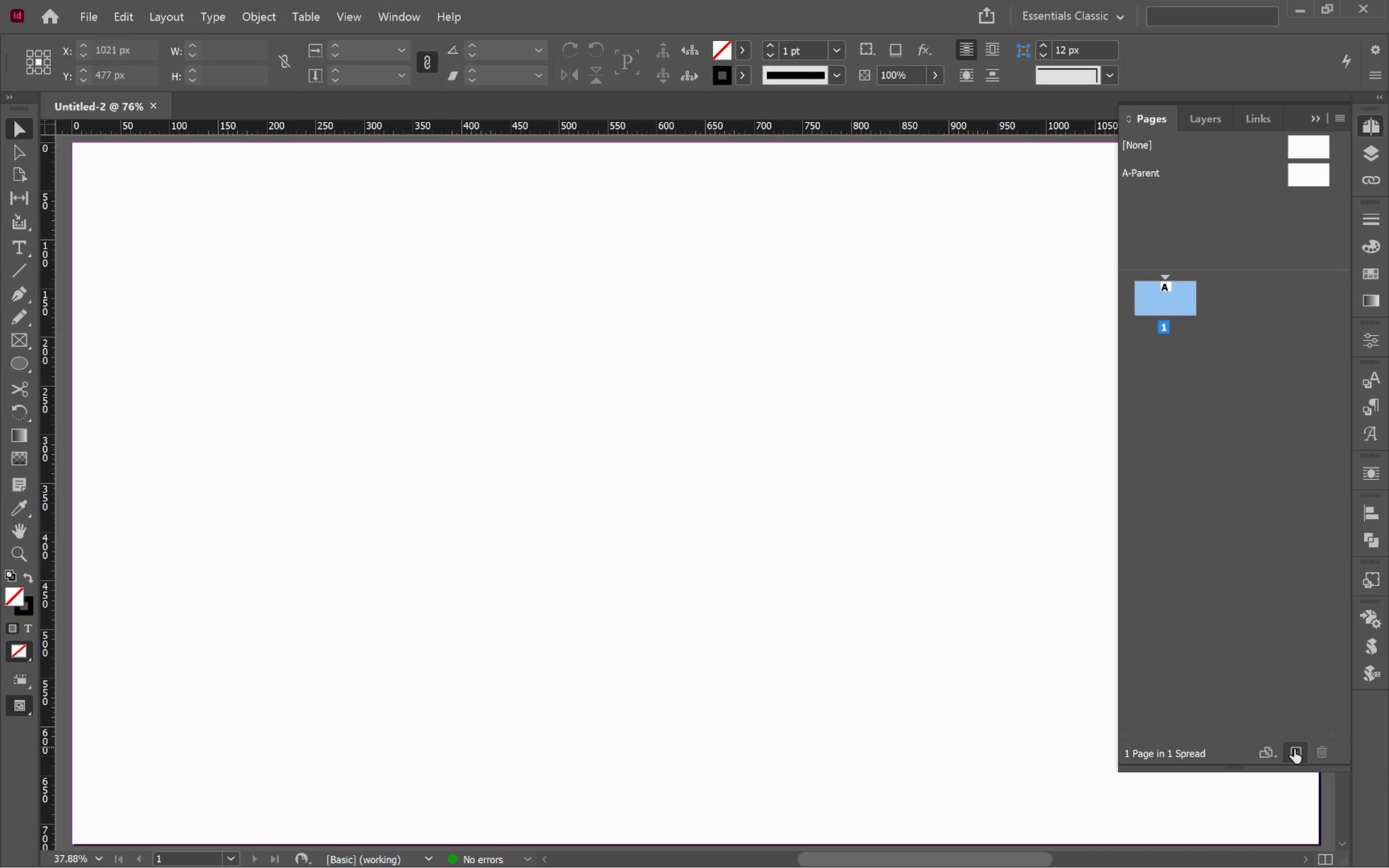 
double_click([1295, 750])
 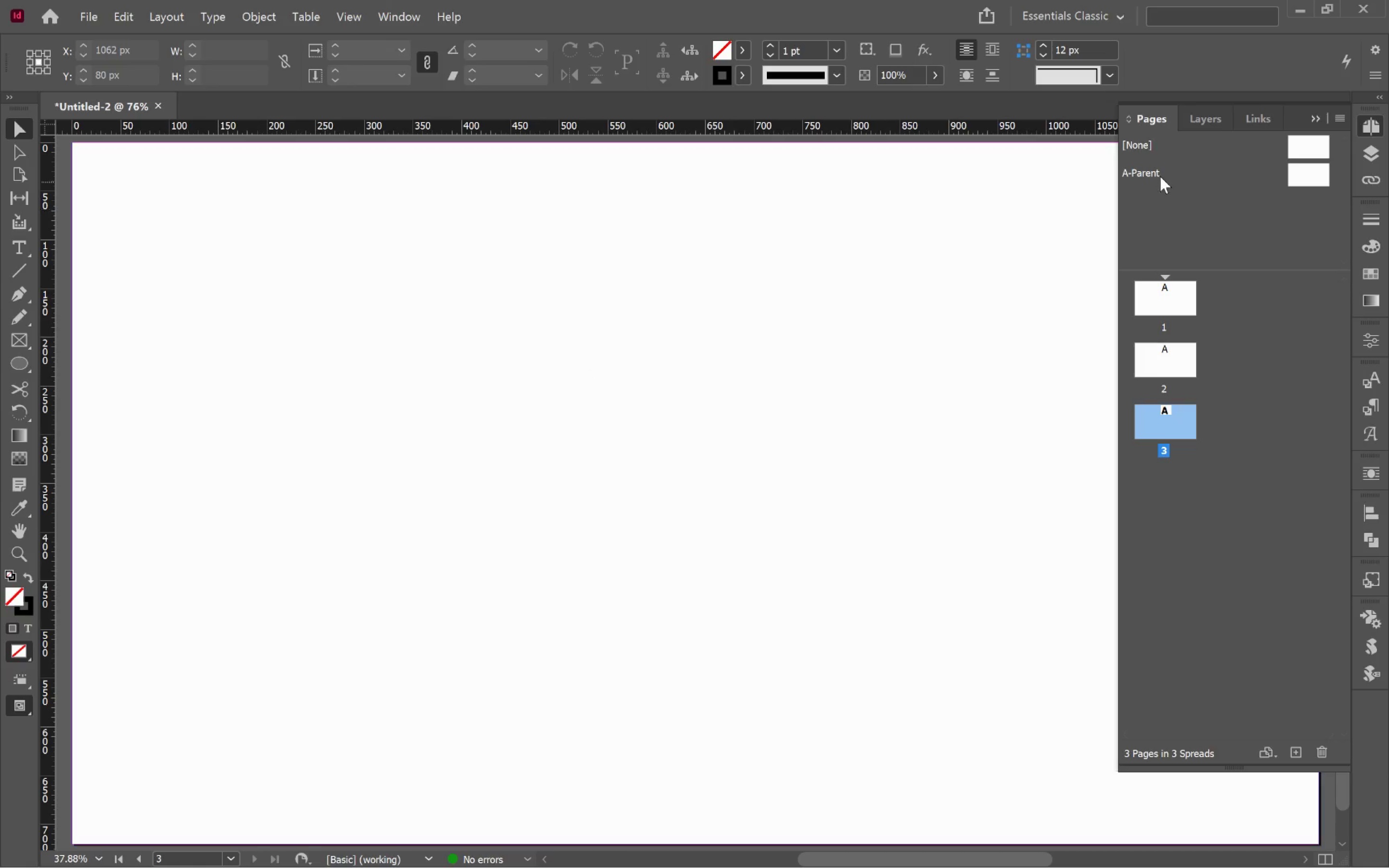 
double_click([1158, 169])
 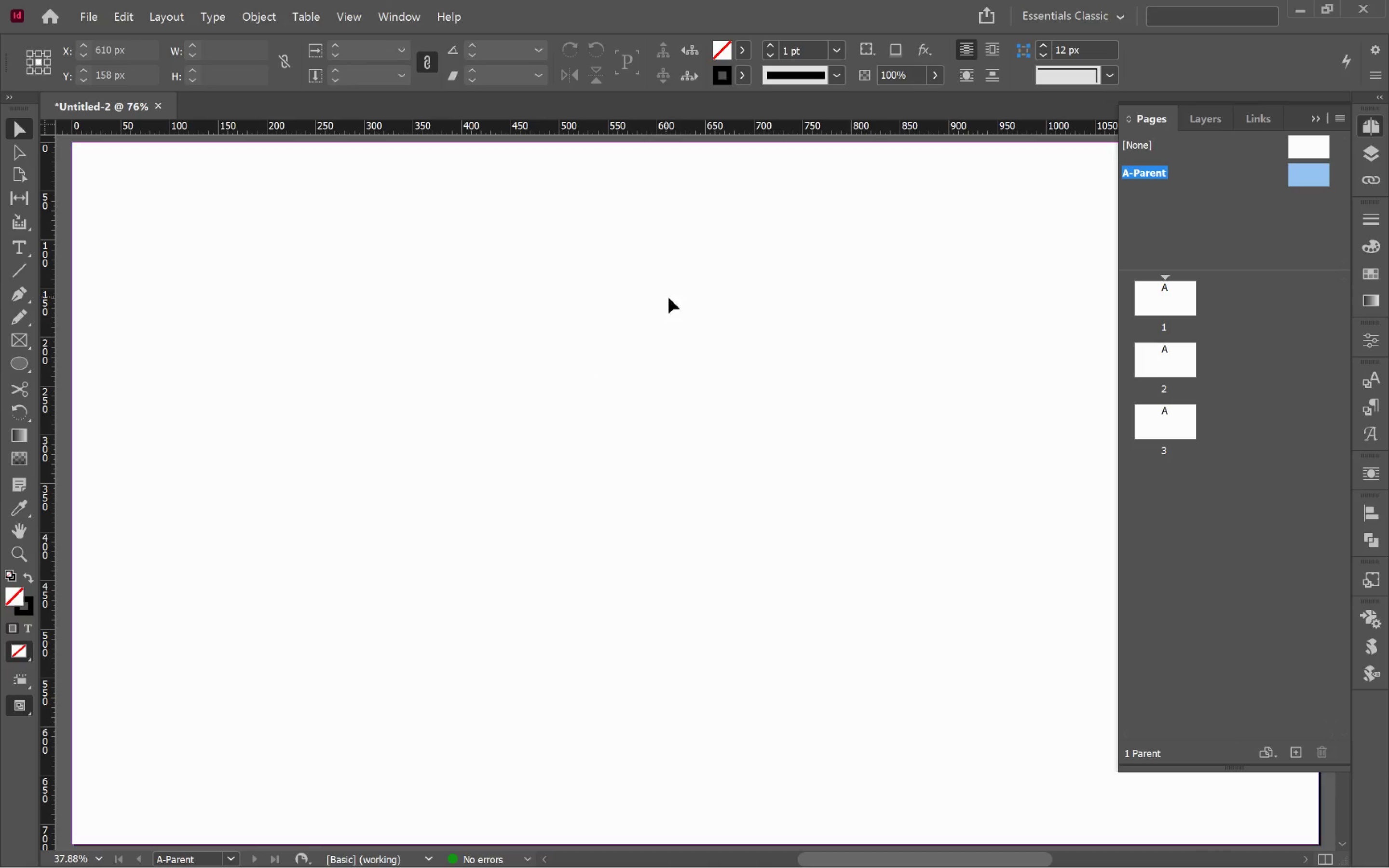 
hold_key(key=AltLeft, duration=1.22)